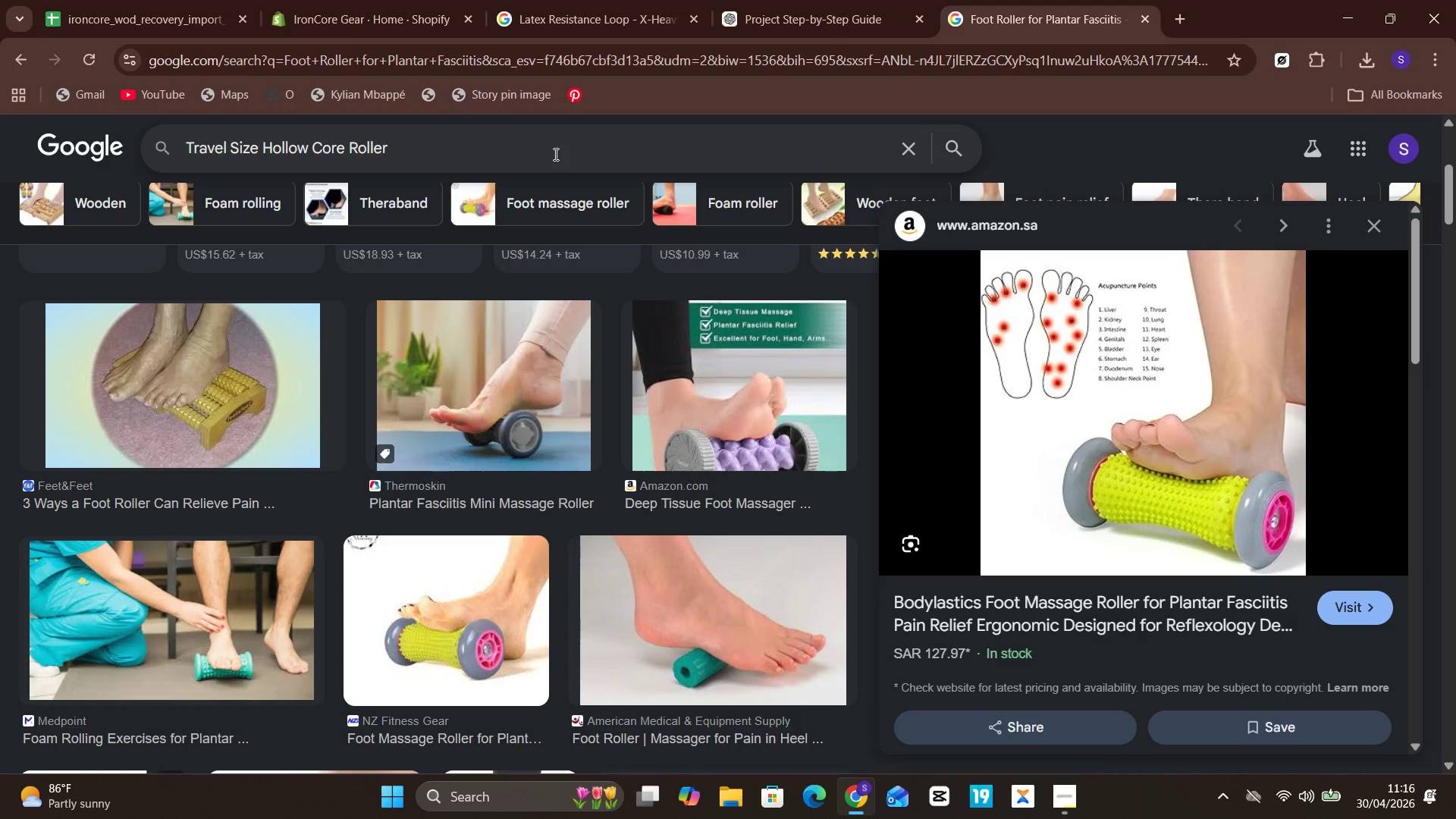 
key(Enter)
 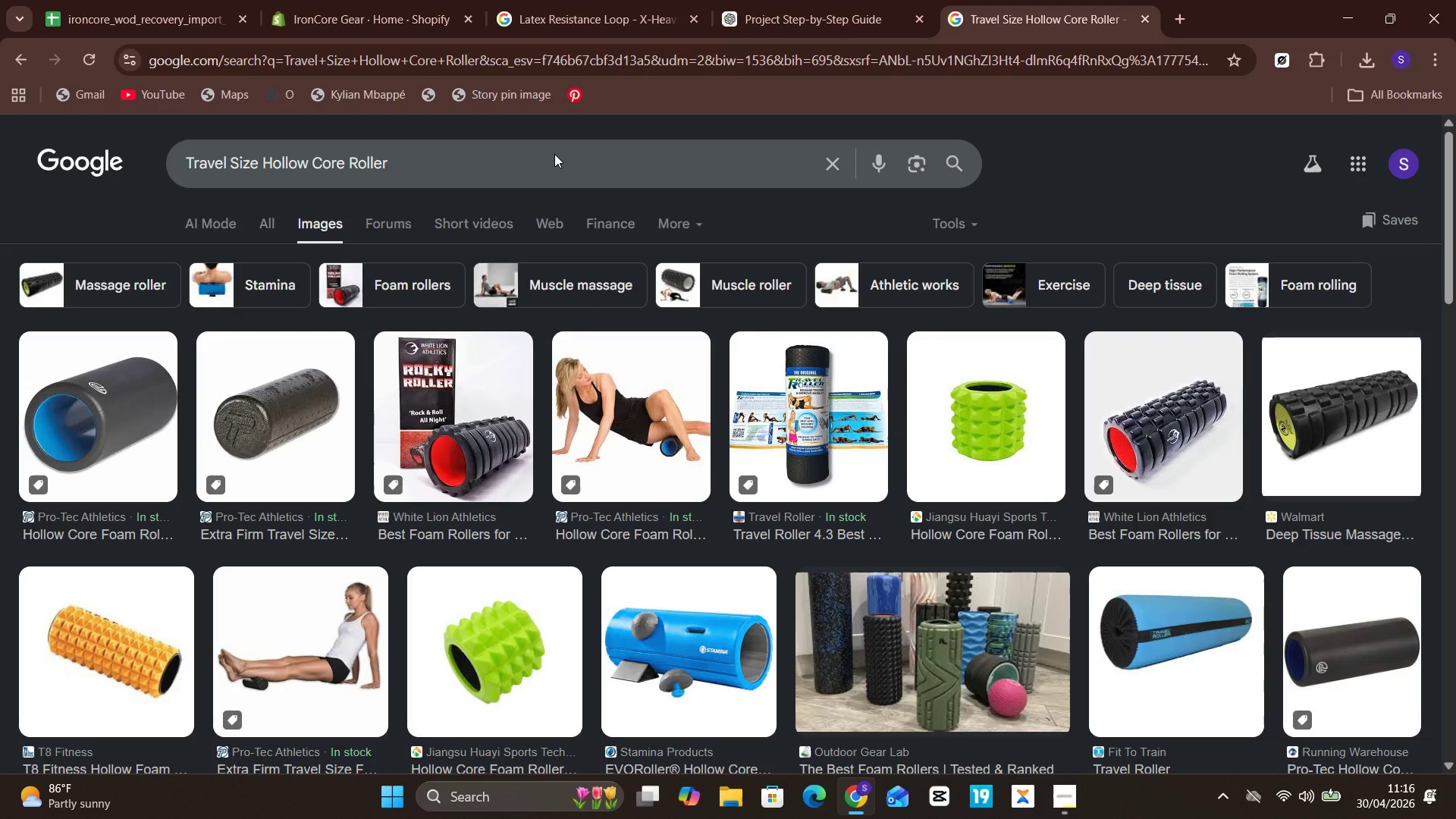 
wait(10.38)
 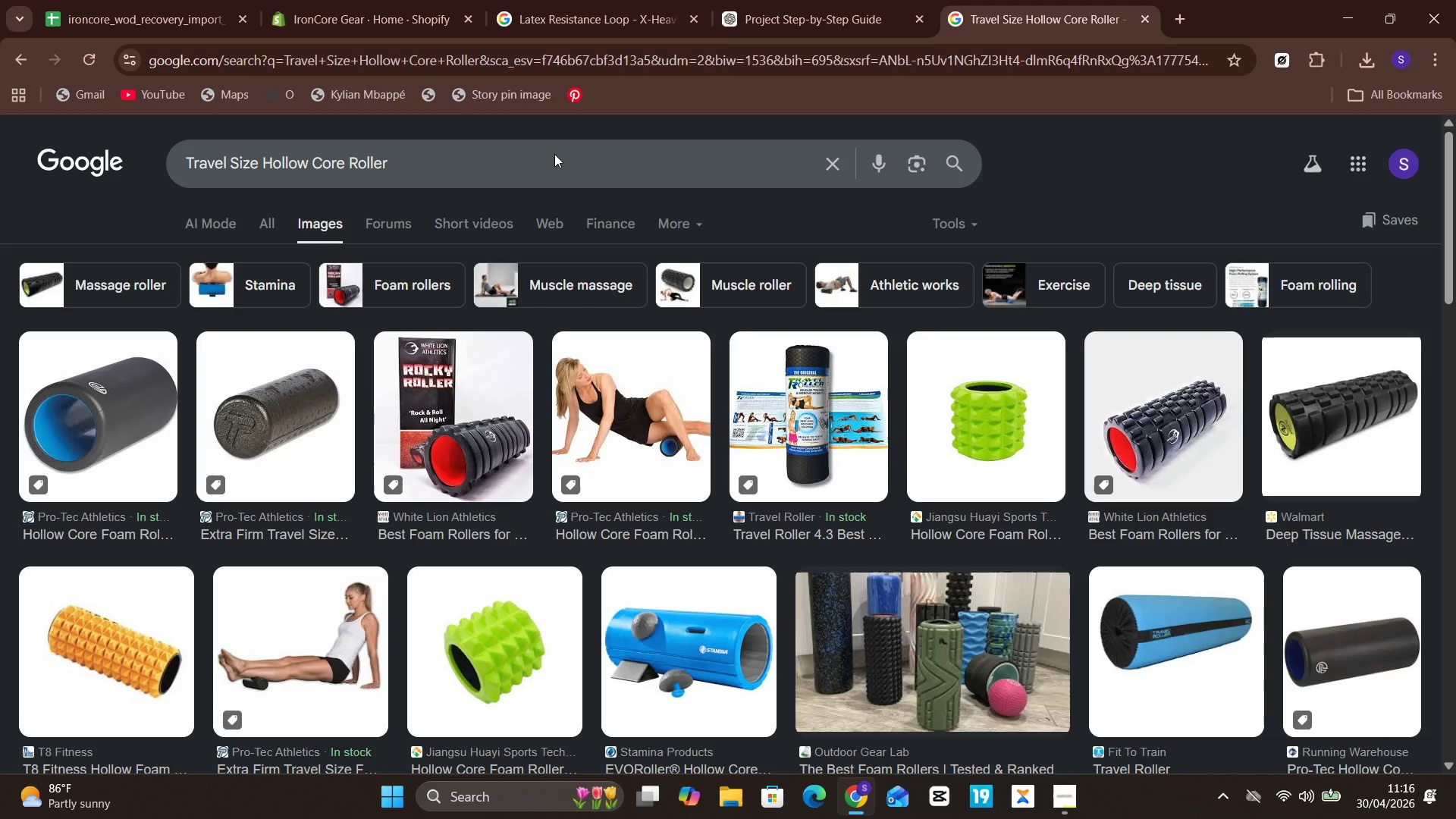 
left_click([1175, 356])
 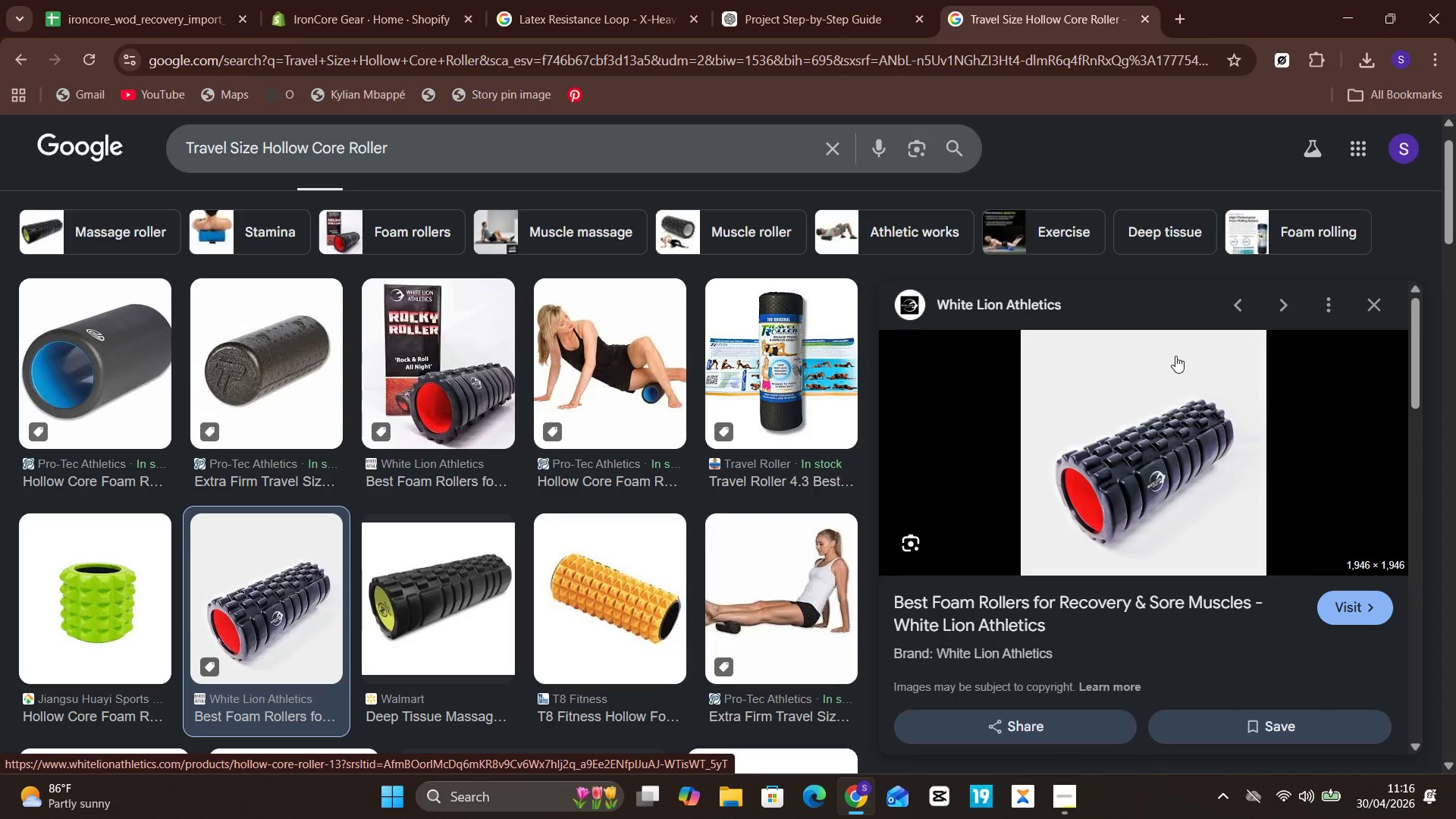 
wait(19.08)
 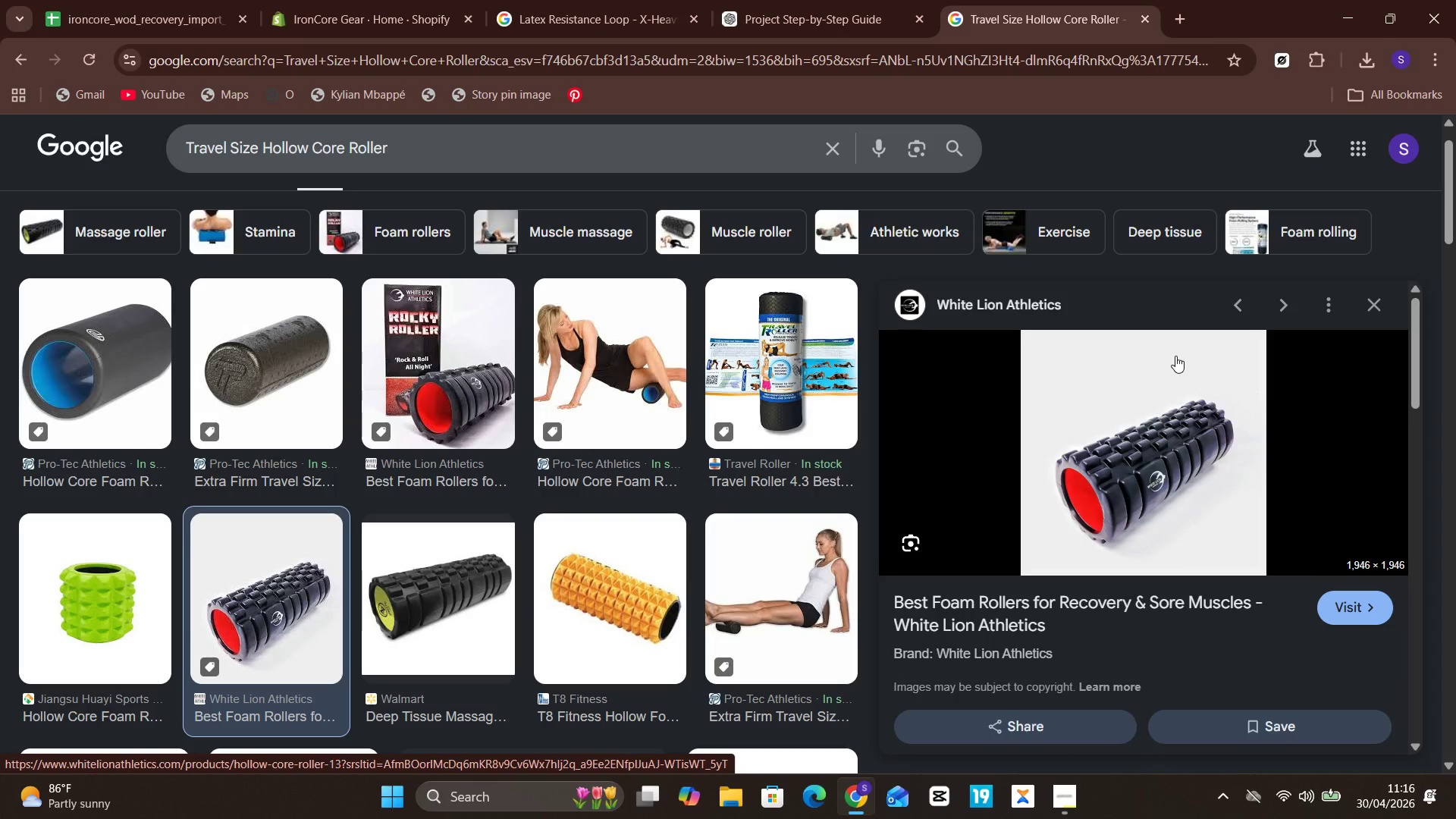 
right_click([1161, 416])
 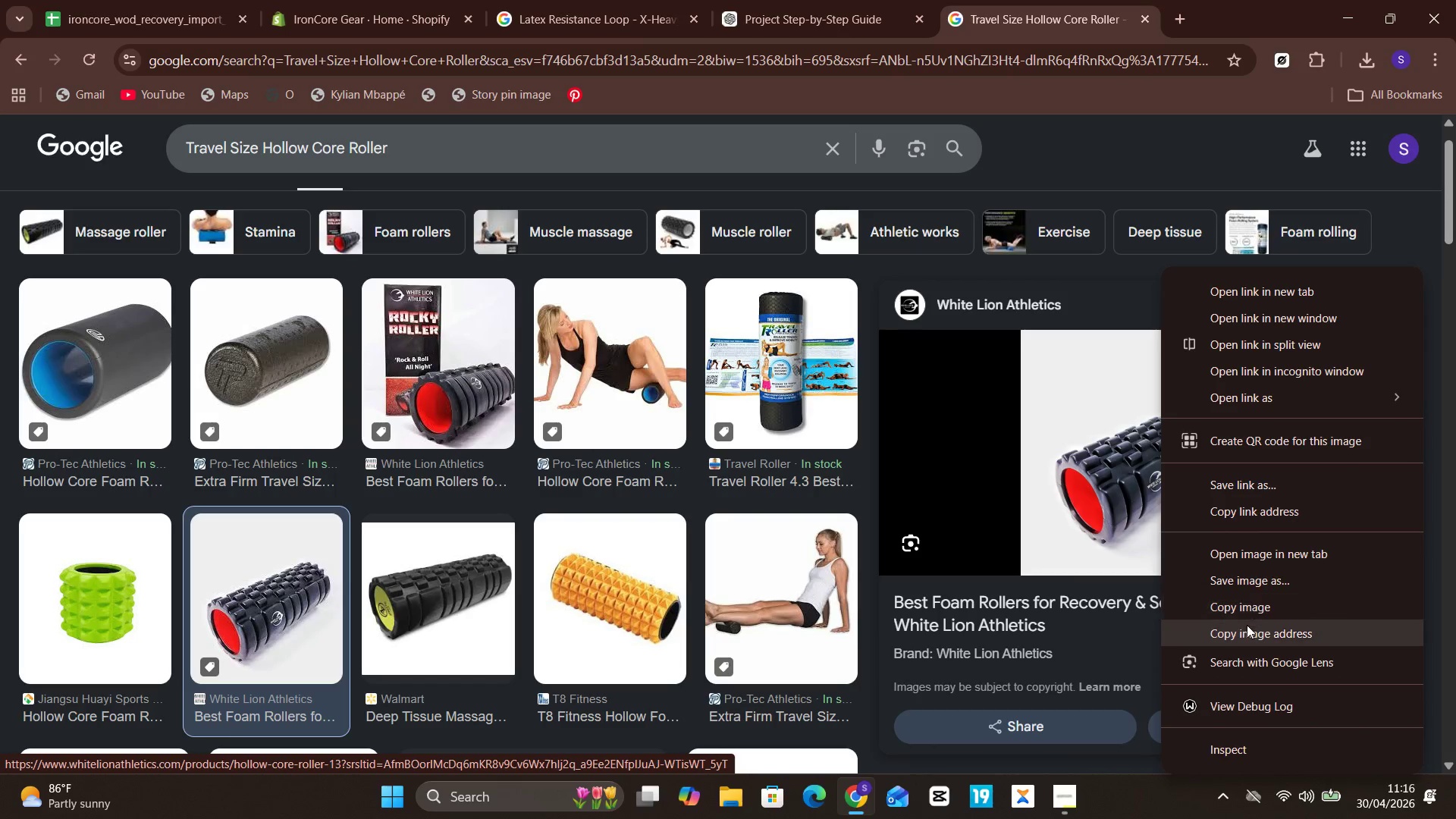 
left_click([1244, 632])
 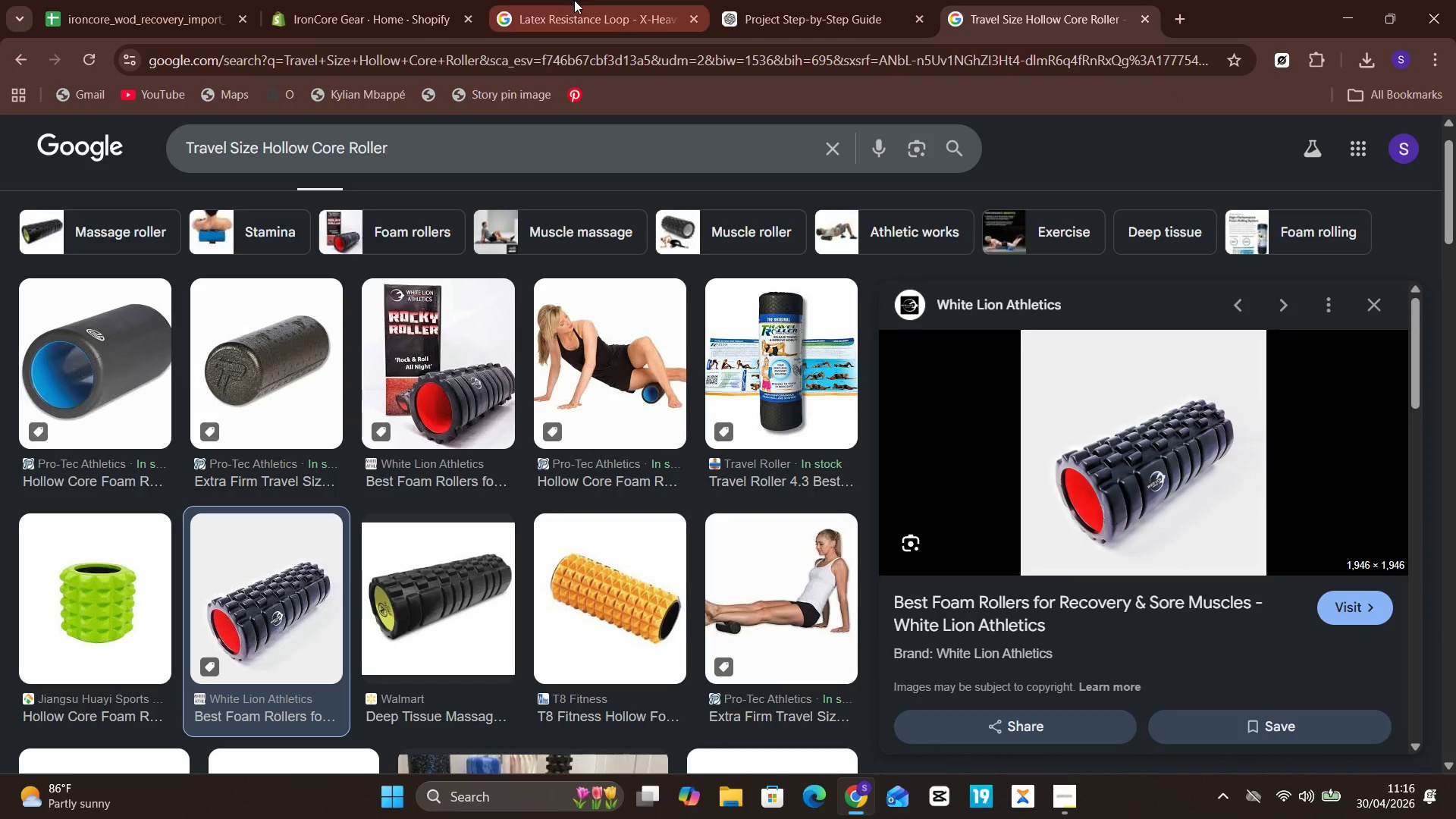 
left_click([167, 0])
 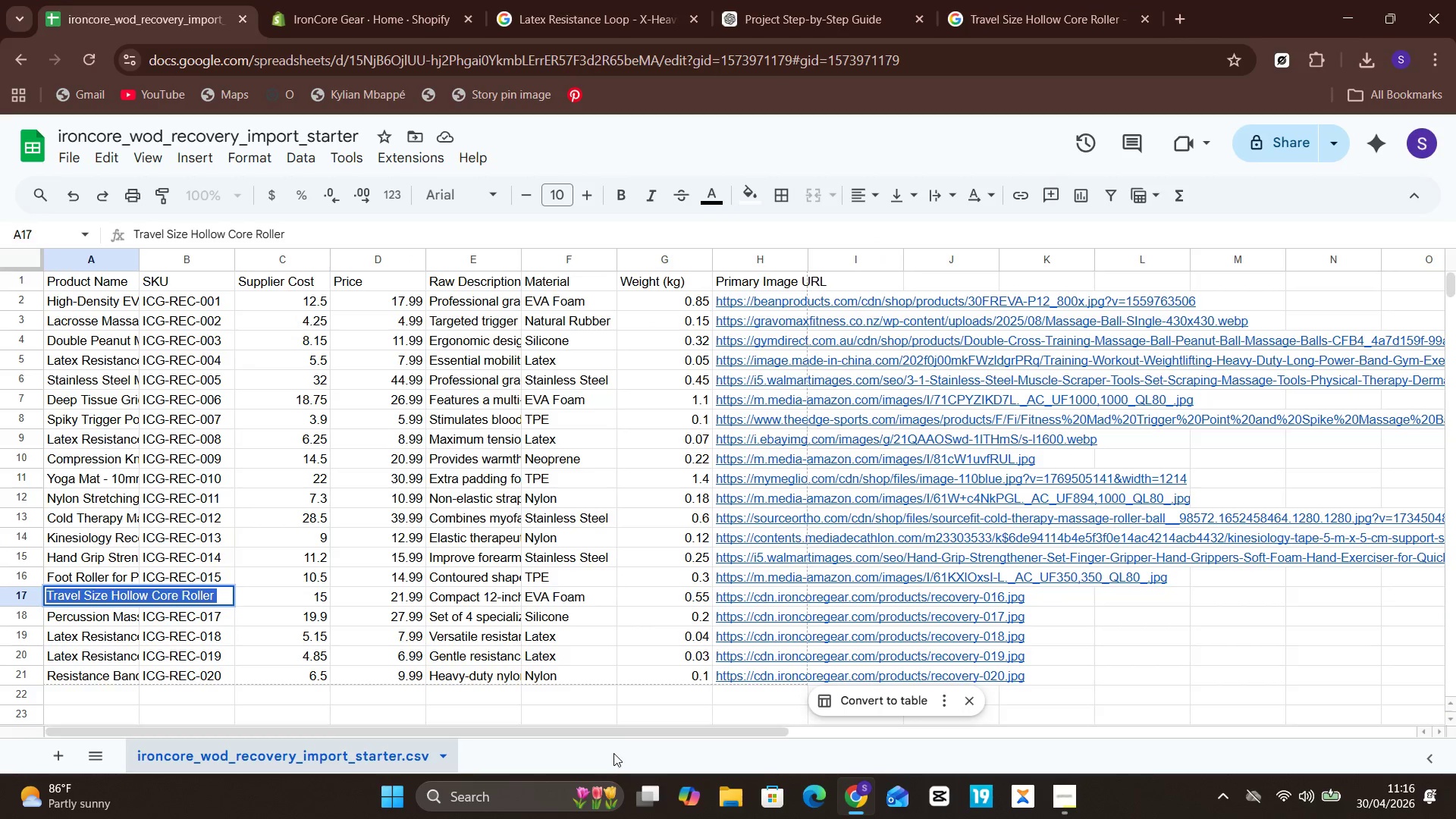 
wait(13.79)
 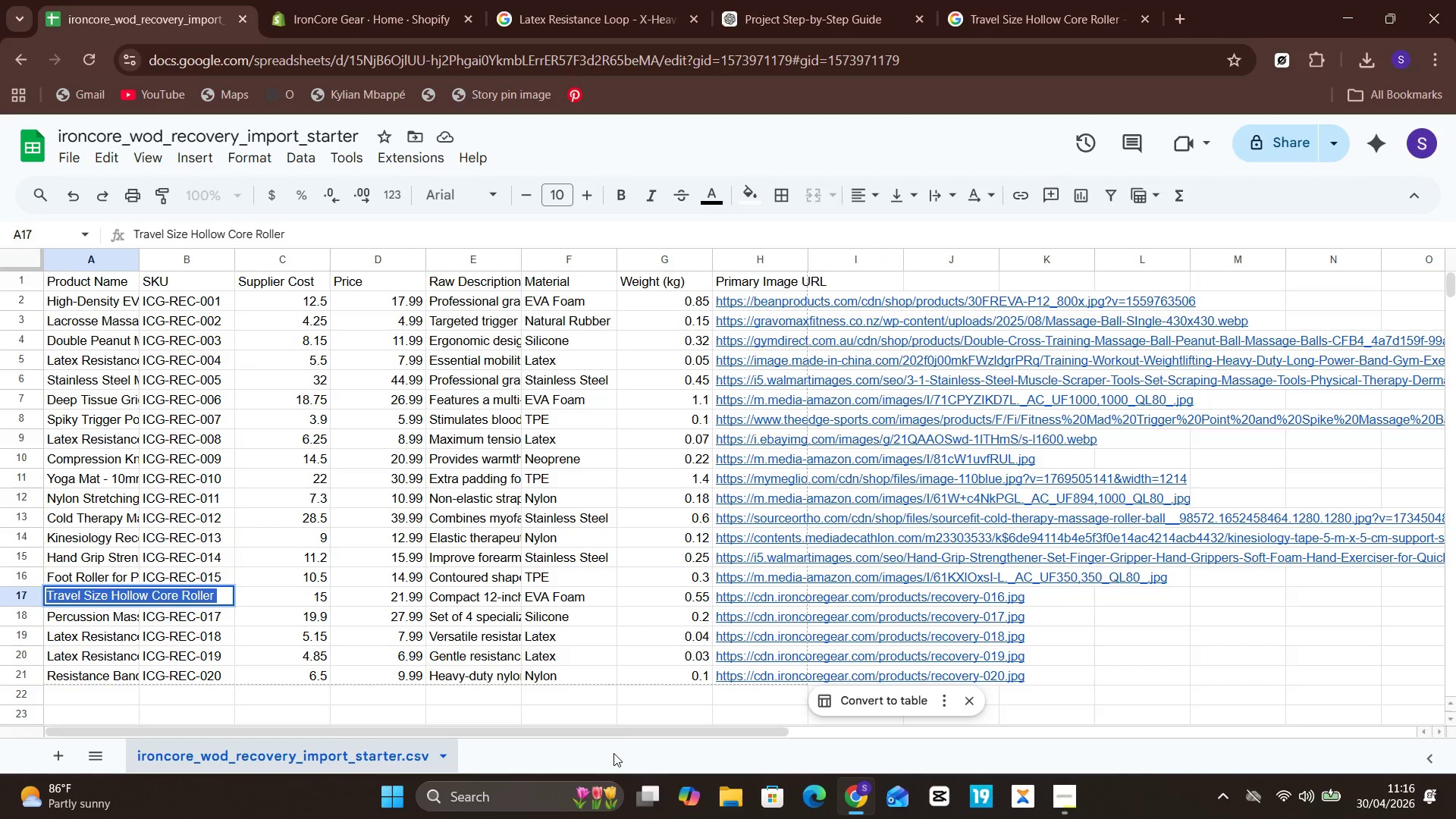 
mouse_move([794, 598])
 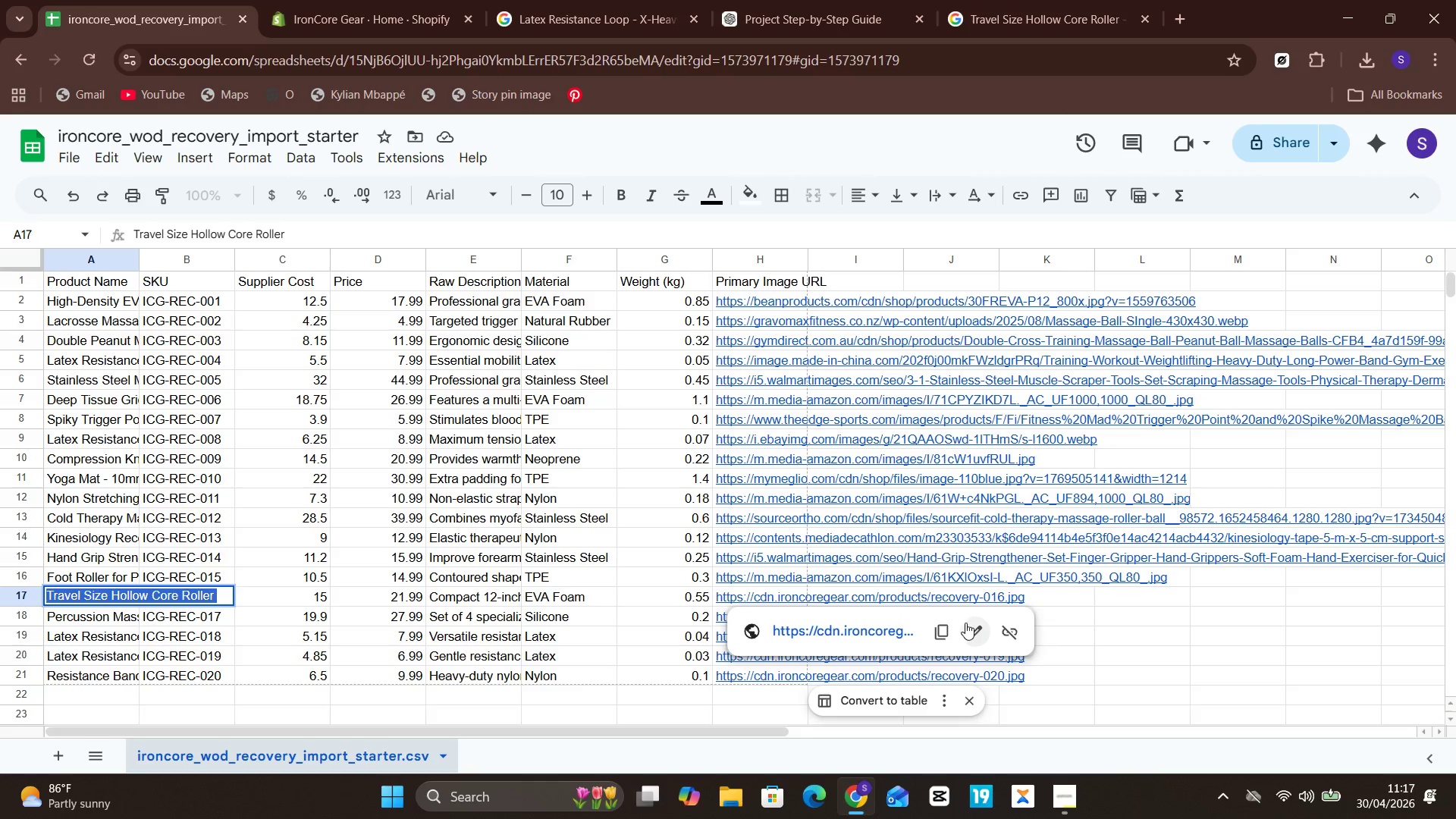 
left_click([968, 623])
 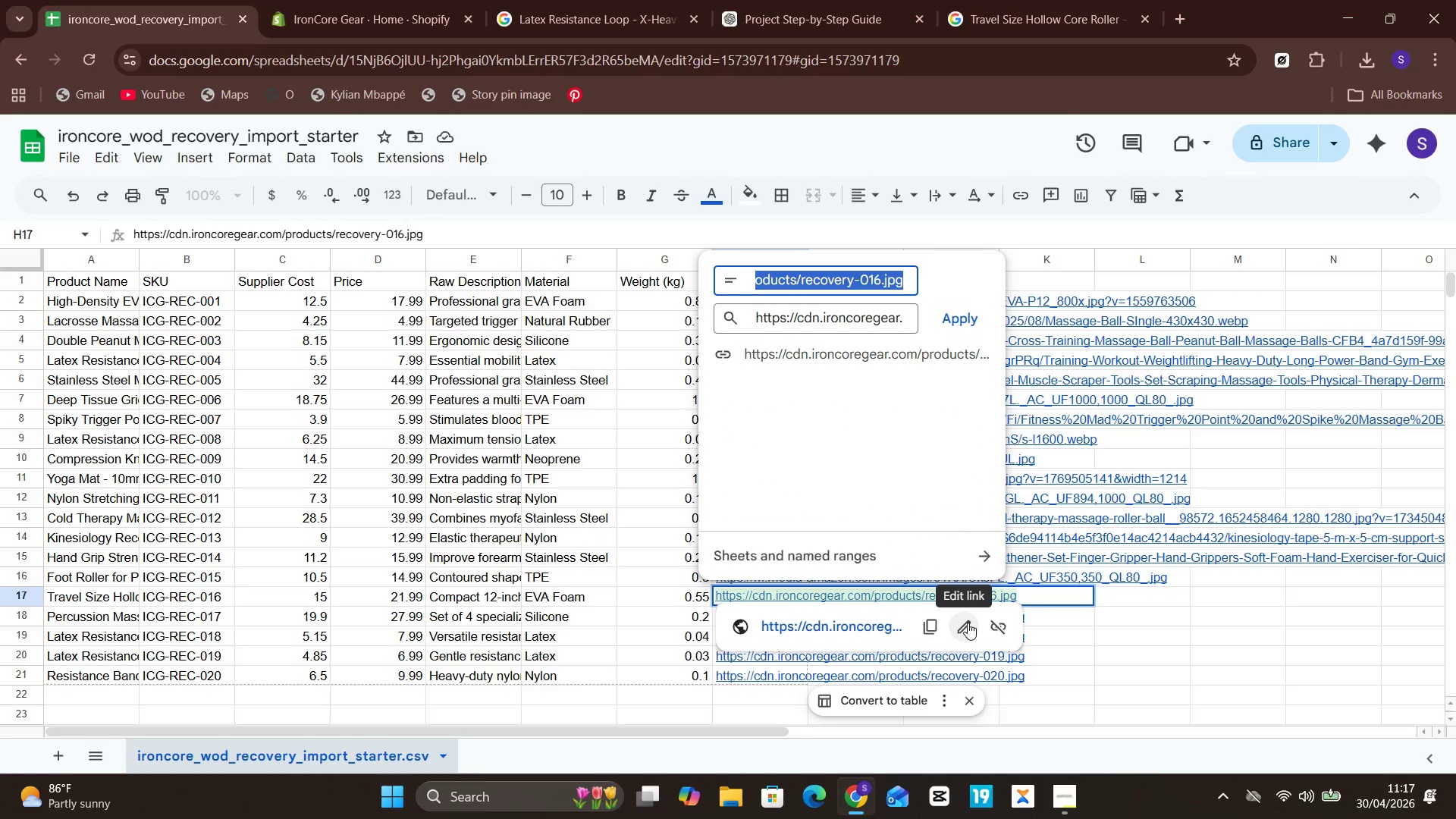 
wait(5.81)
 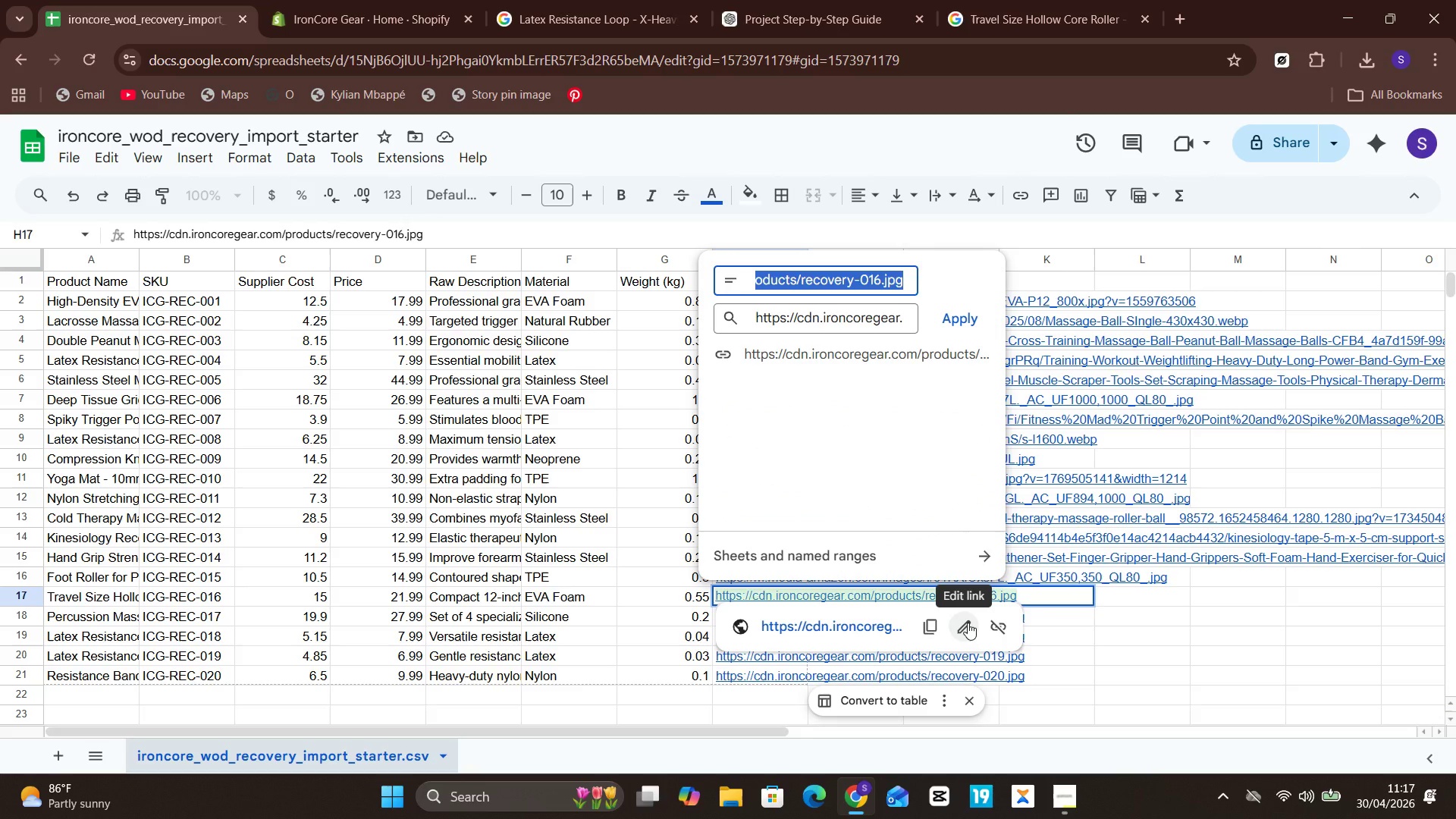 
hold_key(key=ControlLeft, duration=1.16)
 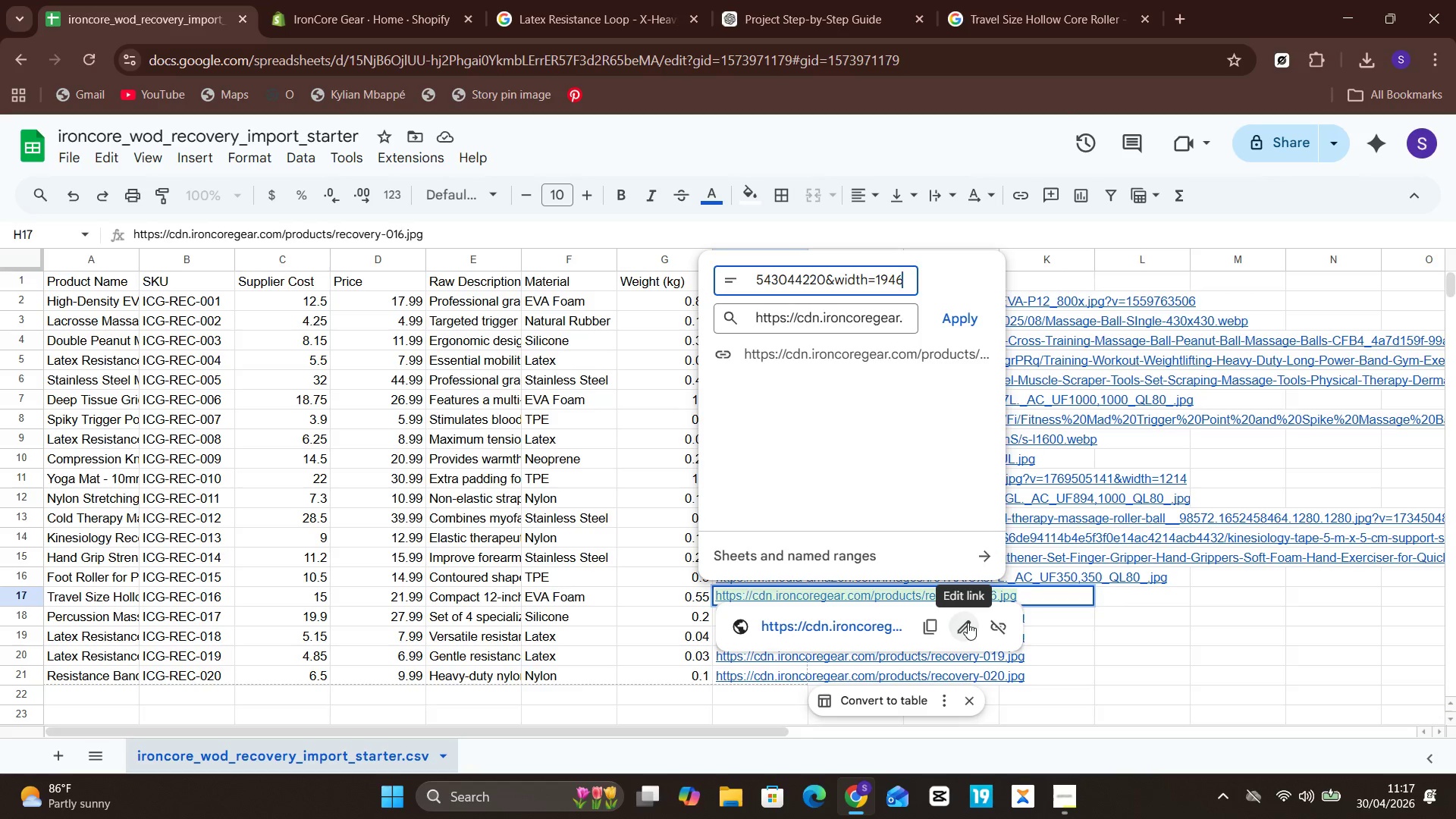 
hold_key(key=V, duration=0.34)
 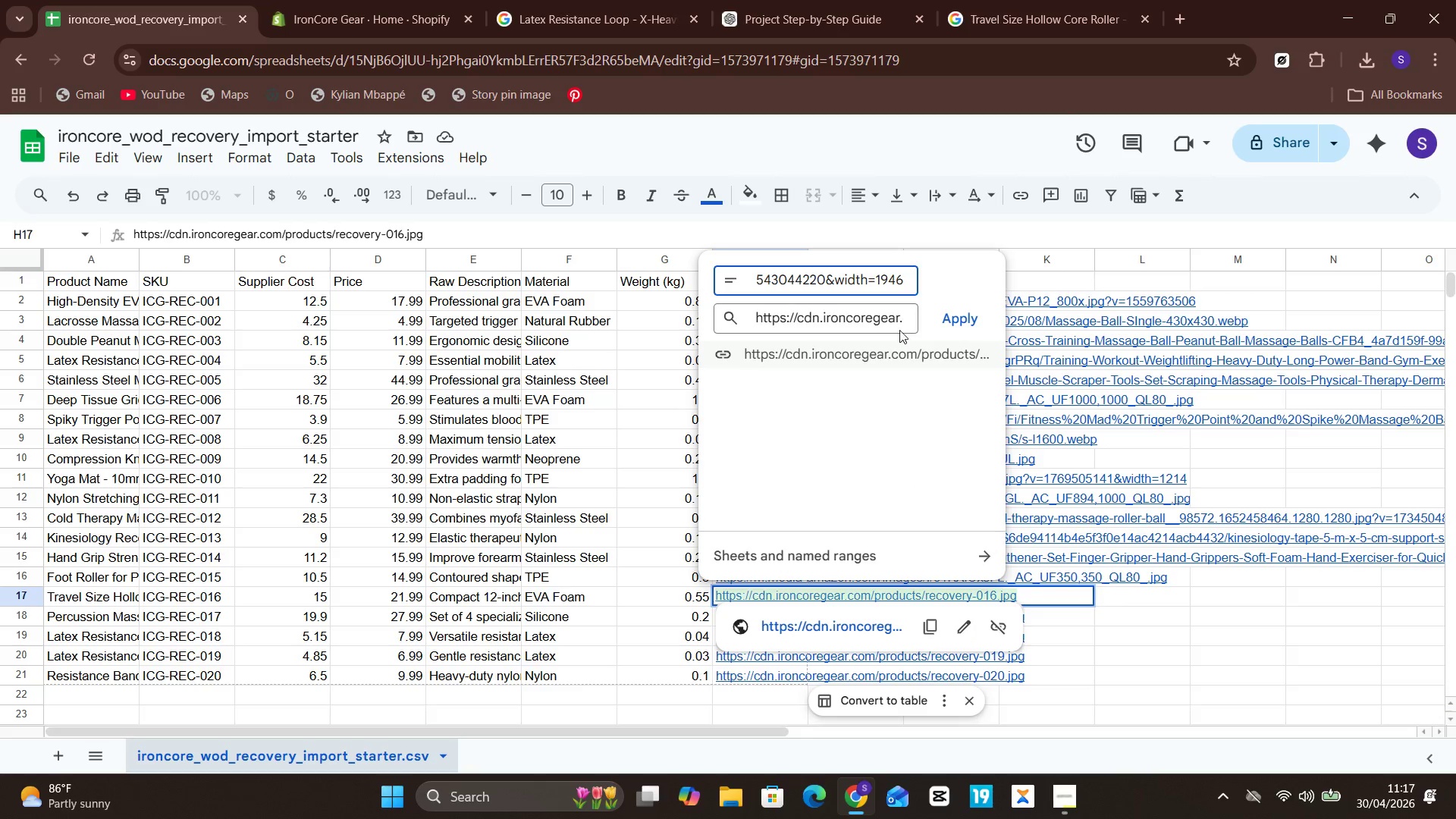 
left_click([906, 310])
 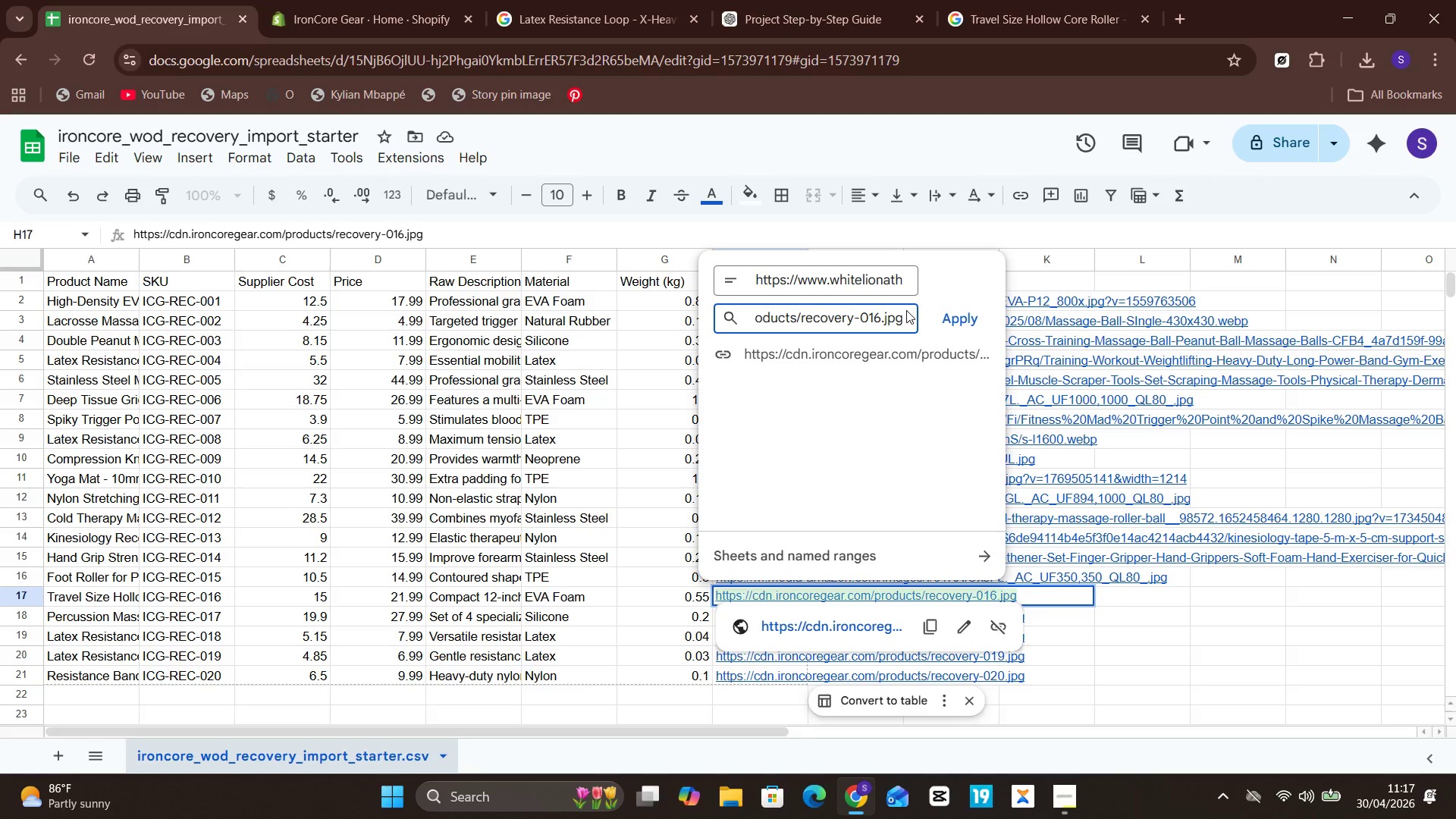 
key(Control+A)
 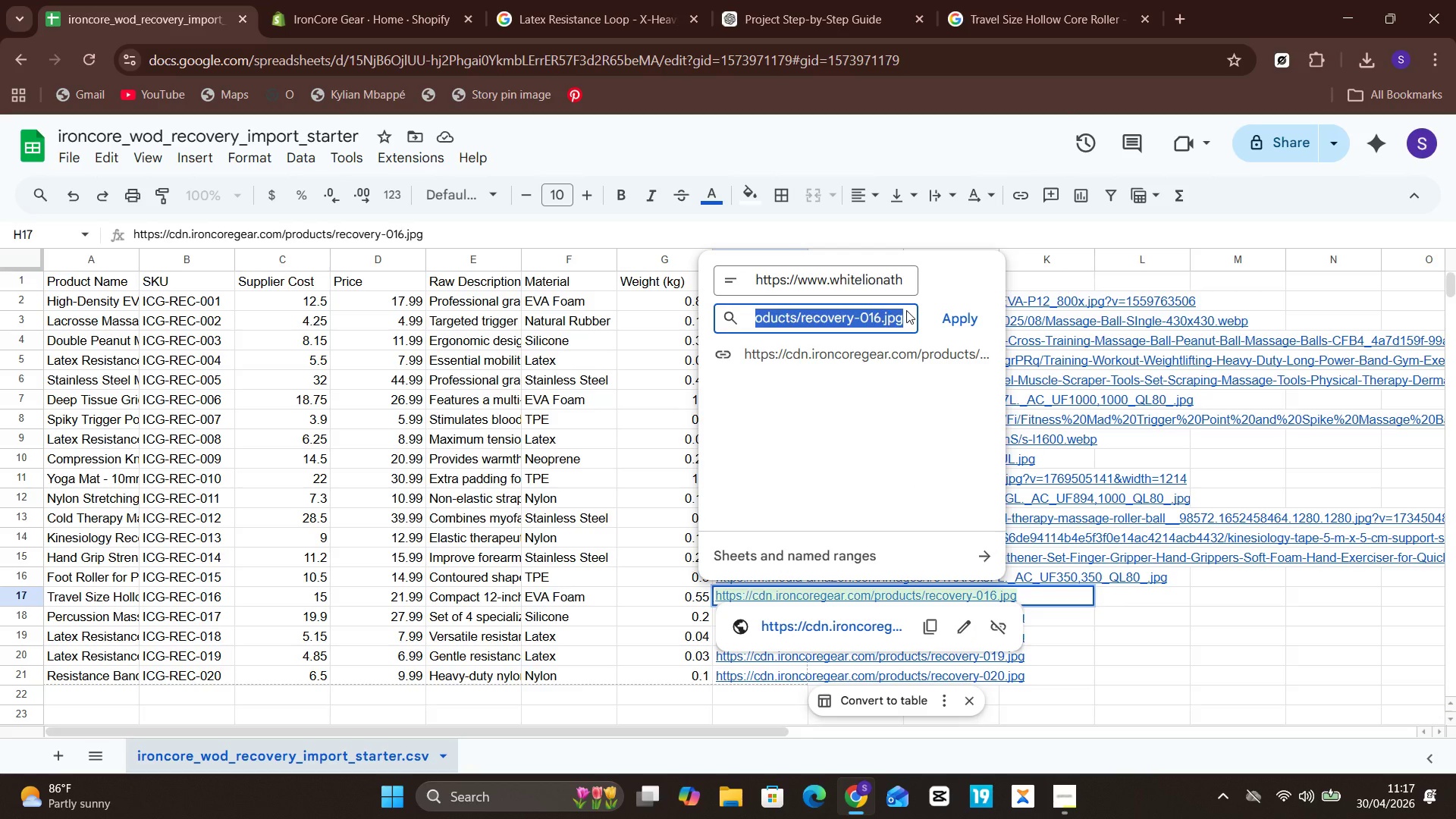 
hold_key(key=V, duration=0.33)
 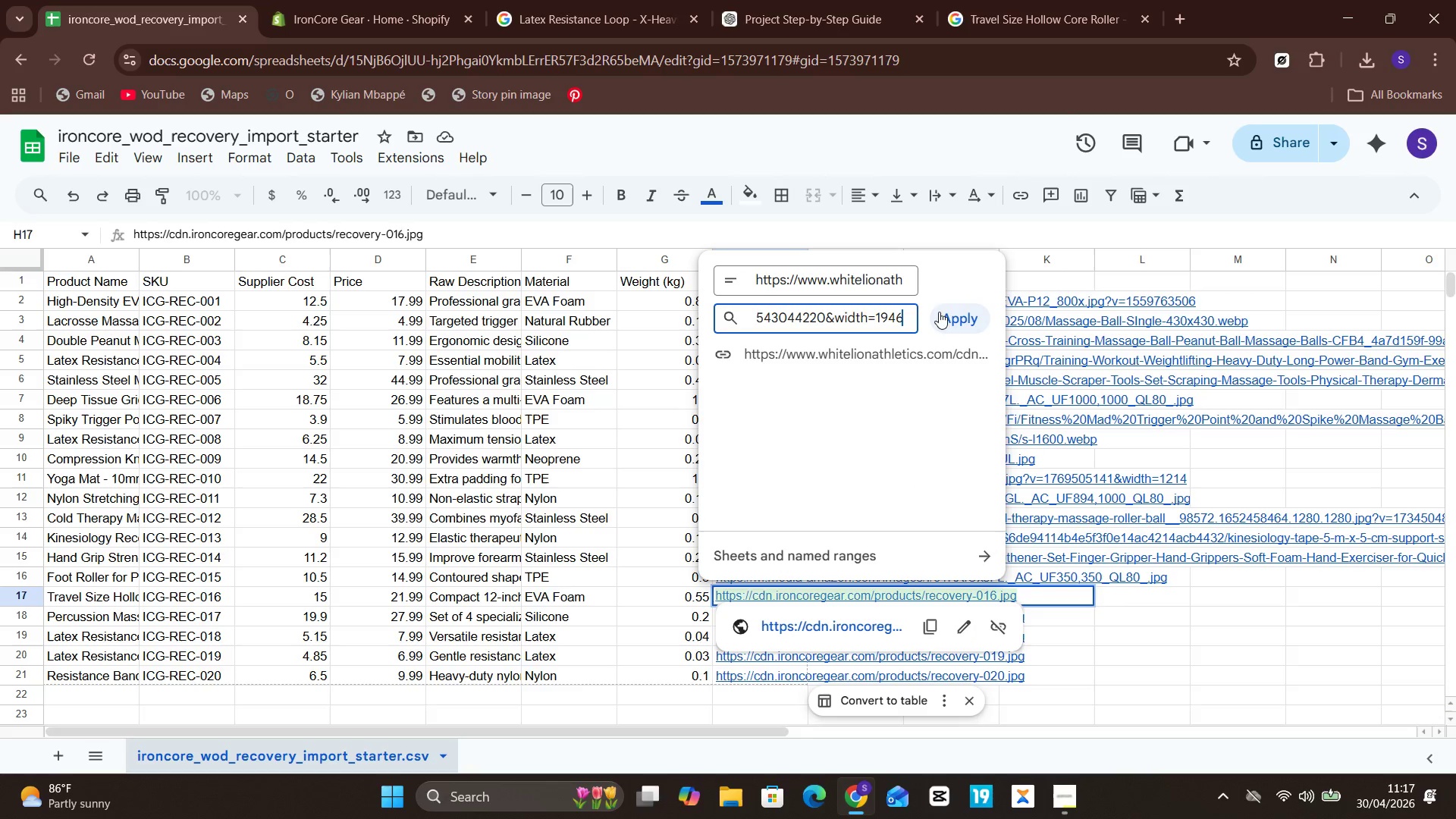 
left_click([945, 312])
 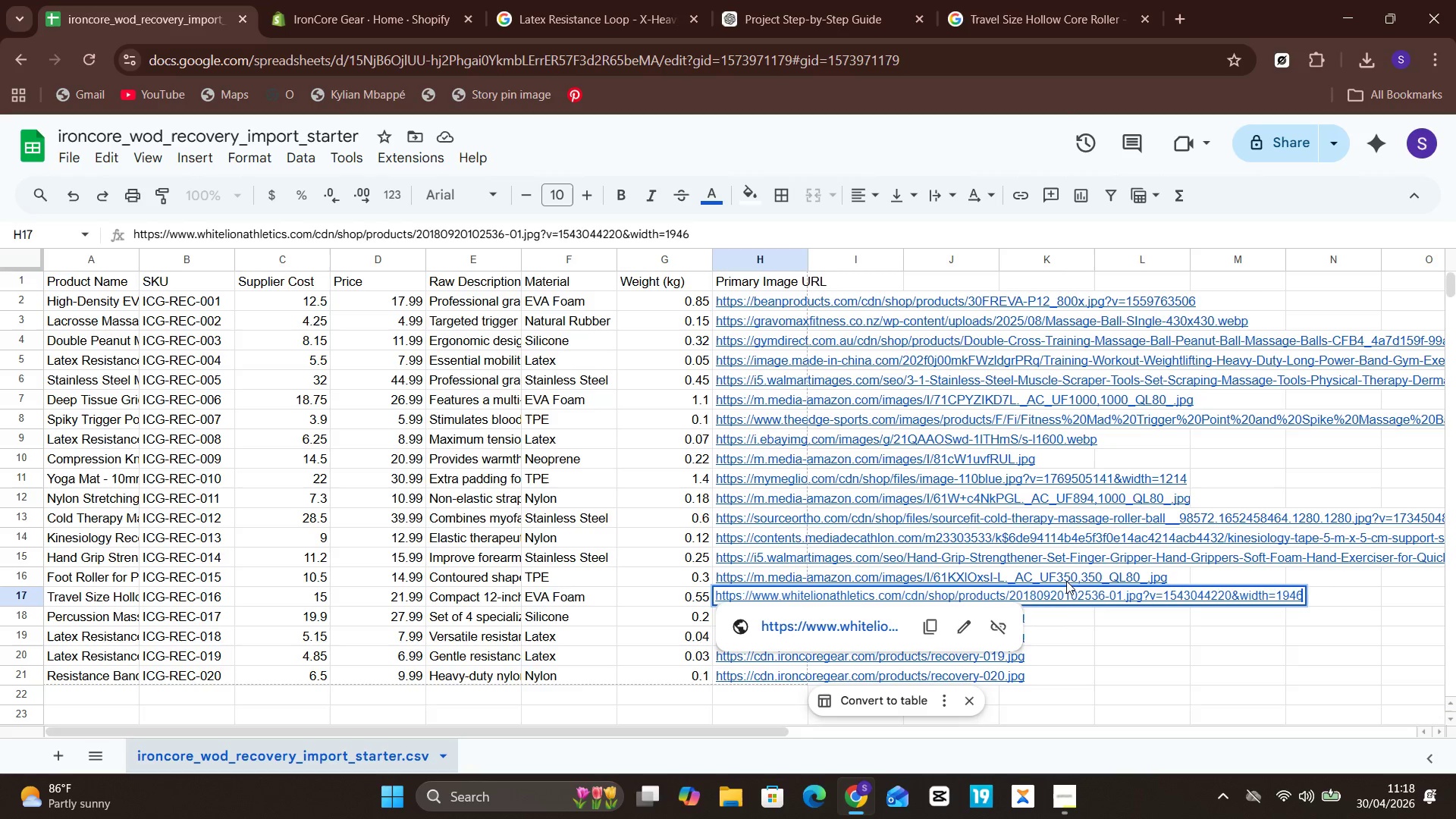 
wait(58.22)
 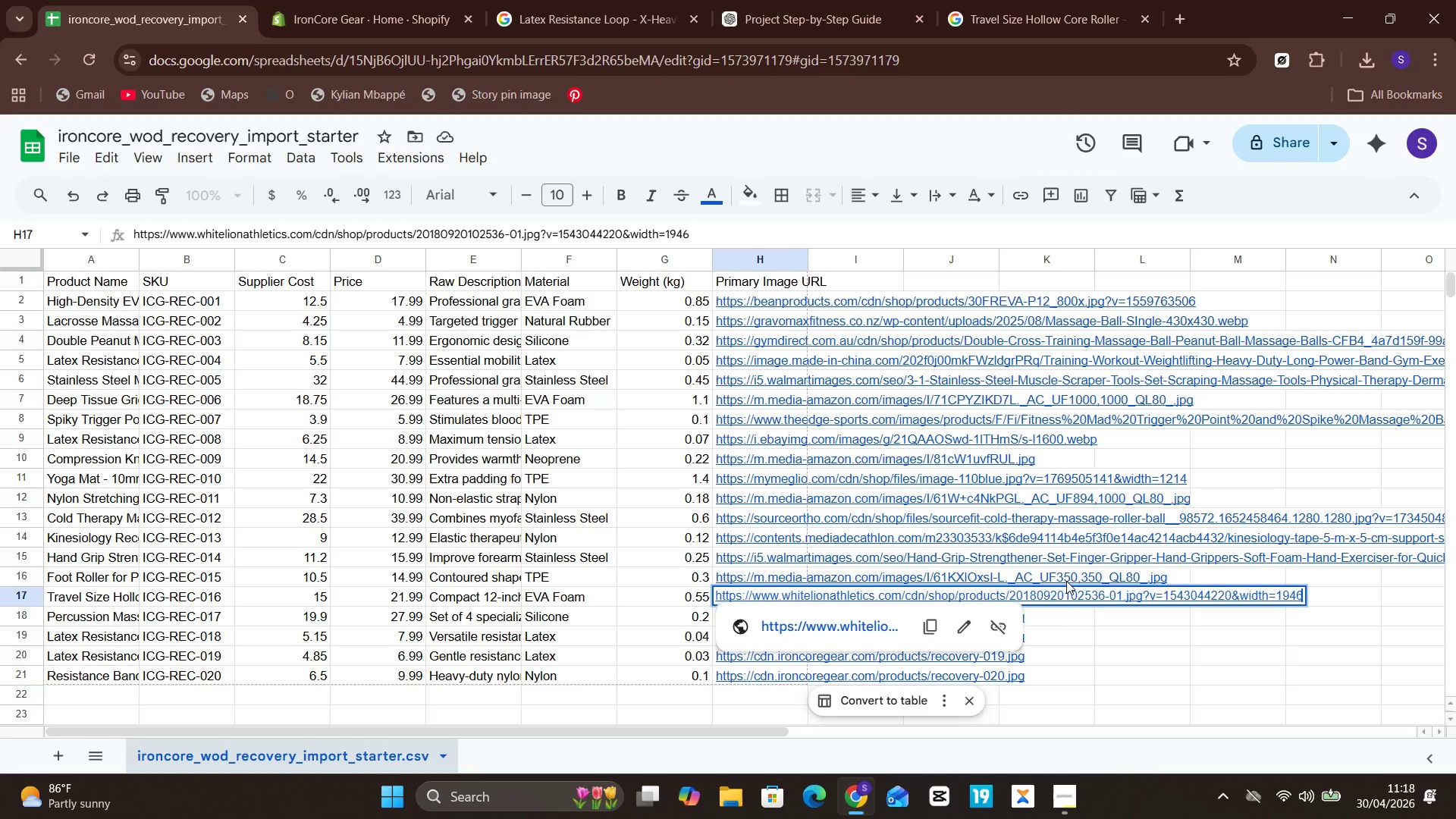 
left_click([1086, 622])
 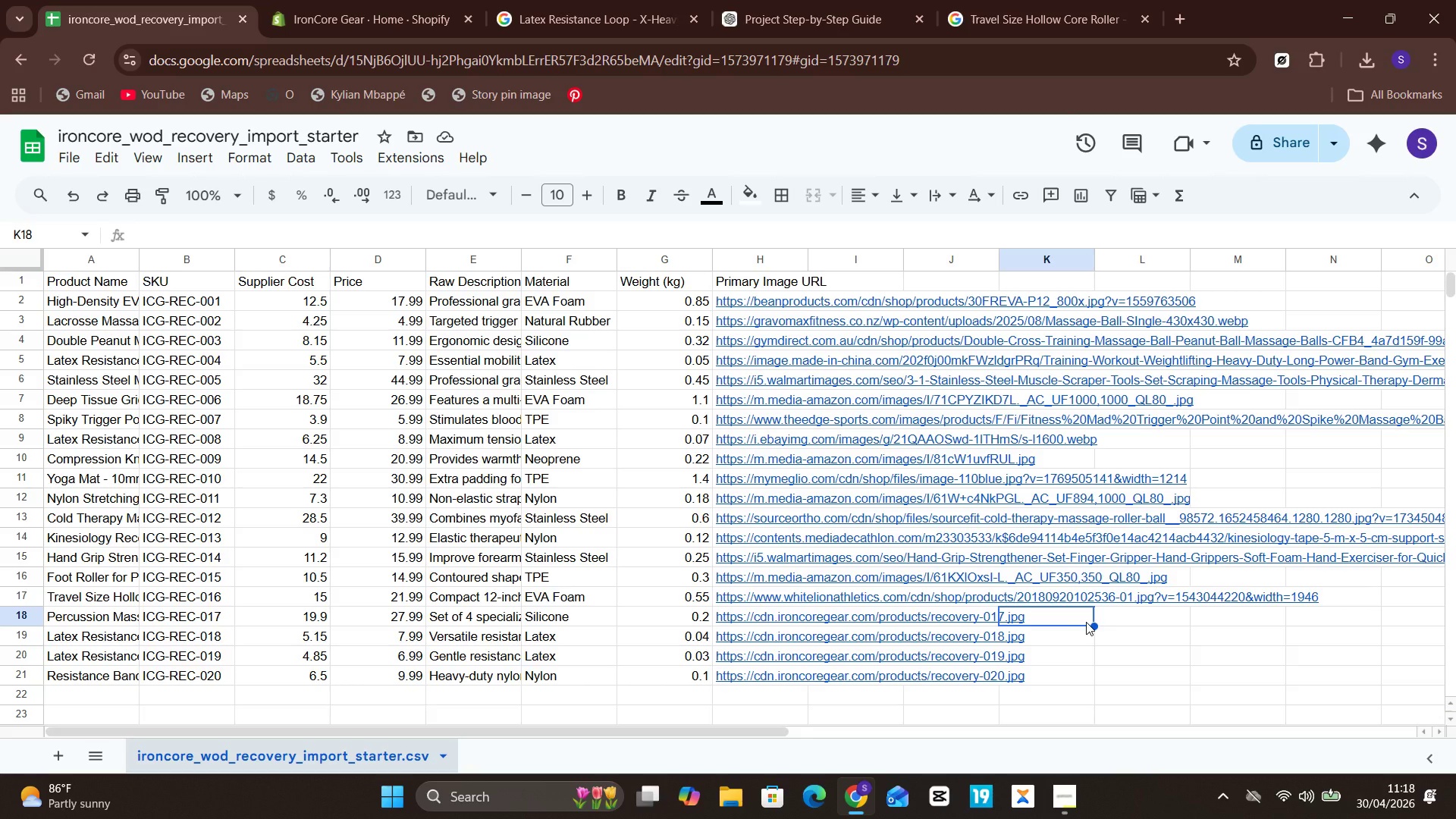 
wait(20.14)
 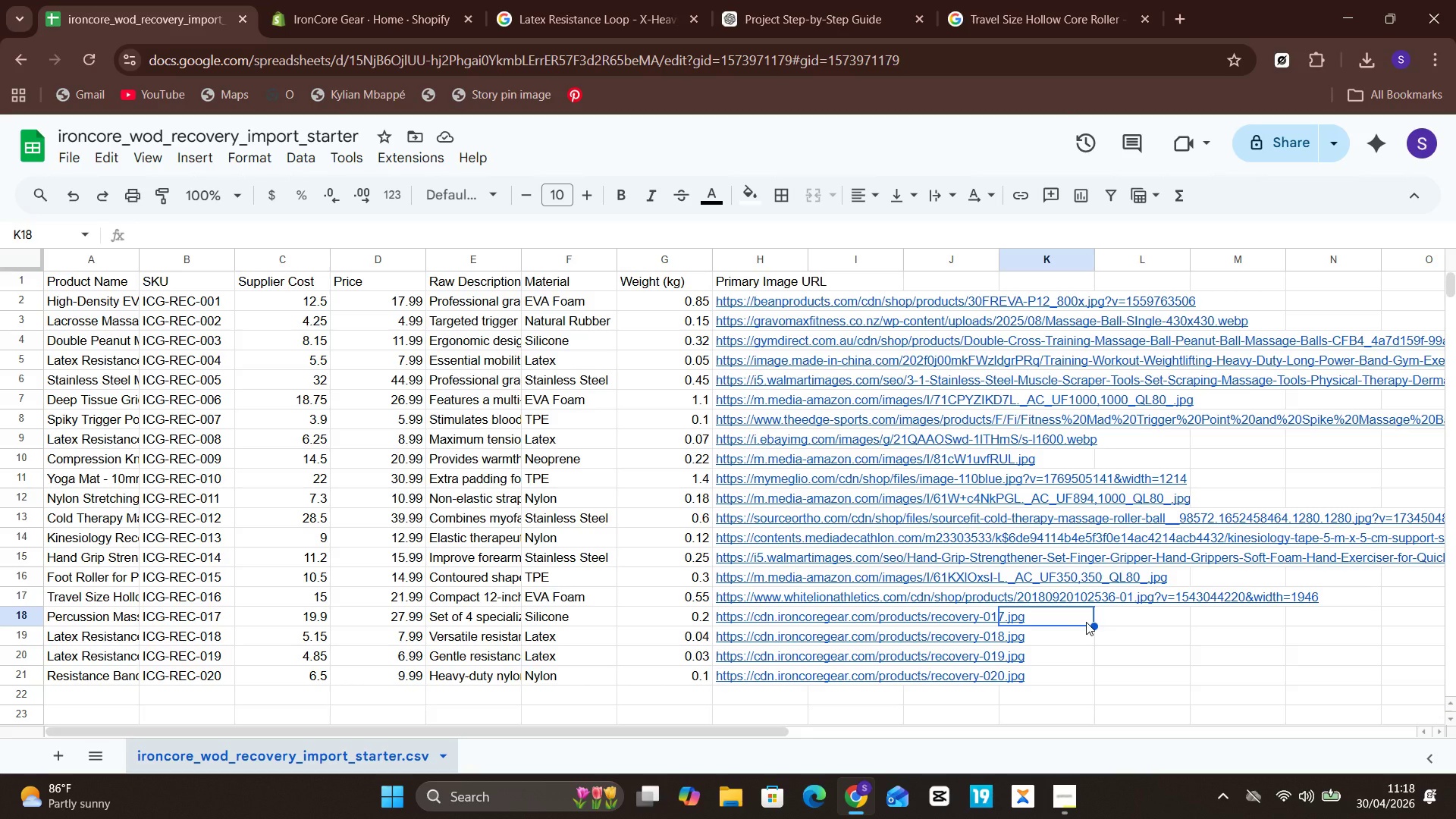 
left_click([99, 614])
 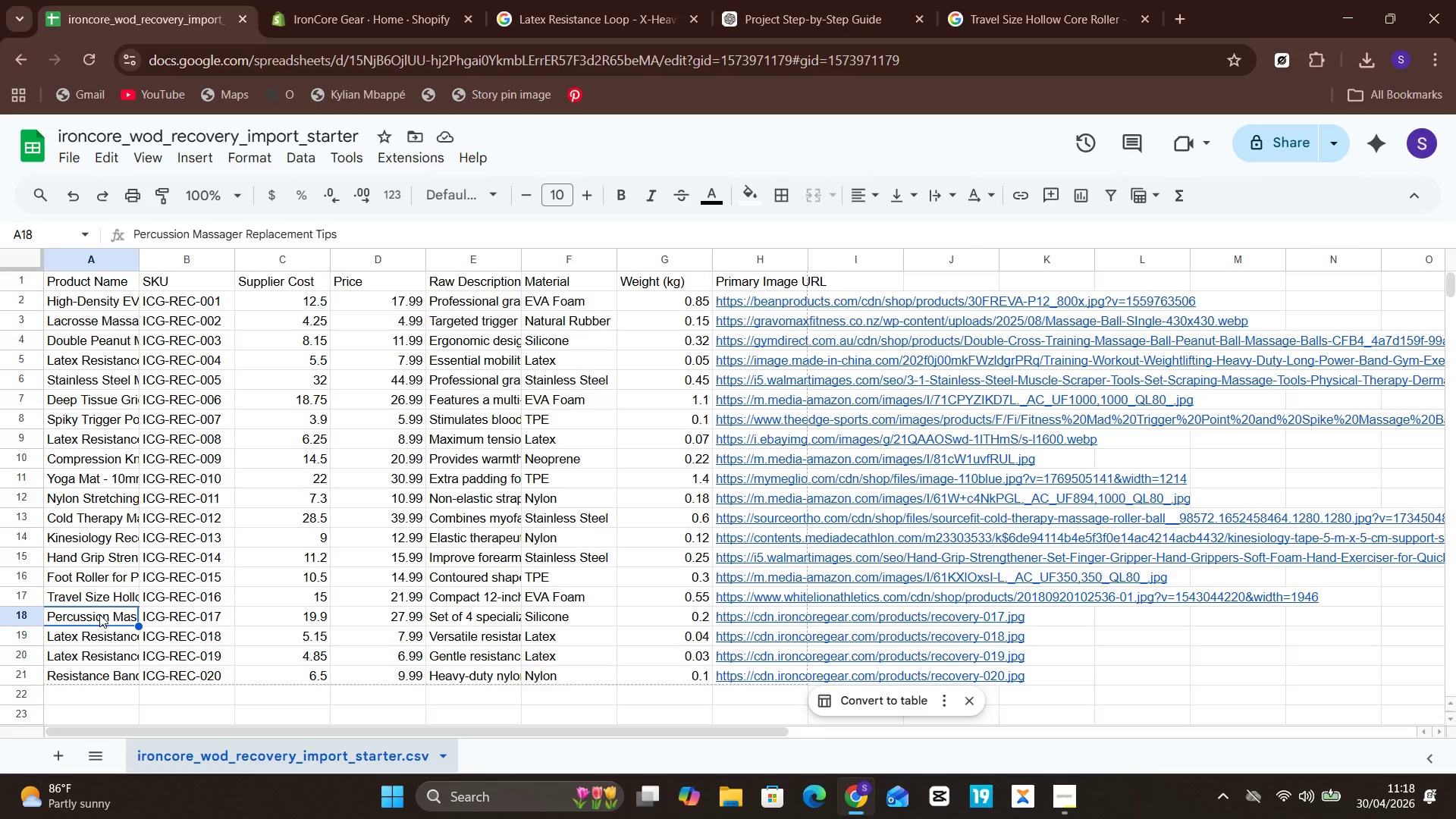 
double_click([99, 614])
 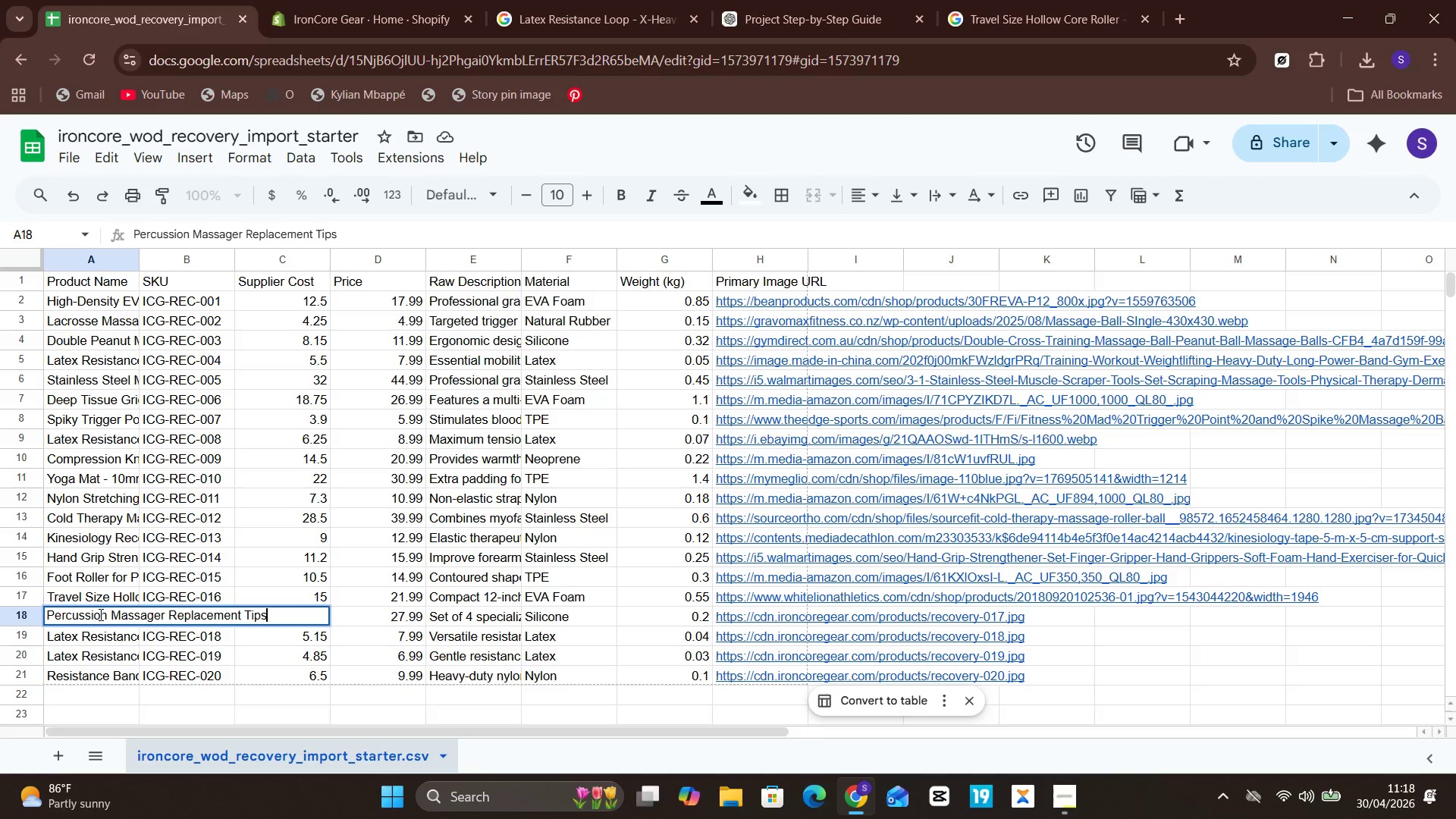 
key(Control+A)
 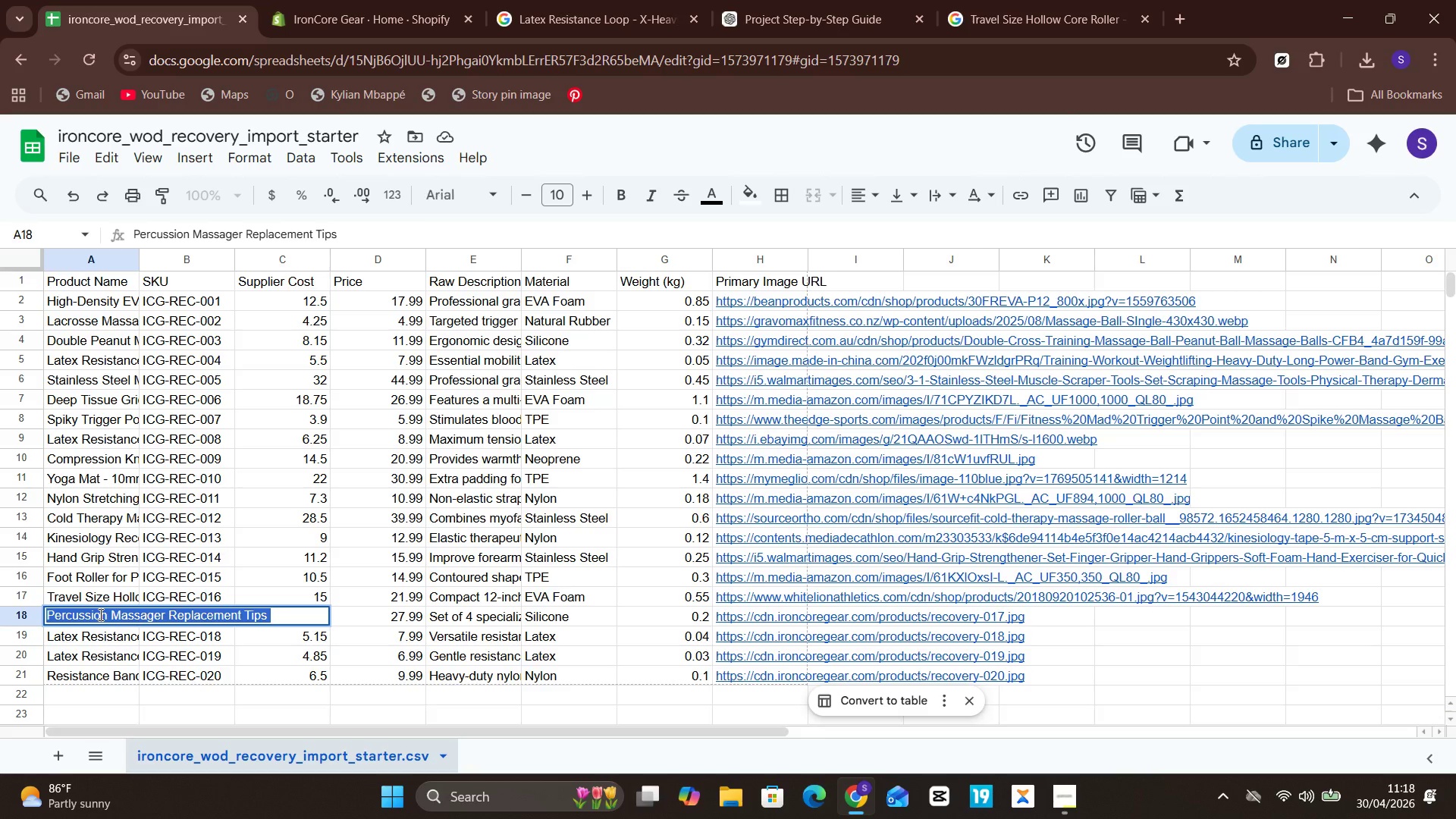 
hold_key(key=ControlLeft, duration=0.94)
 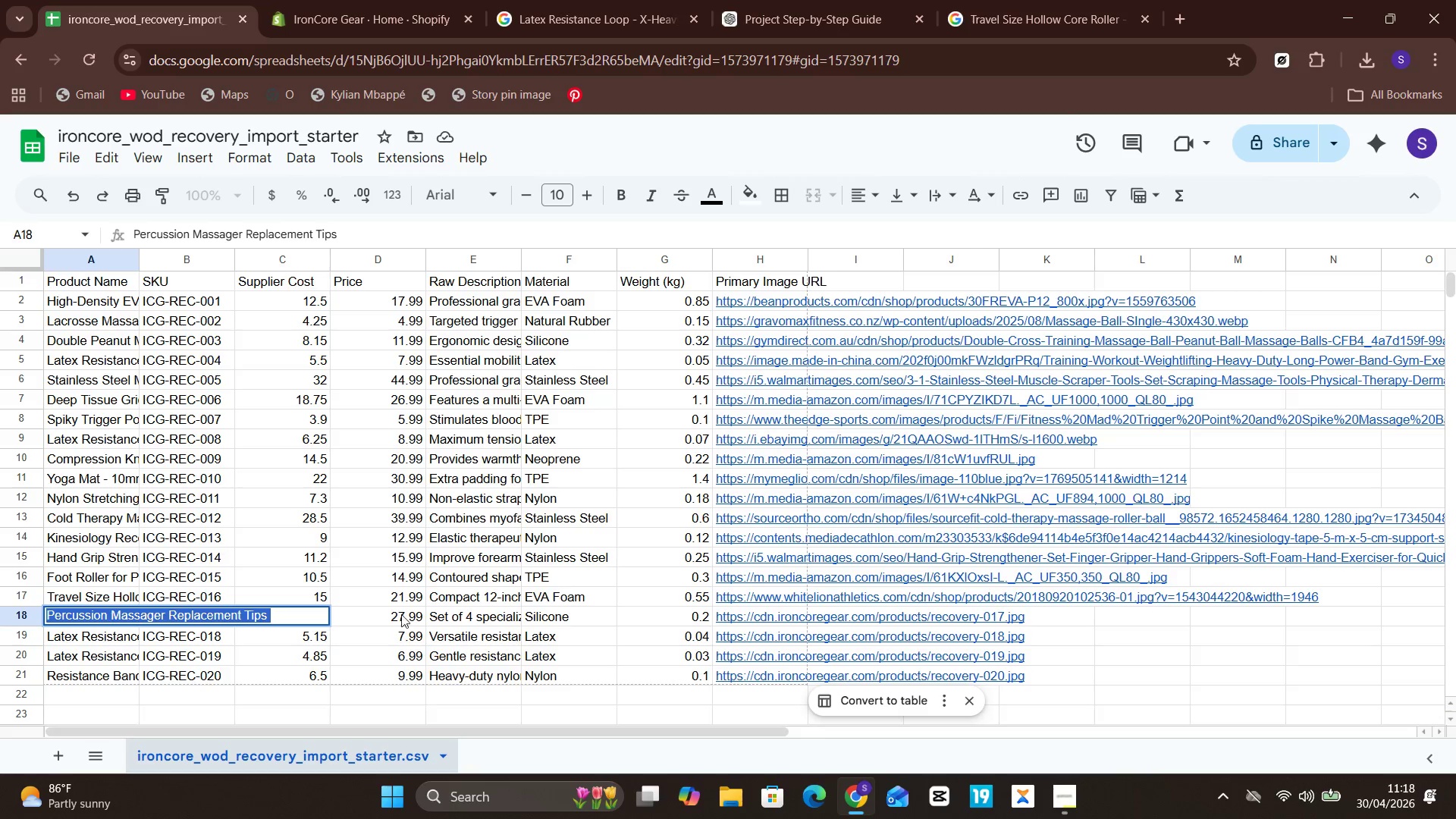 
hold_key(key=C, duration=0.34)
 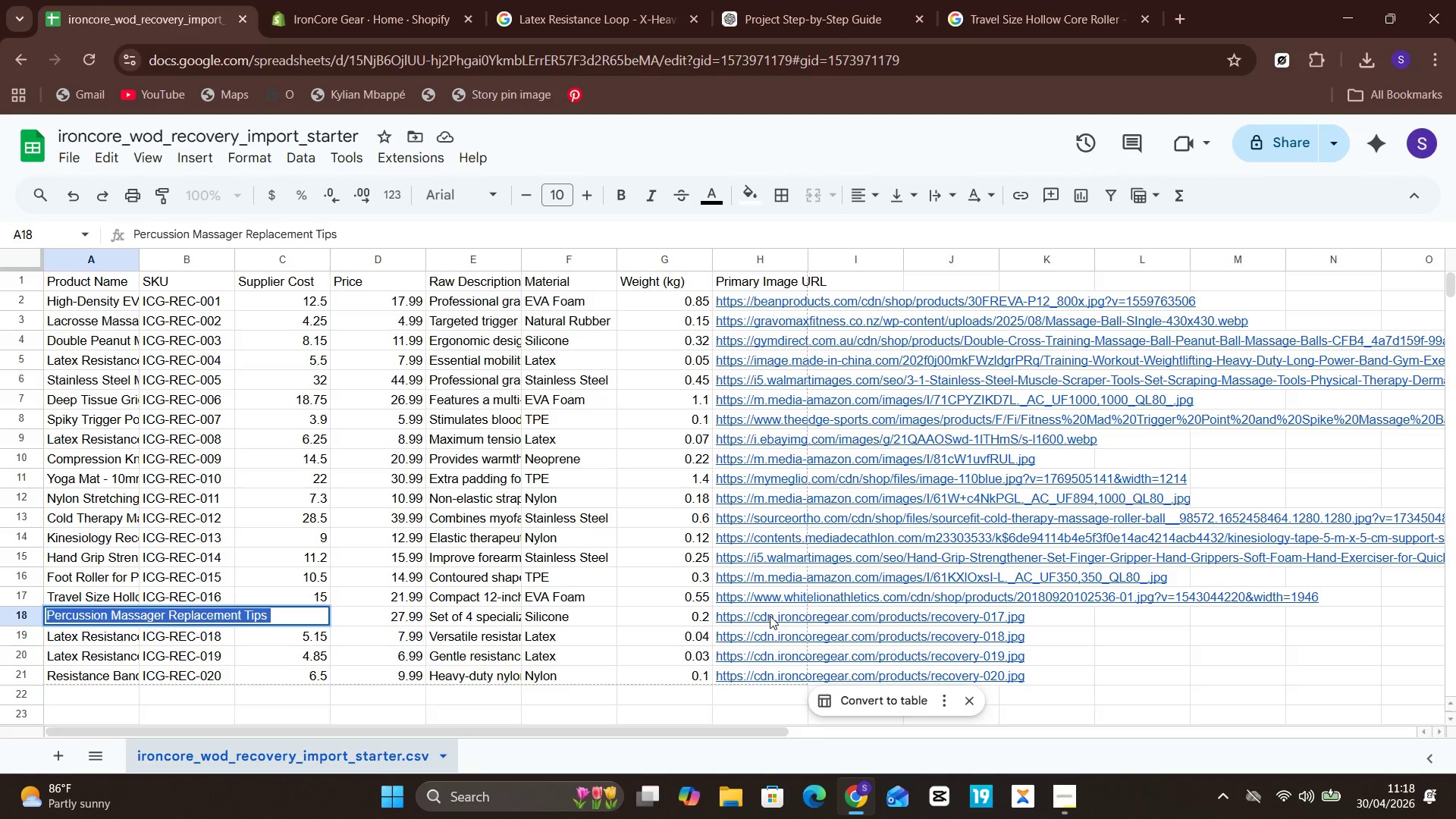 
left_click([763, 617])
 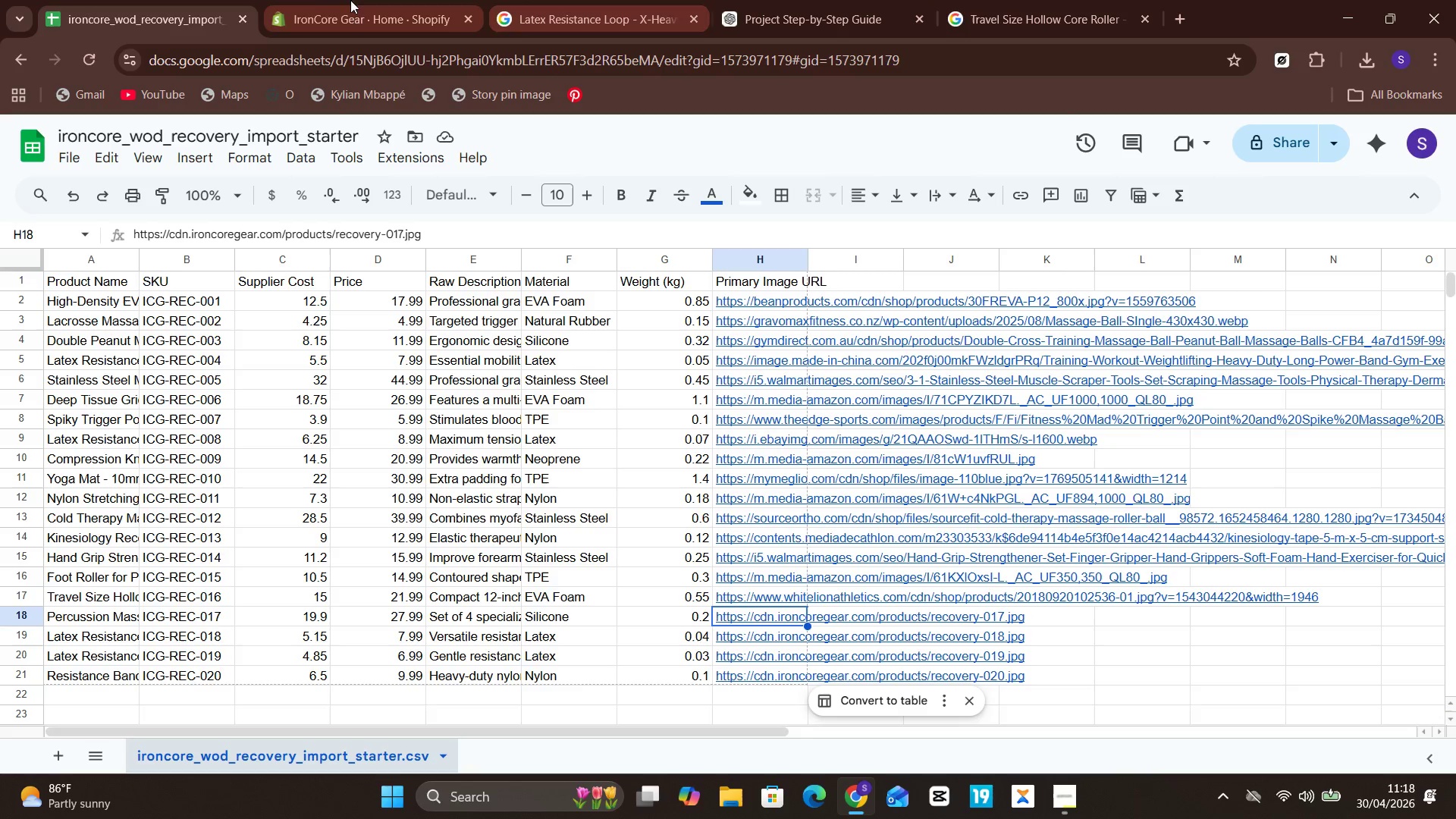 
left_click([1088, 0])
 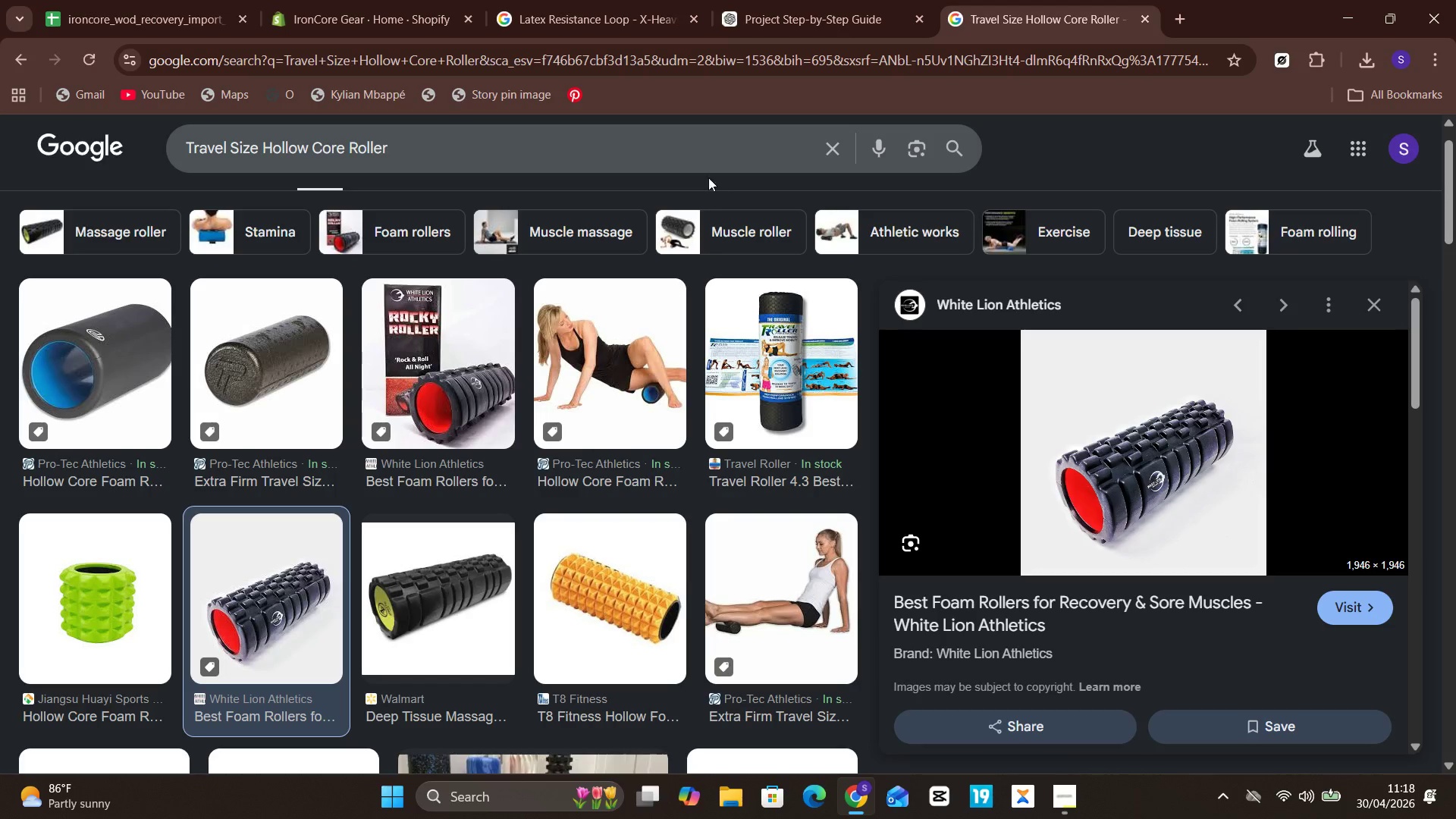 
left_click([705, 170])
 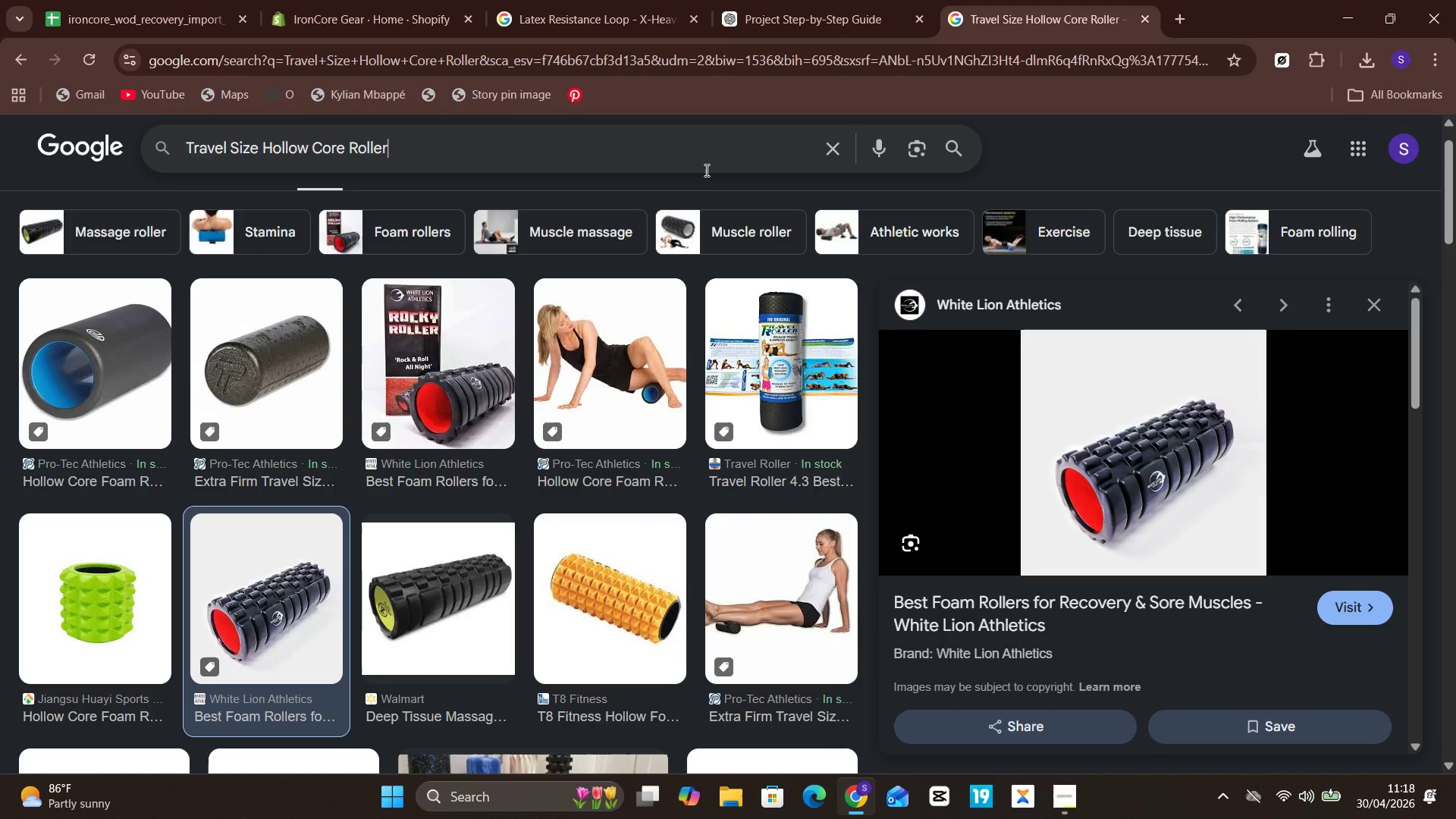 
key(Control+A)
 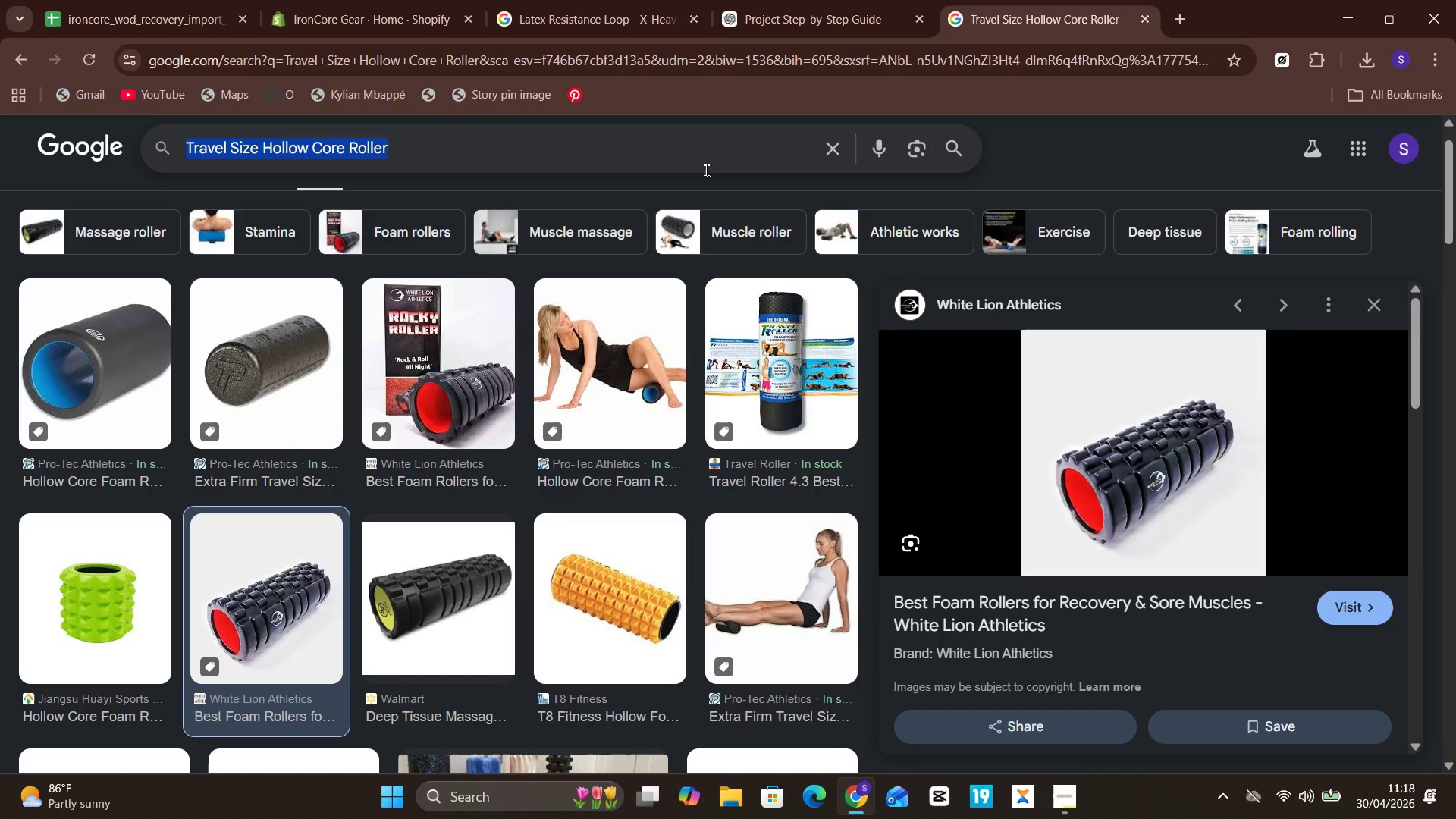 
key(Control+V)
 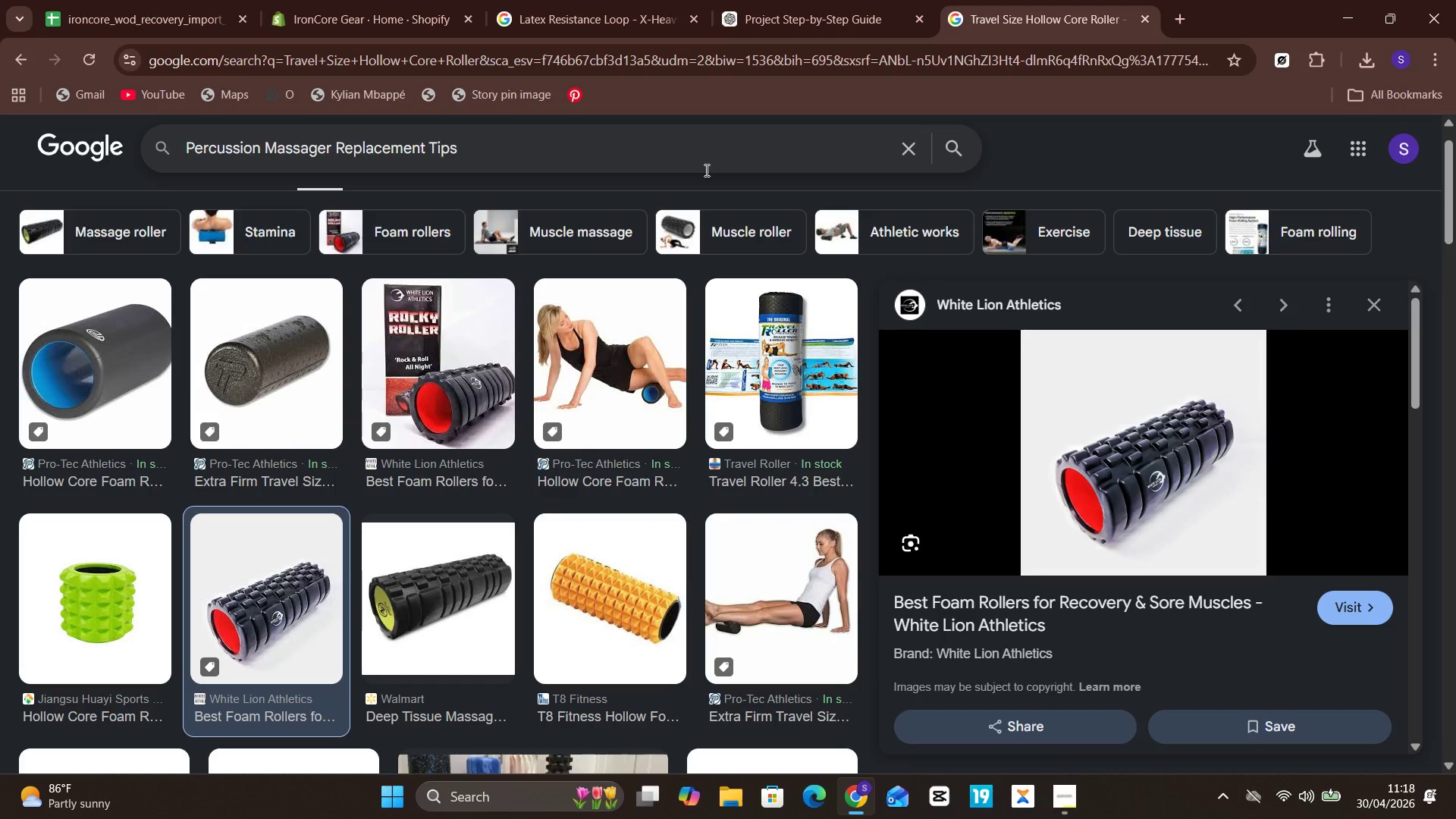 
key(Enter)
 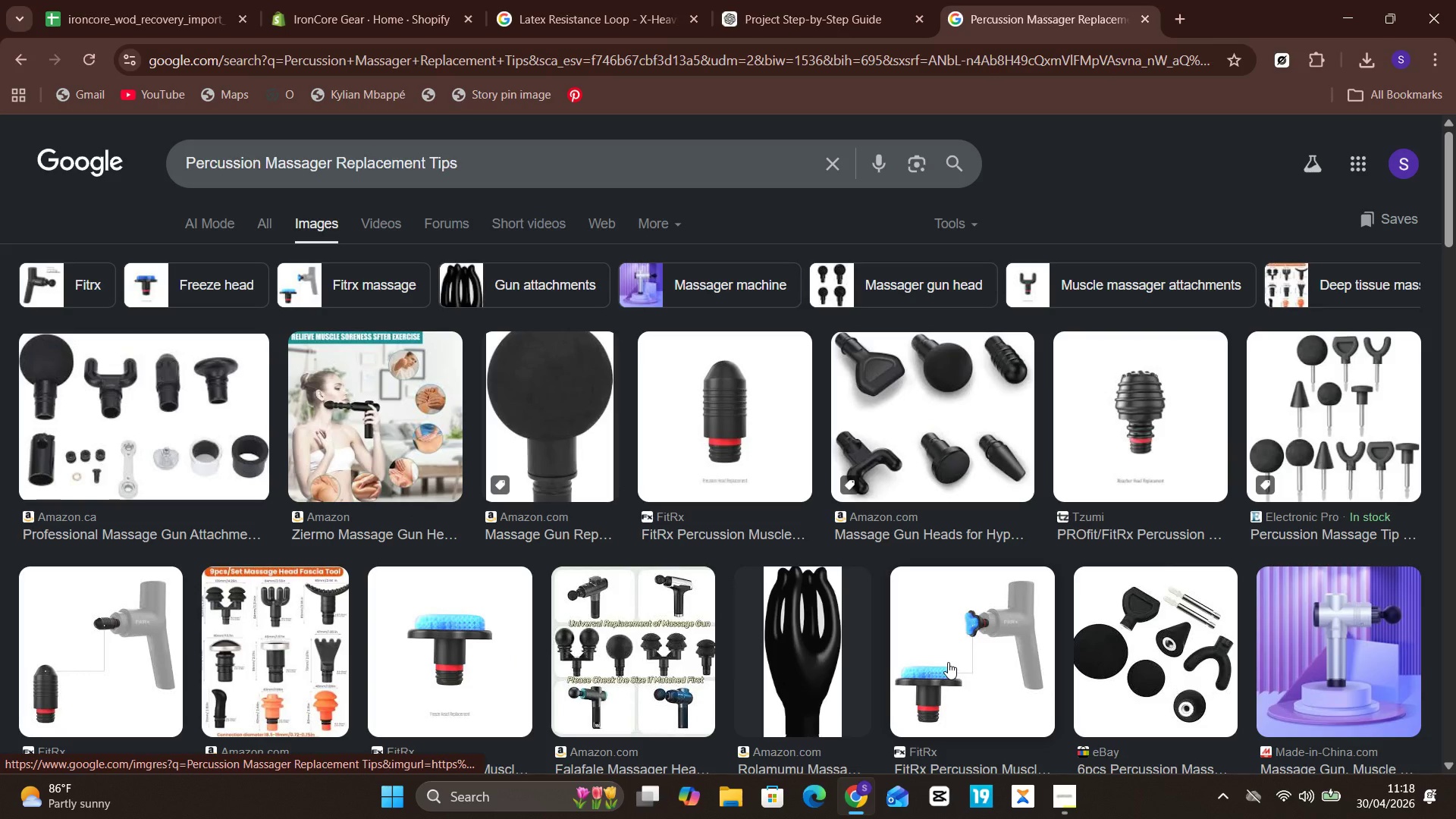 
wait(15.62)
 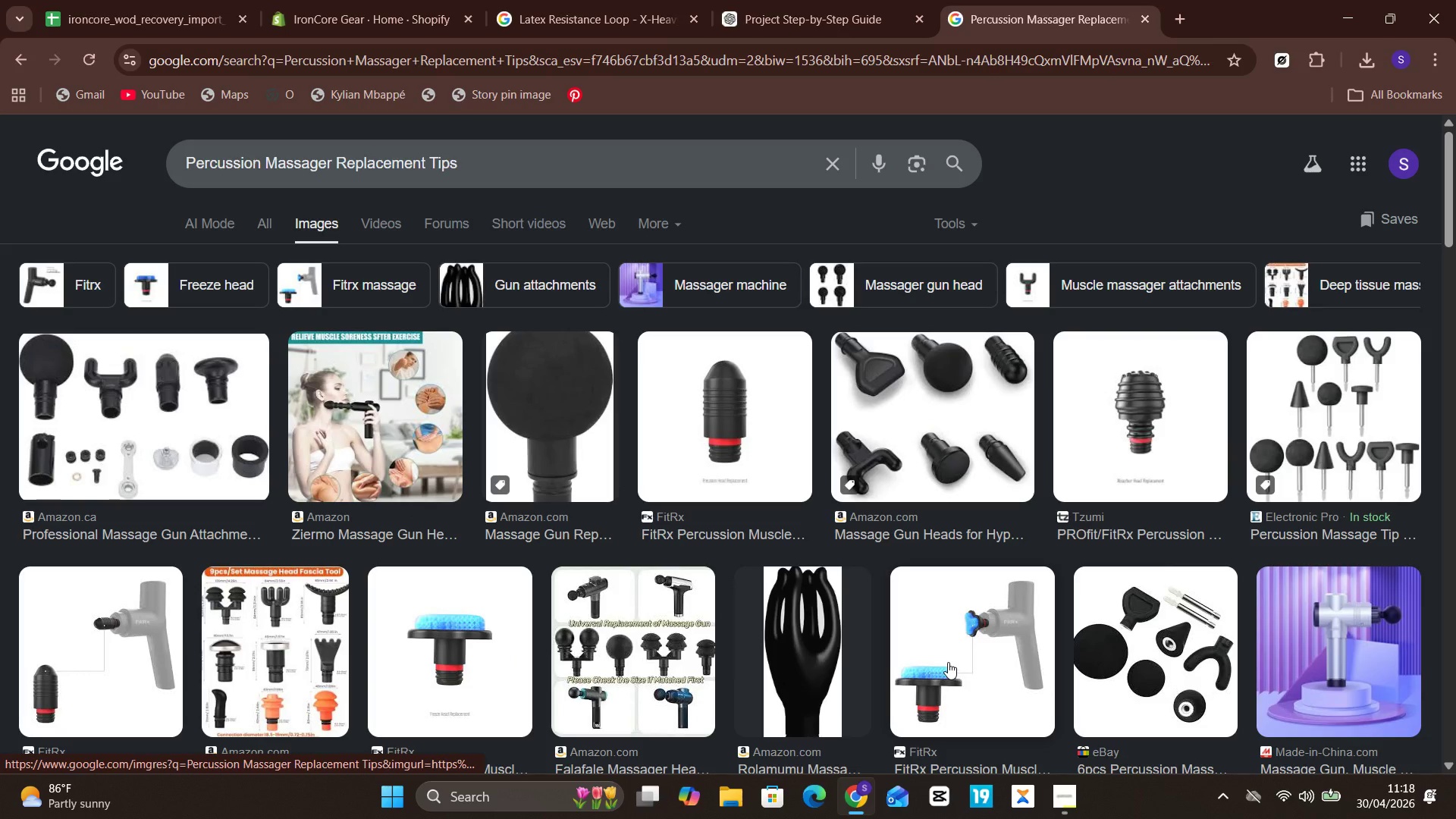 
left_click([578, 673])
 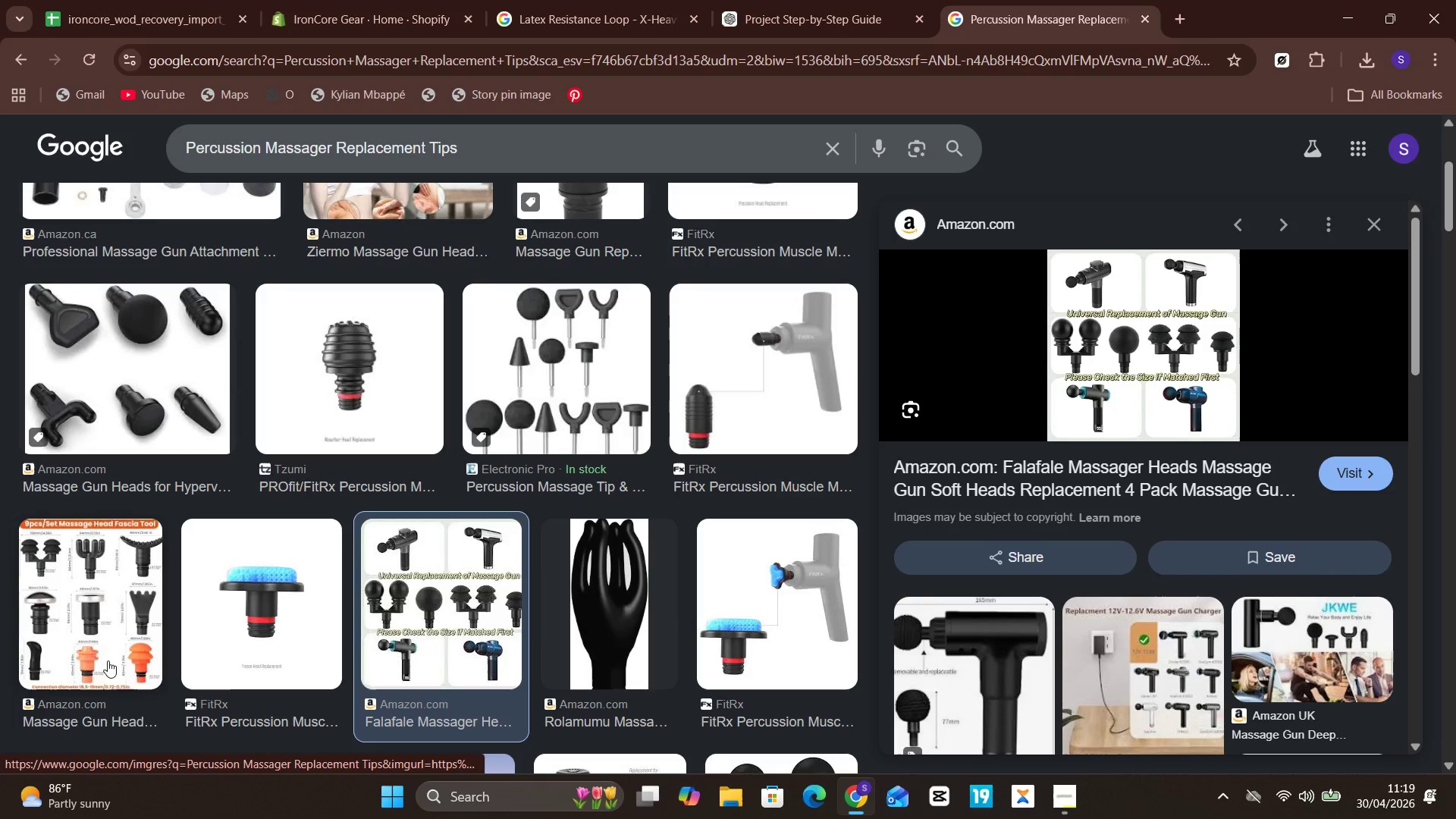 
left_click([556, 356])
 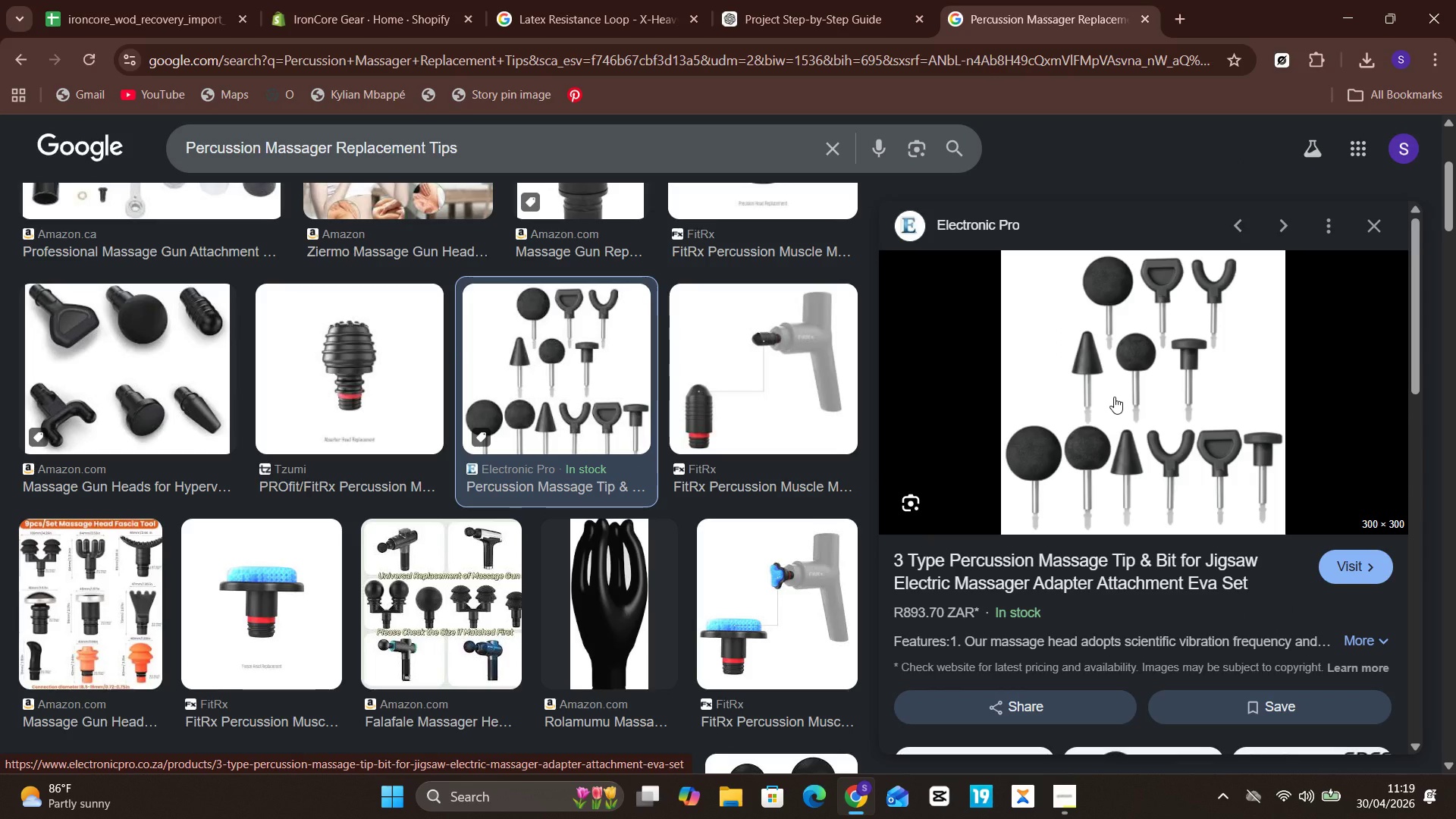 
wait(7.86)
 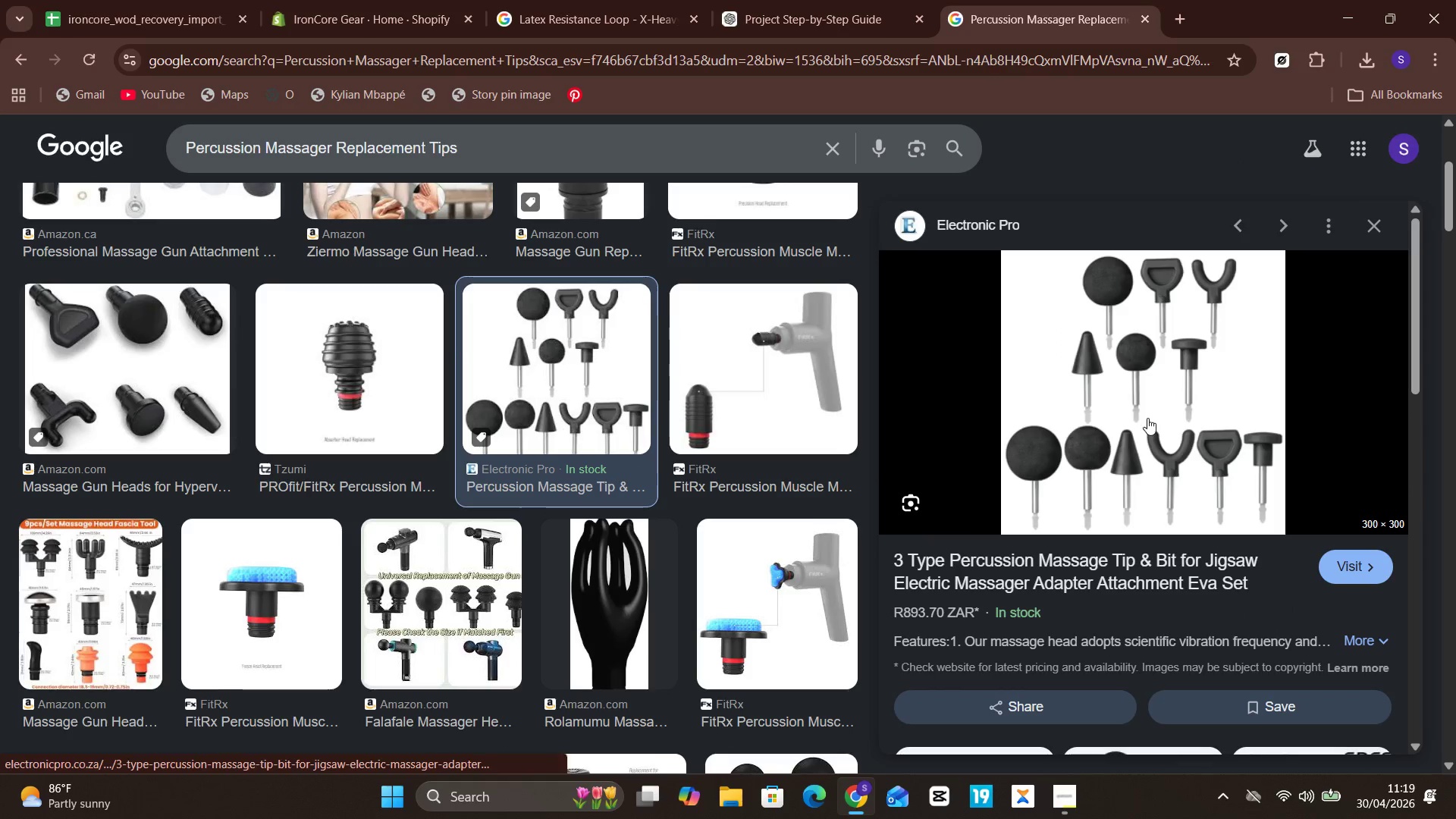 
right_click([1156, 381])
 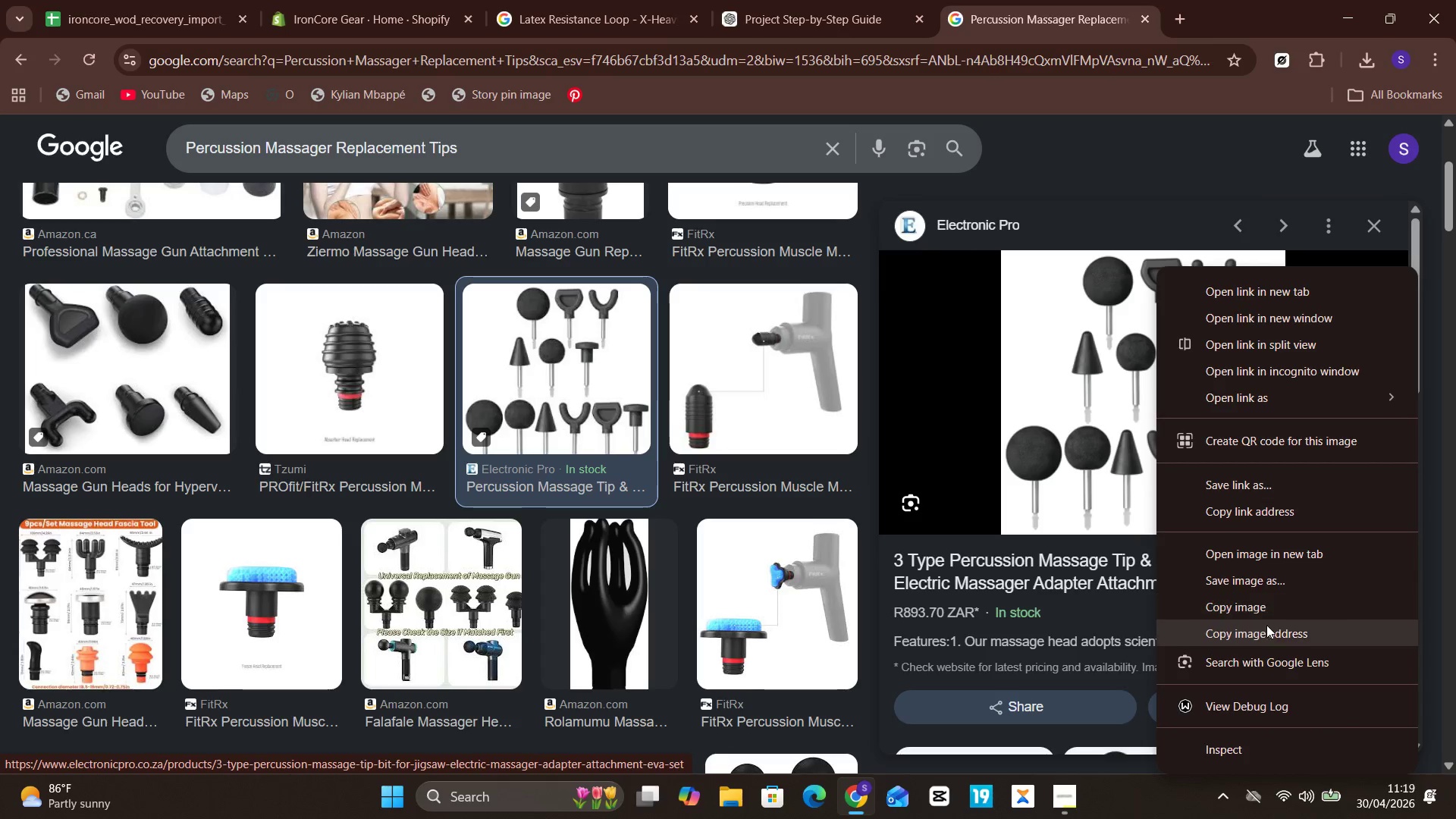 
left_click([1266, 628])
 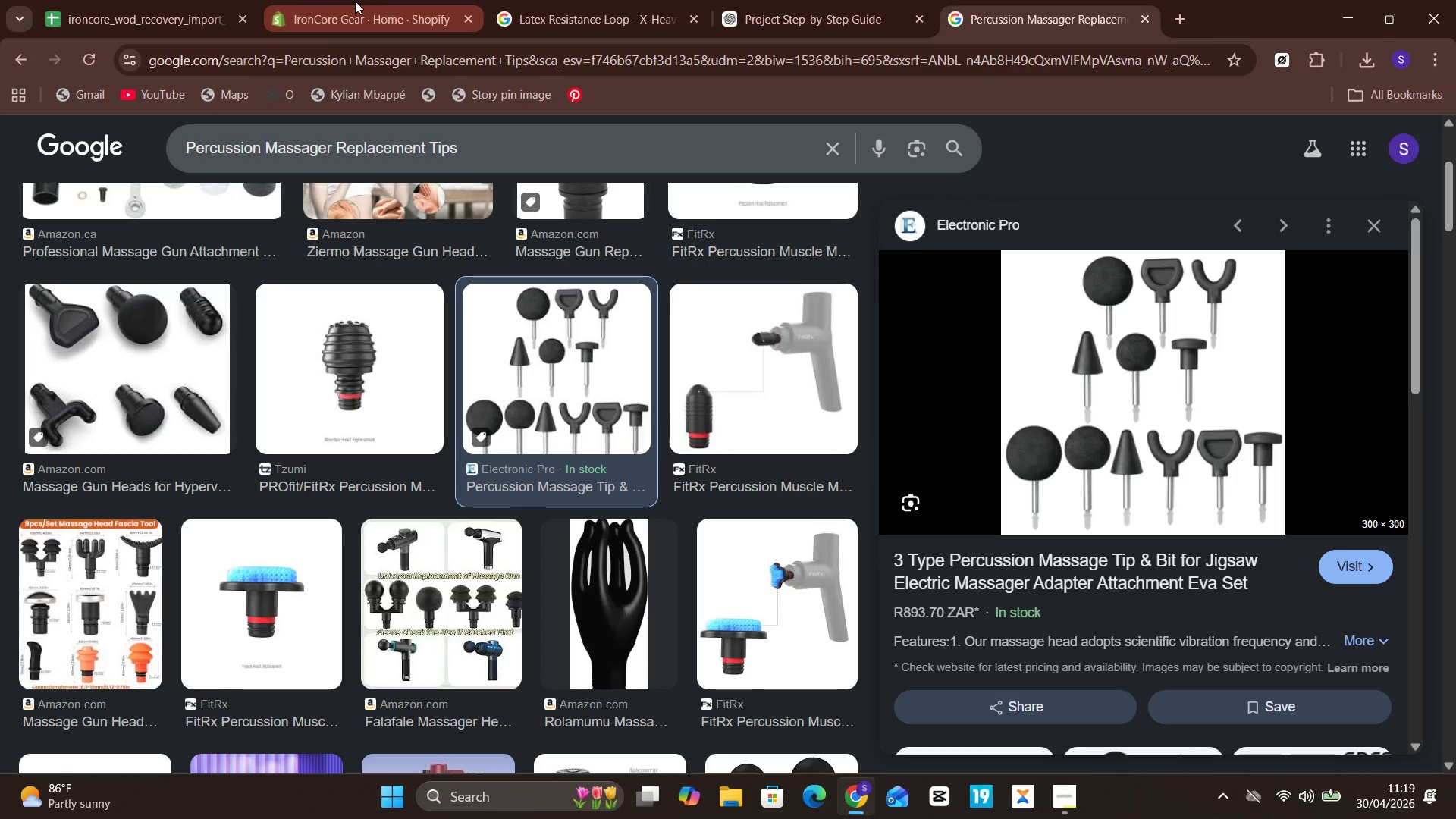 
left_click([64, 0])
 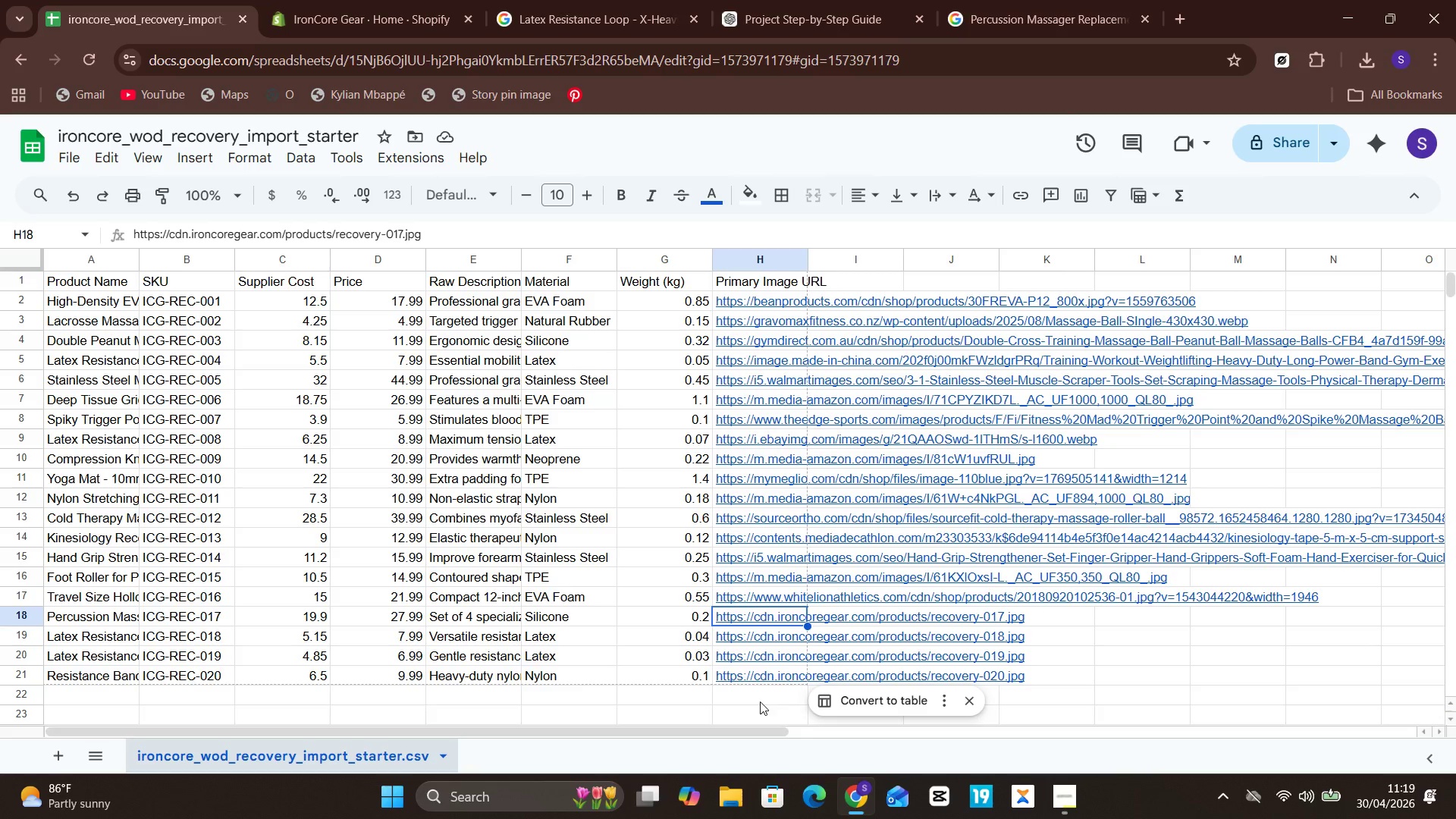 
mouse_move([769, 618])
 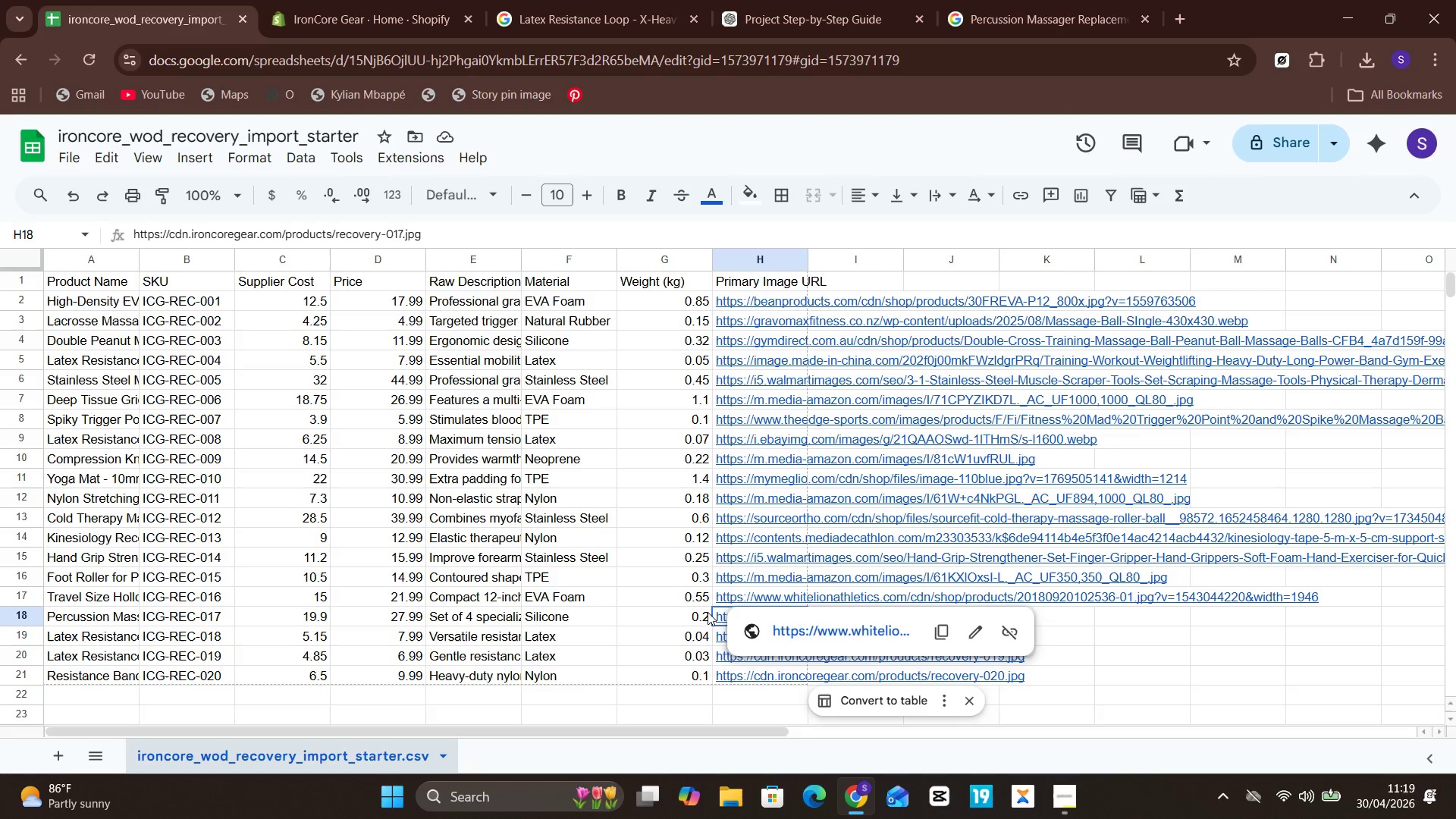 
mouse_move([732, 615])
 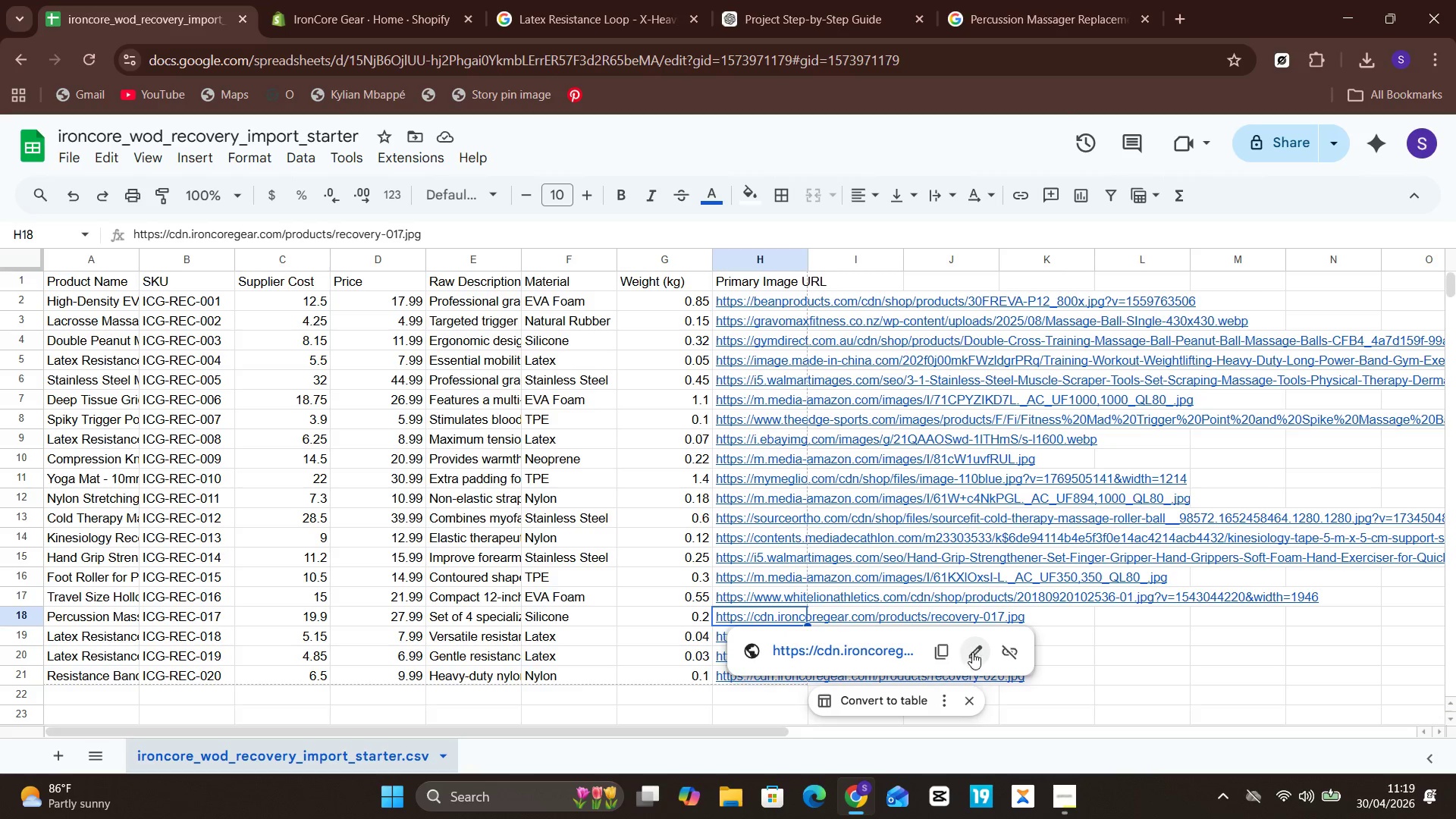 
left_click([973, 653])
 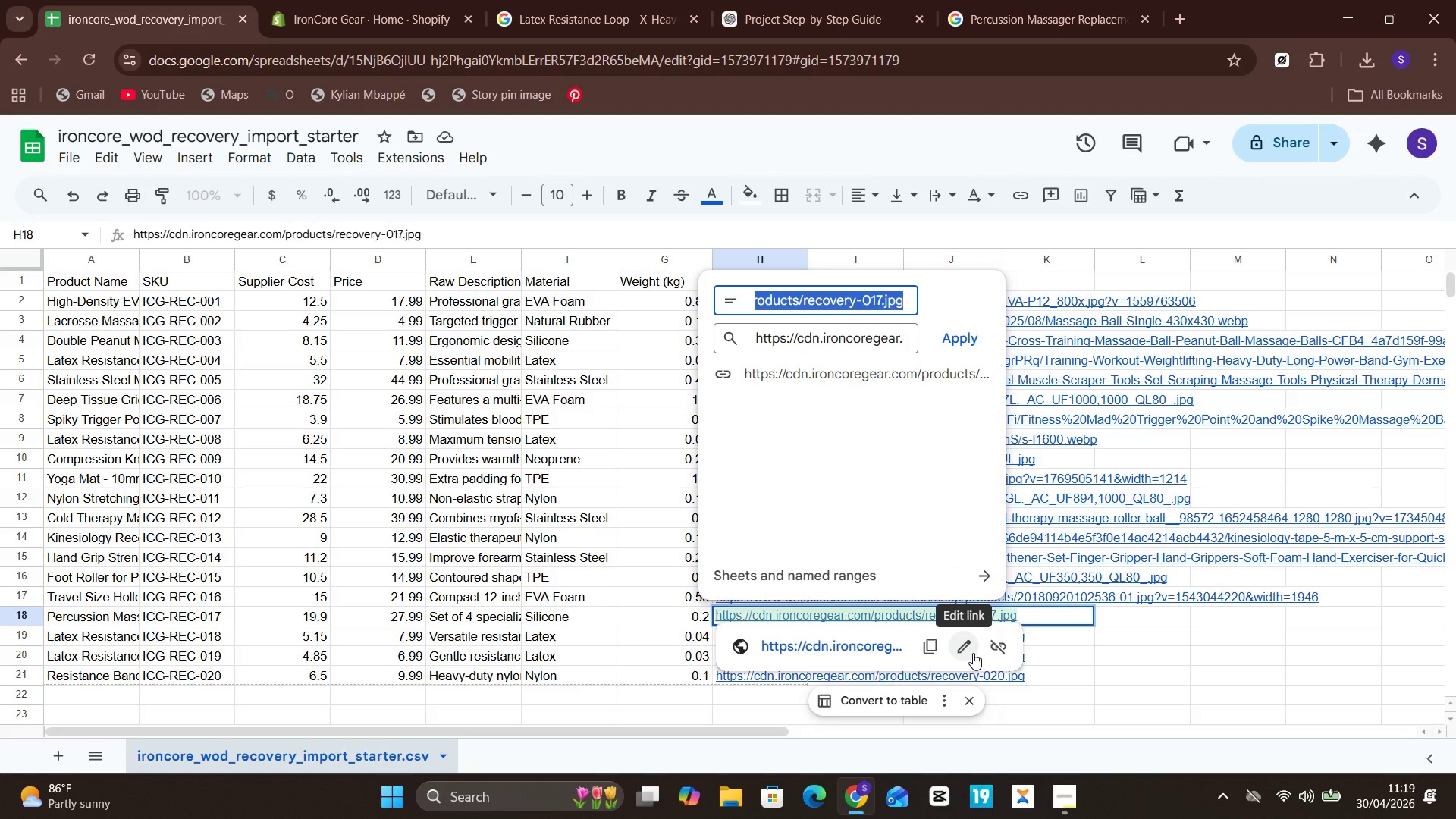 
hold_key(key=ControlLeft, duration=1.25)
 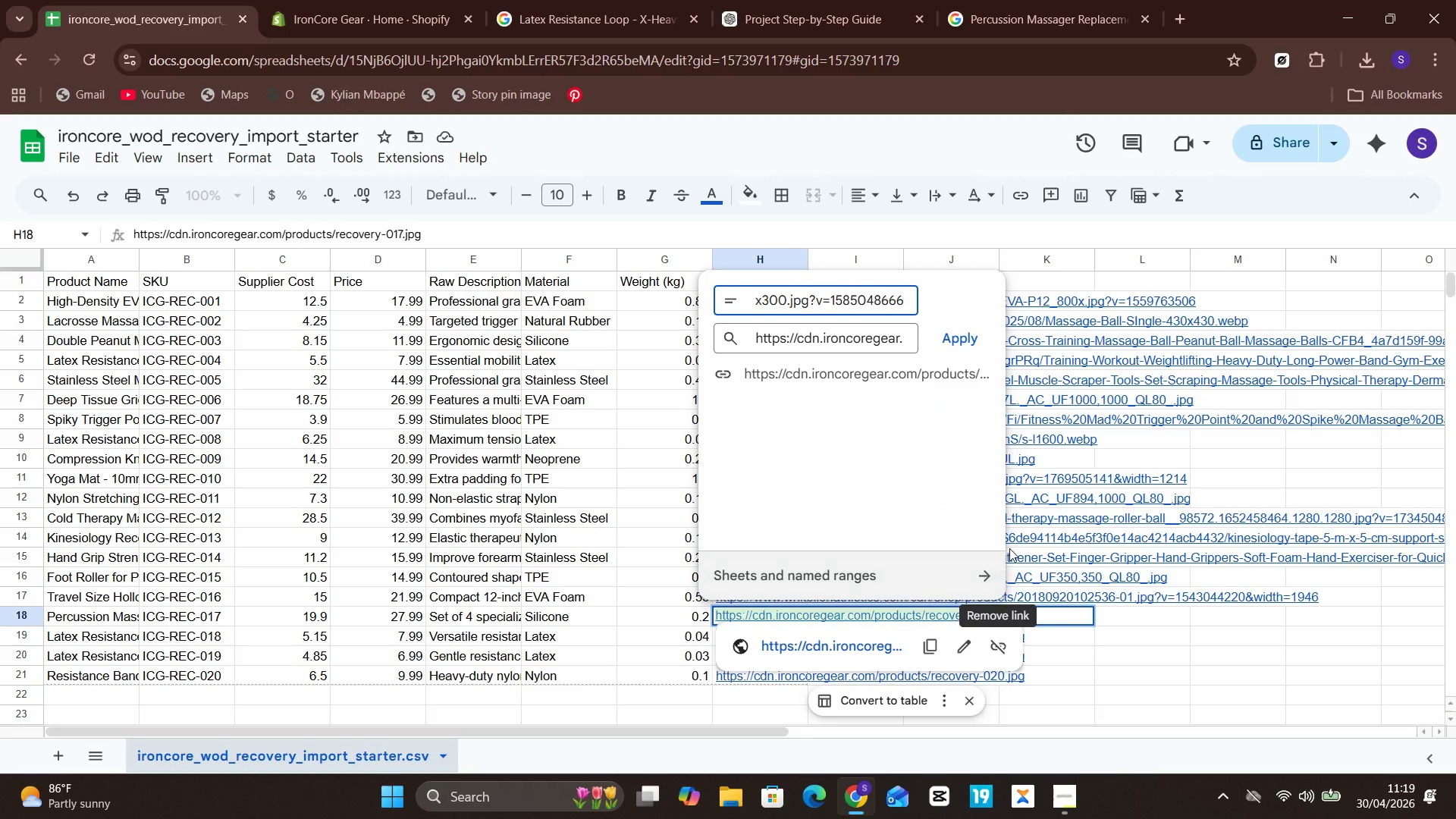 
hold_key(key=V, duration=0.31)
 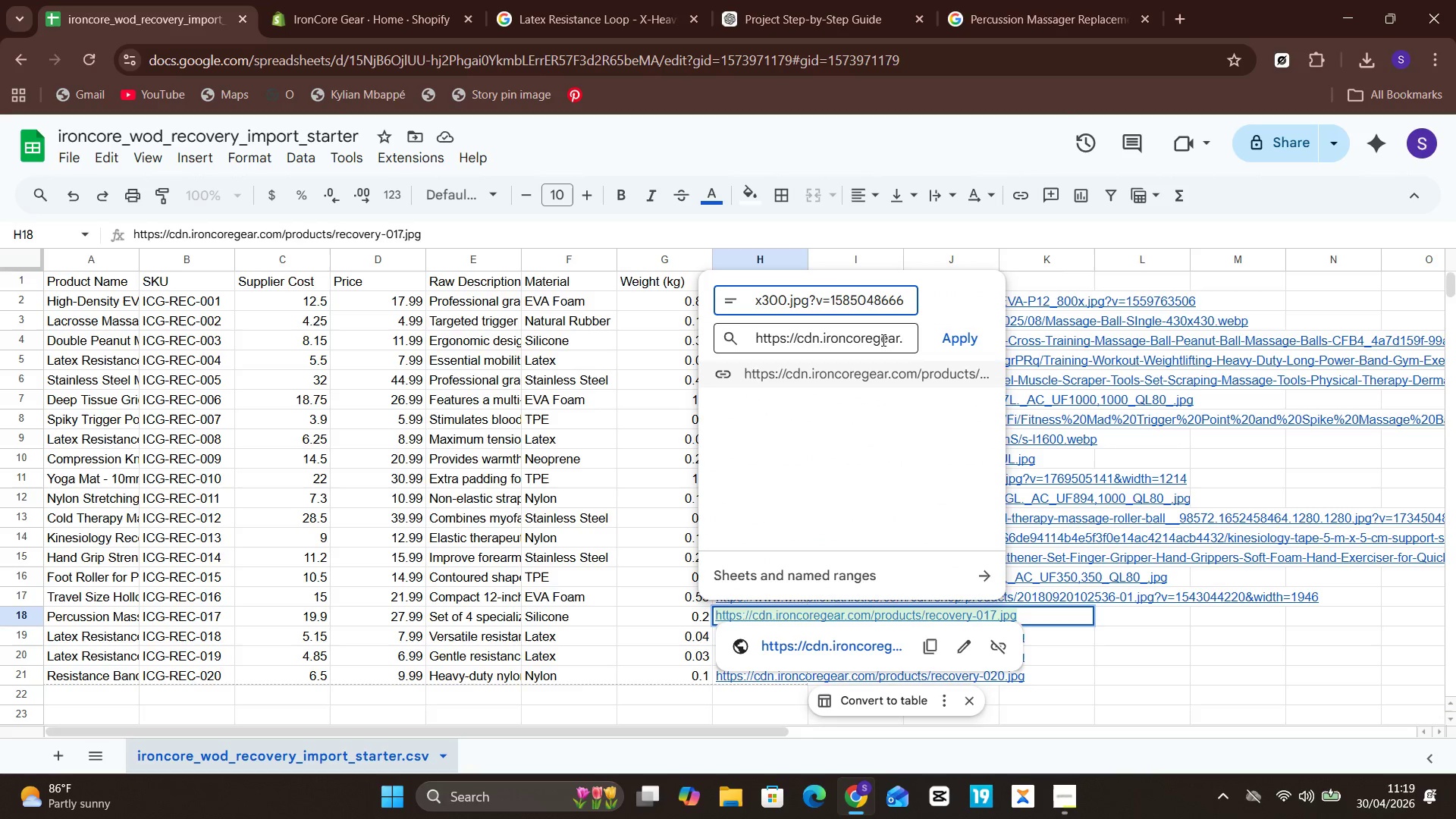 
left_click([879, 335])
 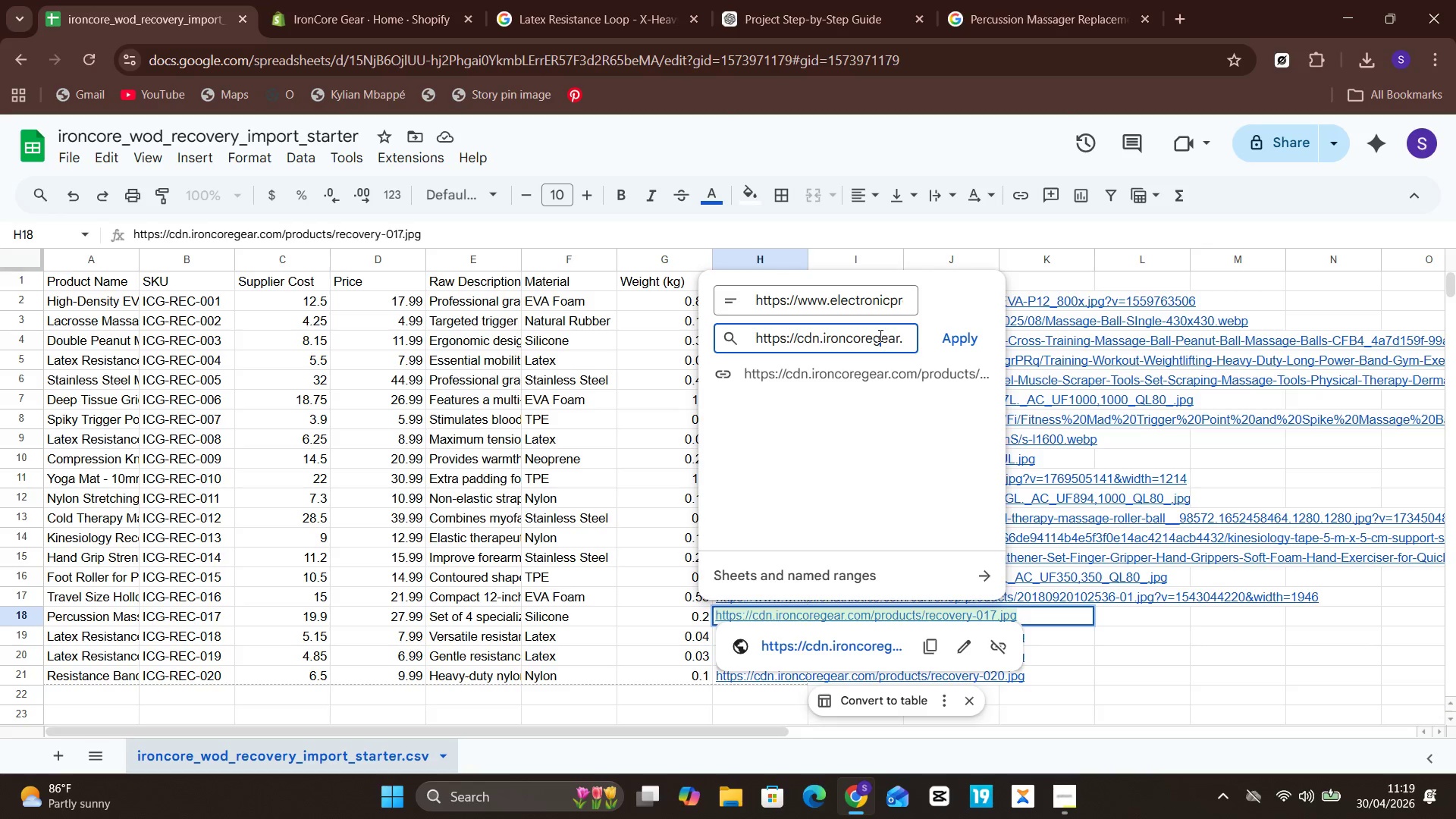 
key(Control+ControlLeft)
 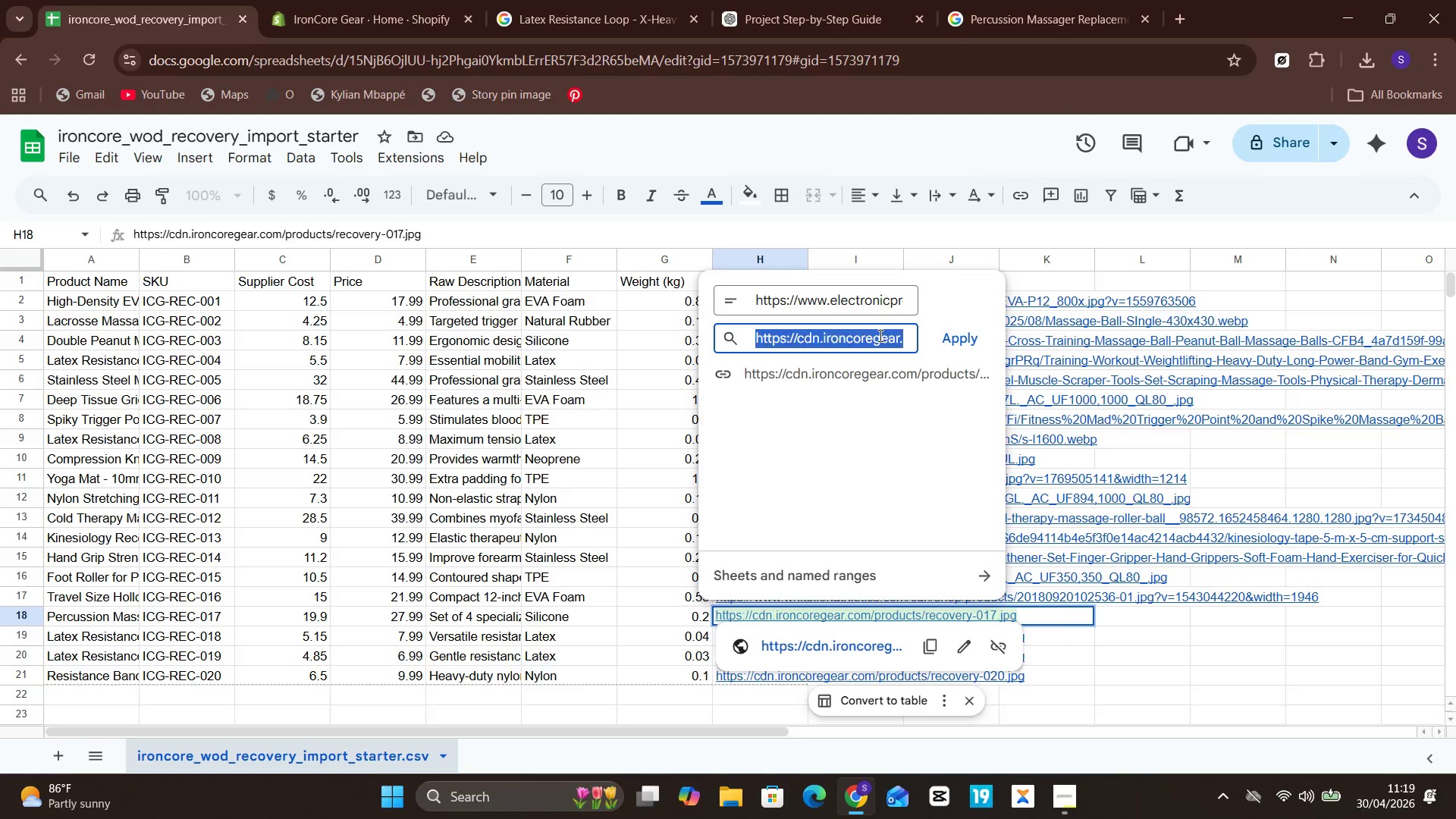 
key(Control+A)
 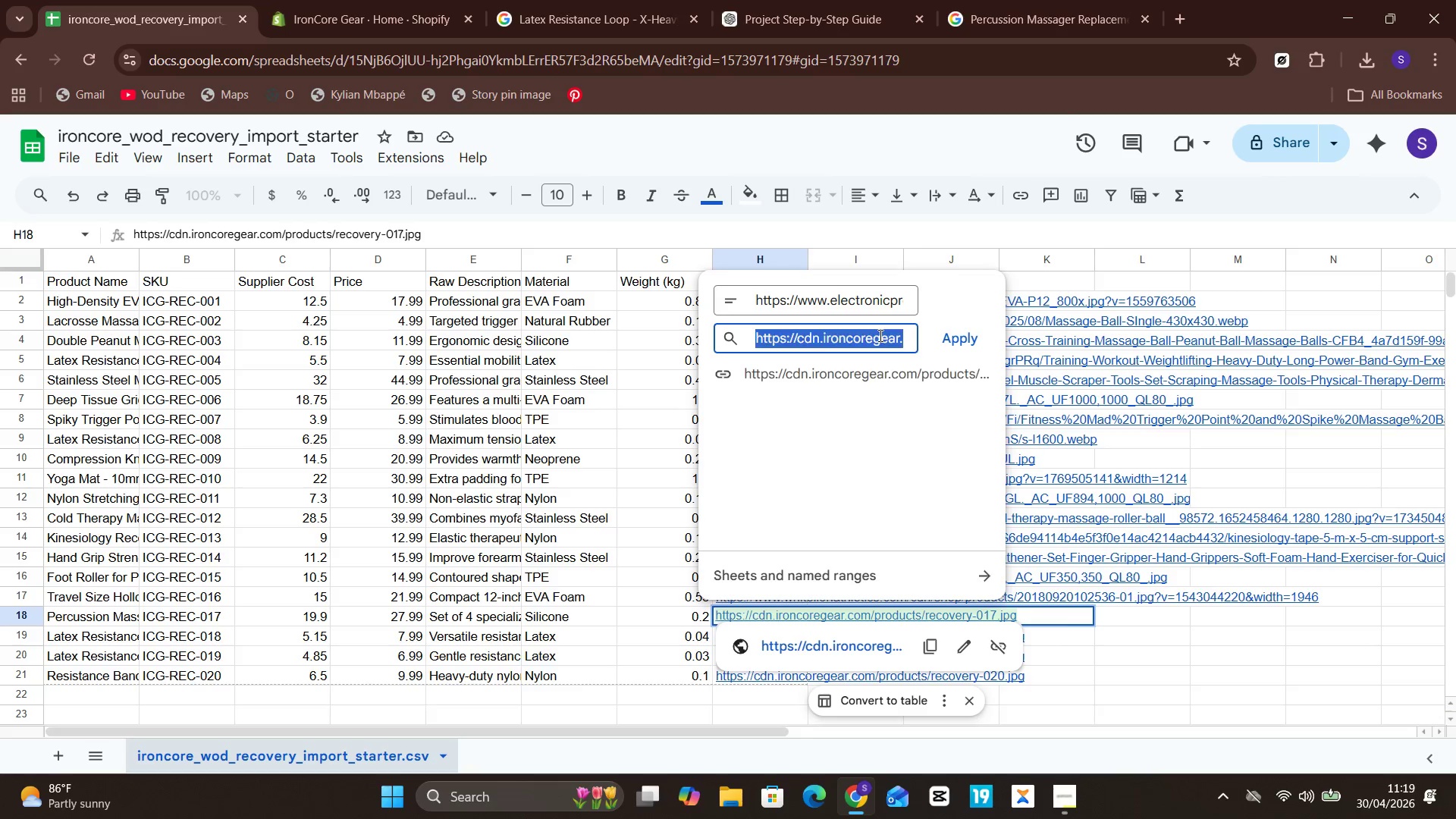 
hold_key(key=V, duration=0.34)
 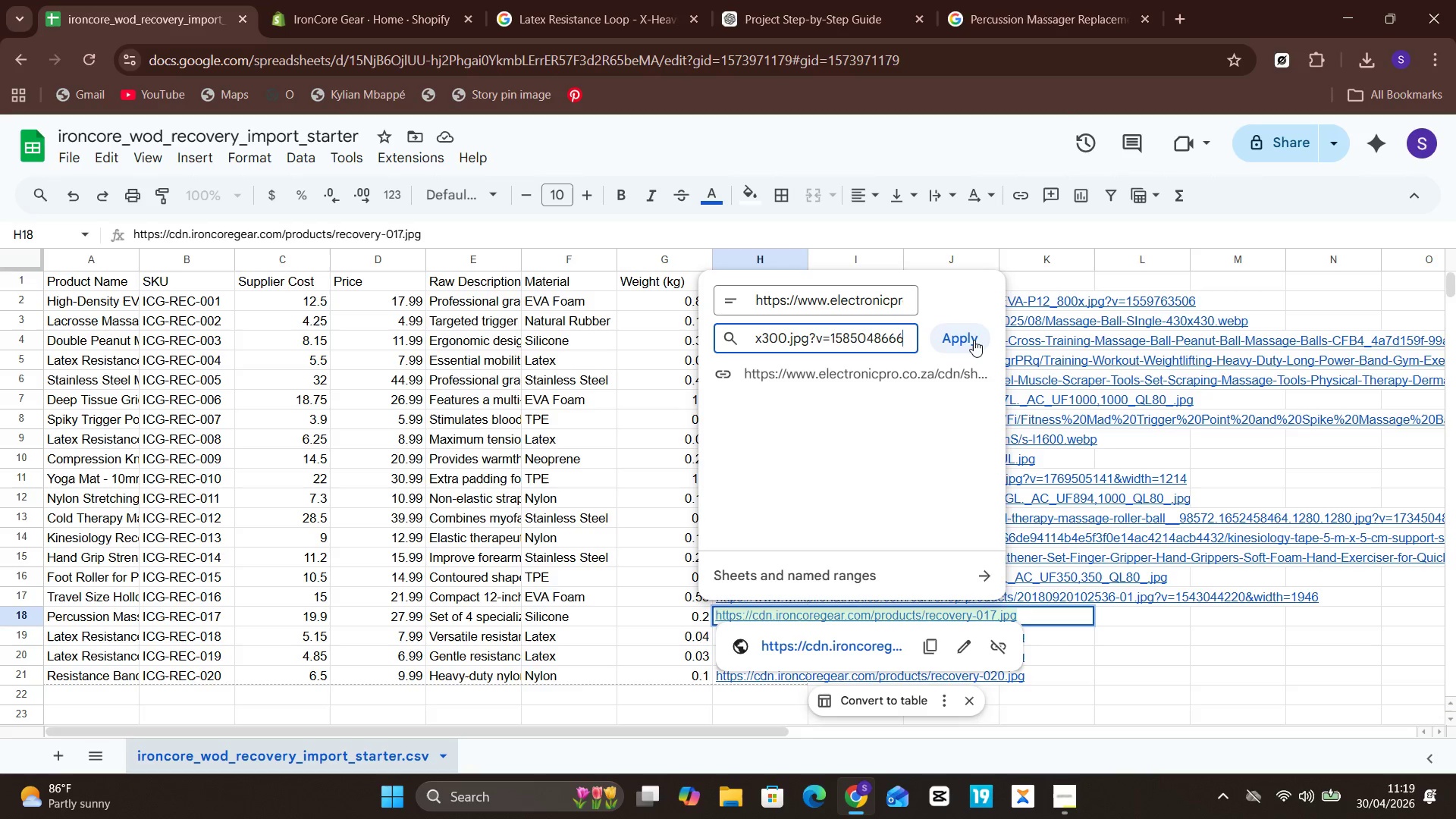 
left_click([971, 338])
 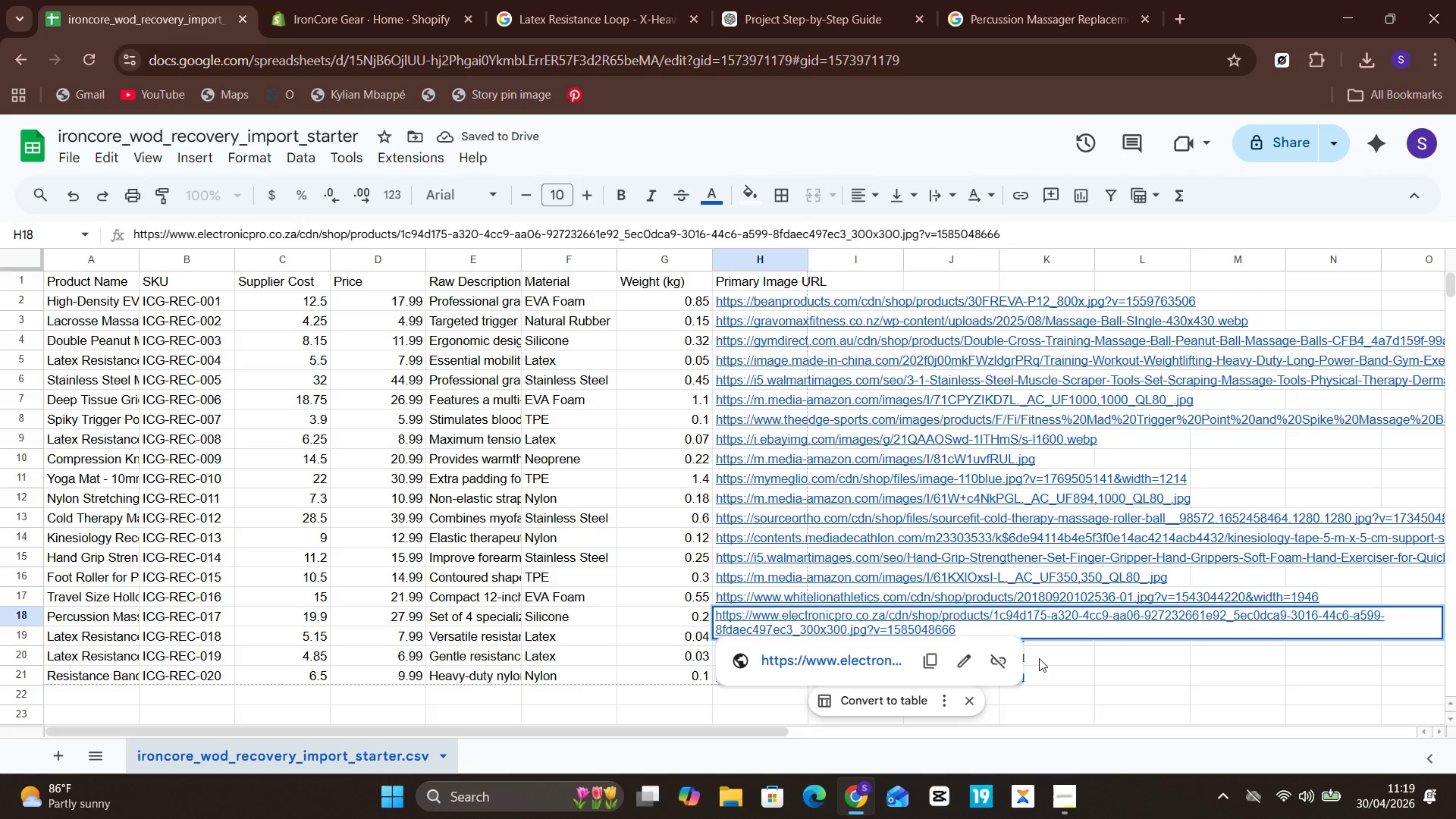 
wait(5.24)
 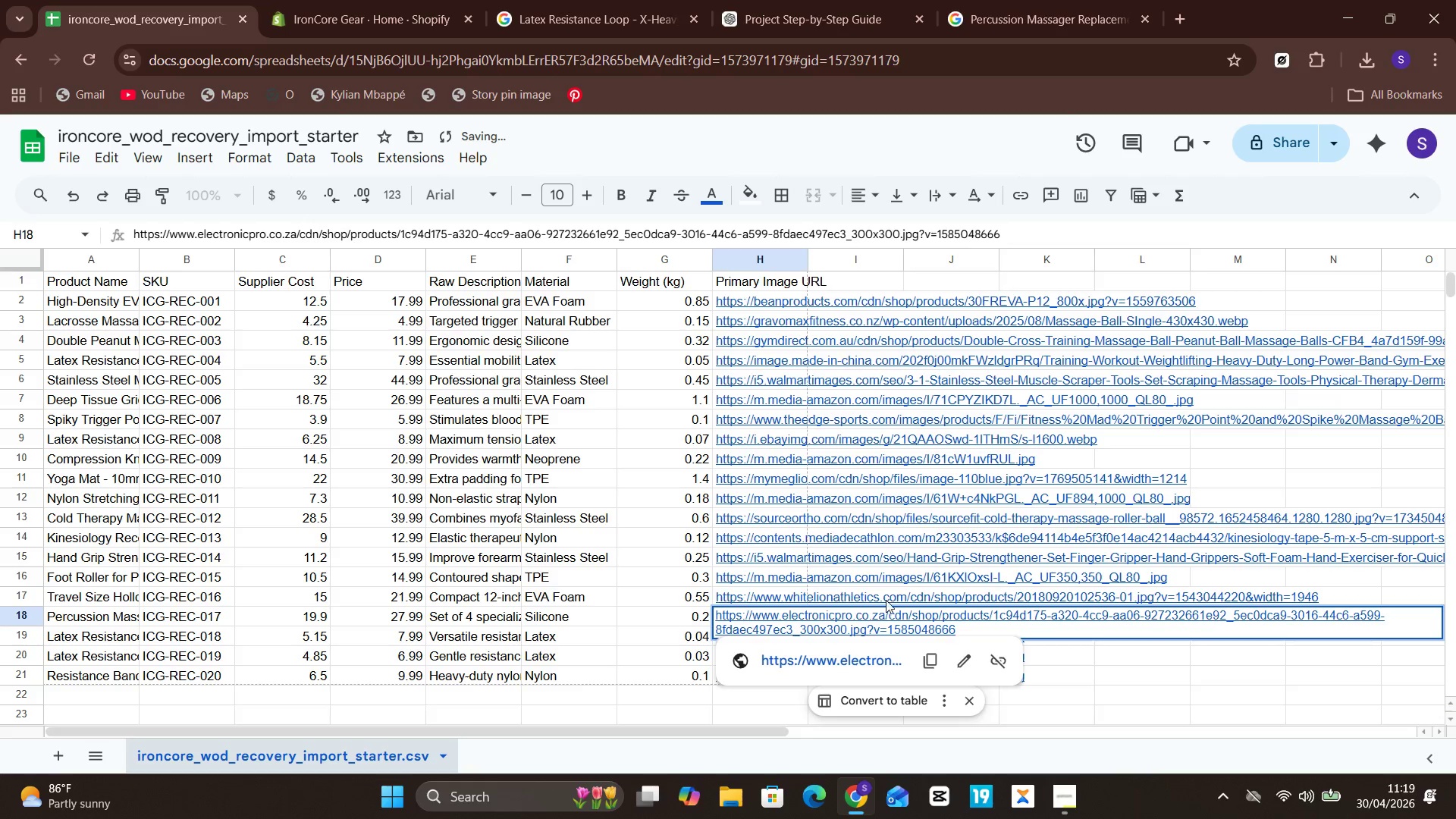 
left_click([1039, 658])
 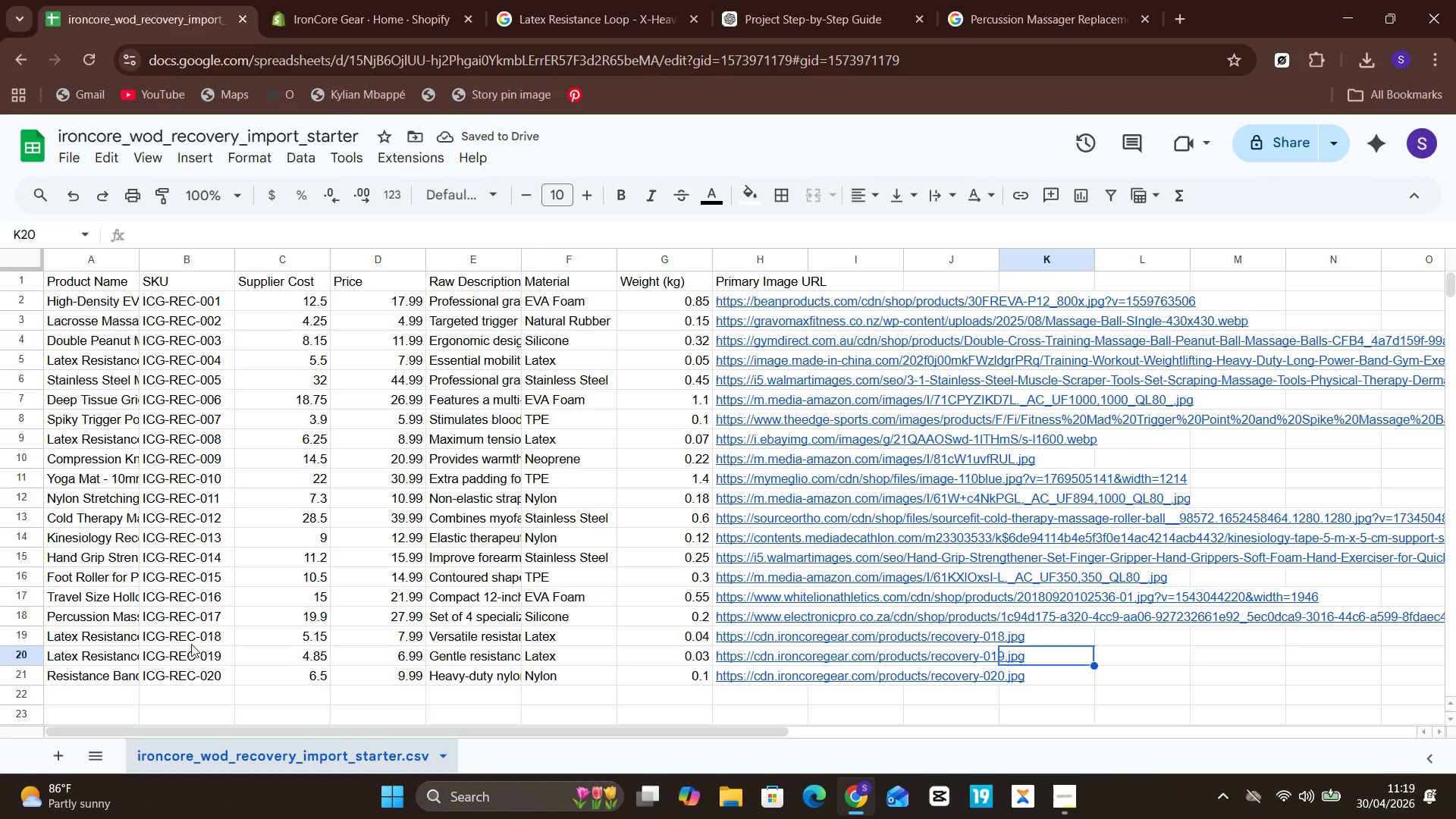 
left_click([120, 635])
 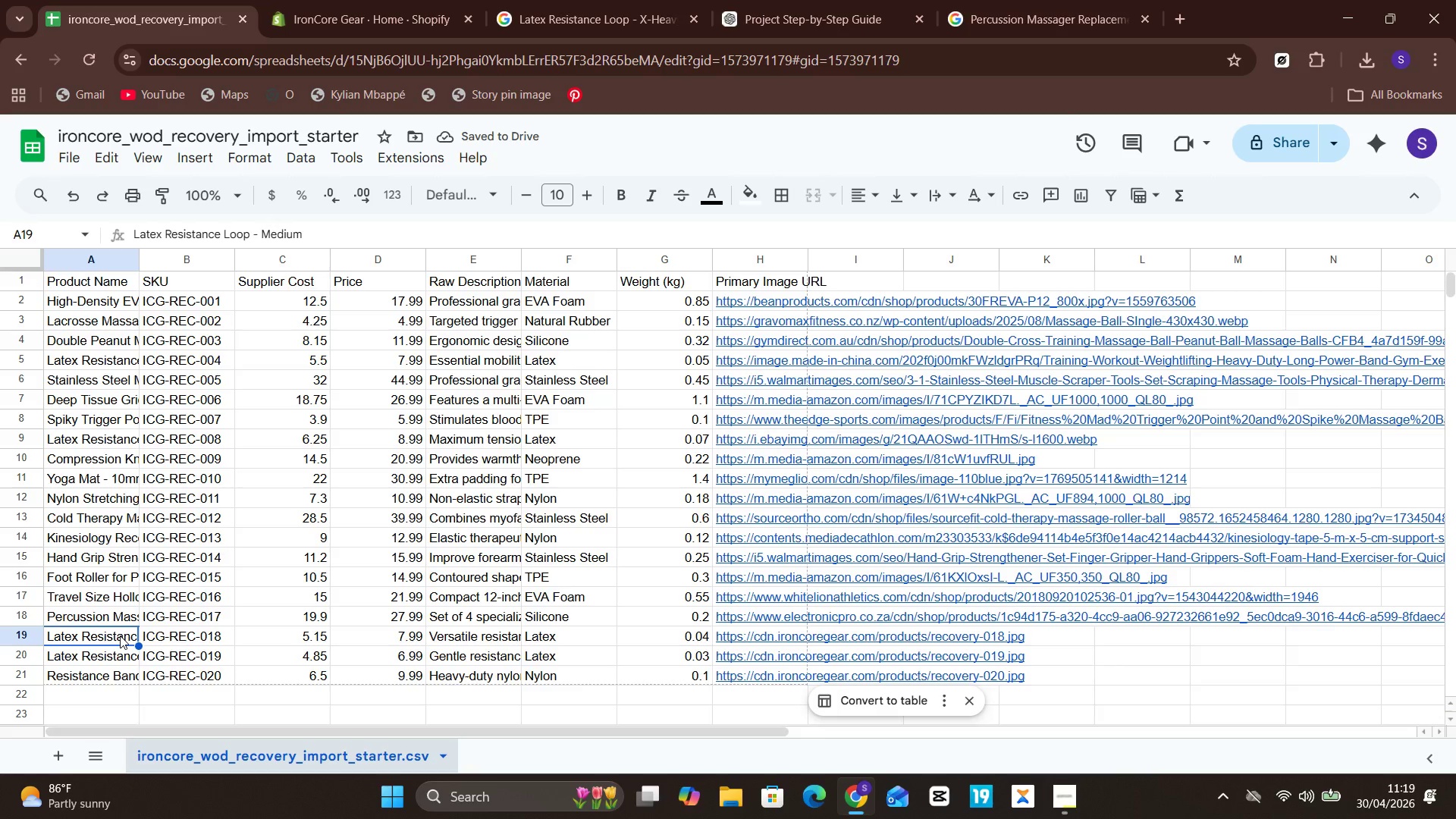 
double_click([120, 635])
 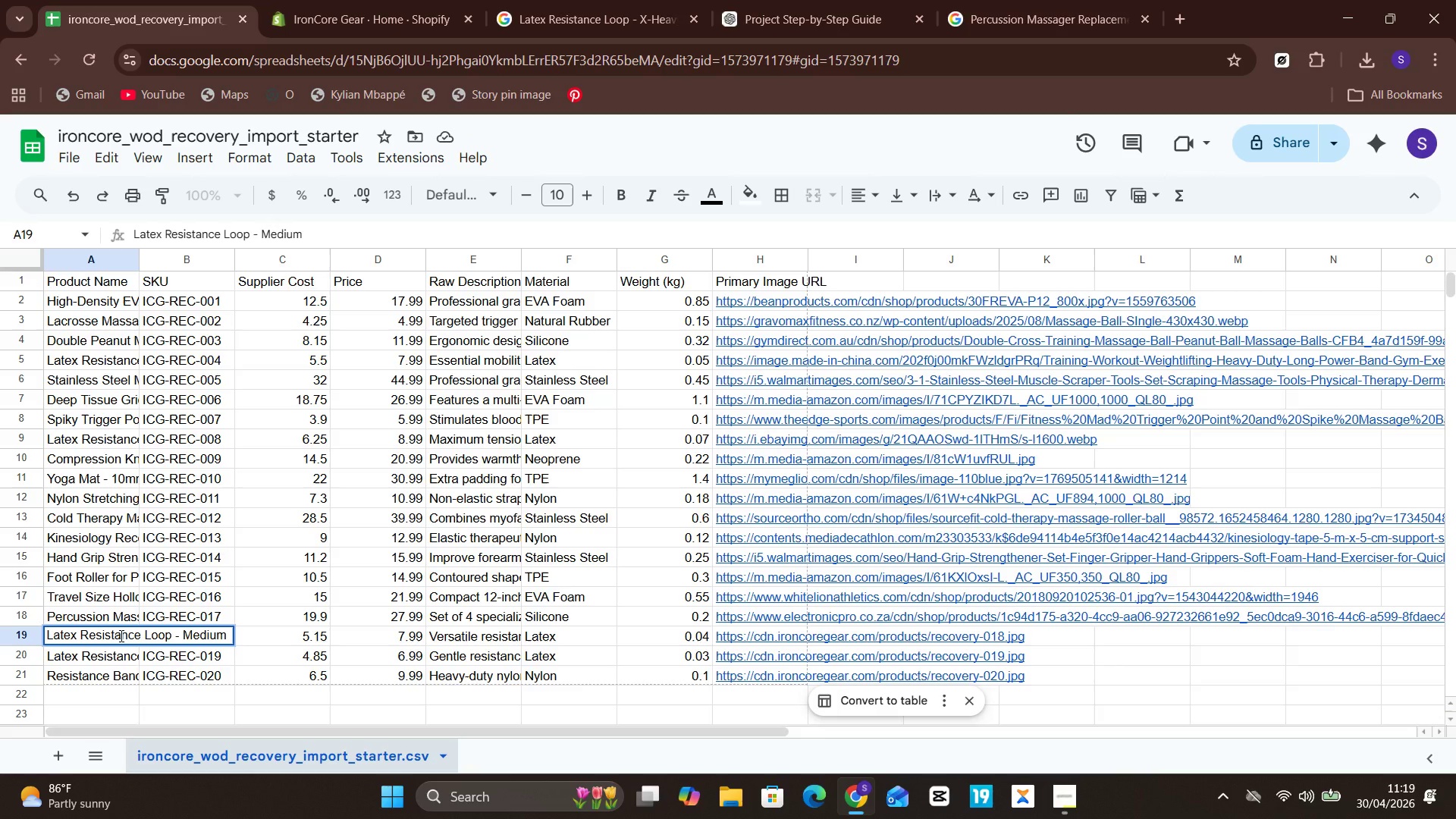 
hold_key(key=ControlLeft, duration=3.08)
 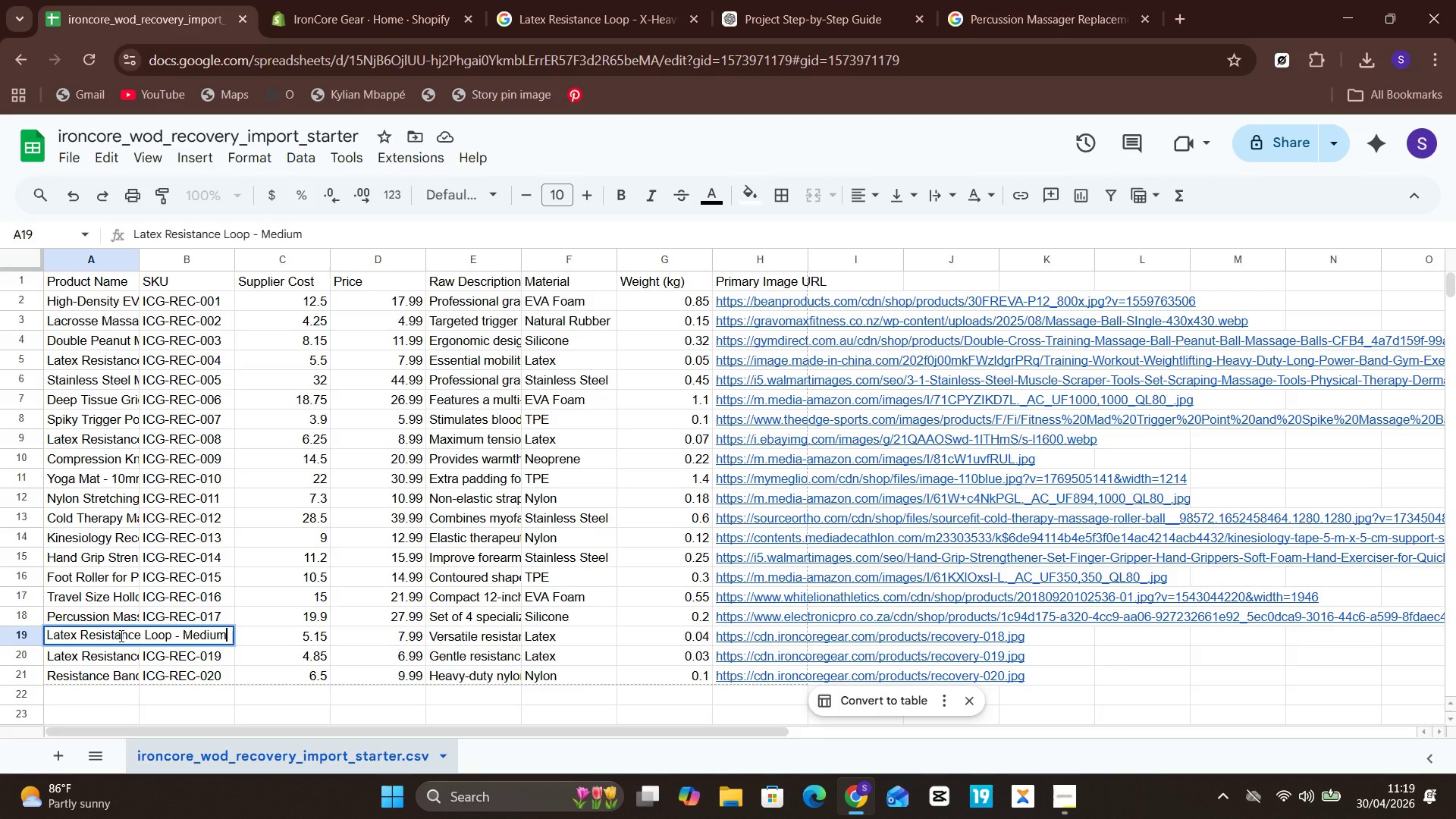 
key(Control+A)
 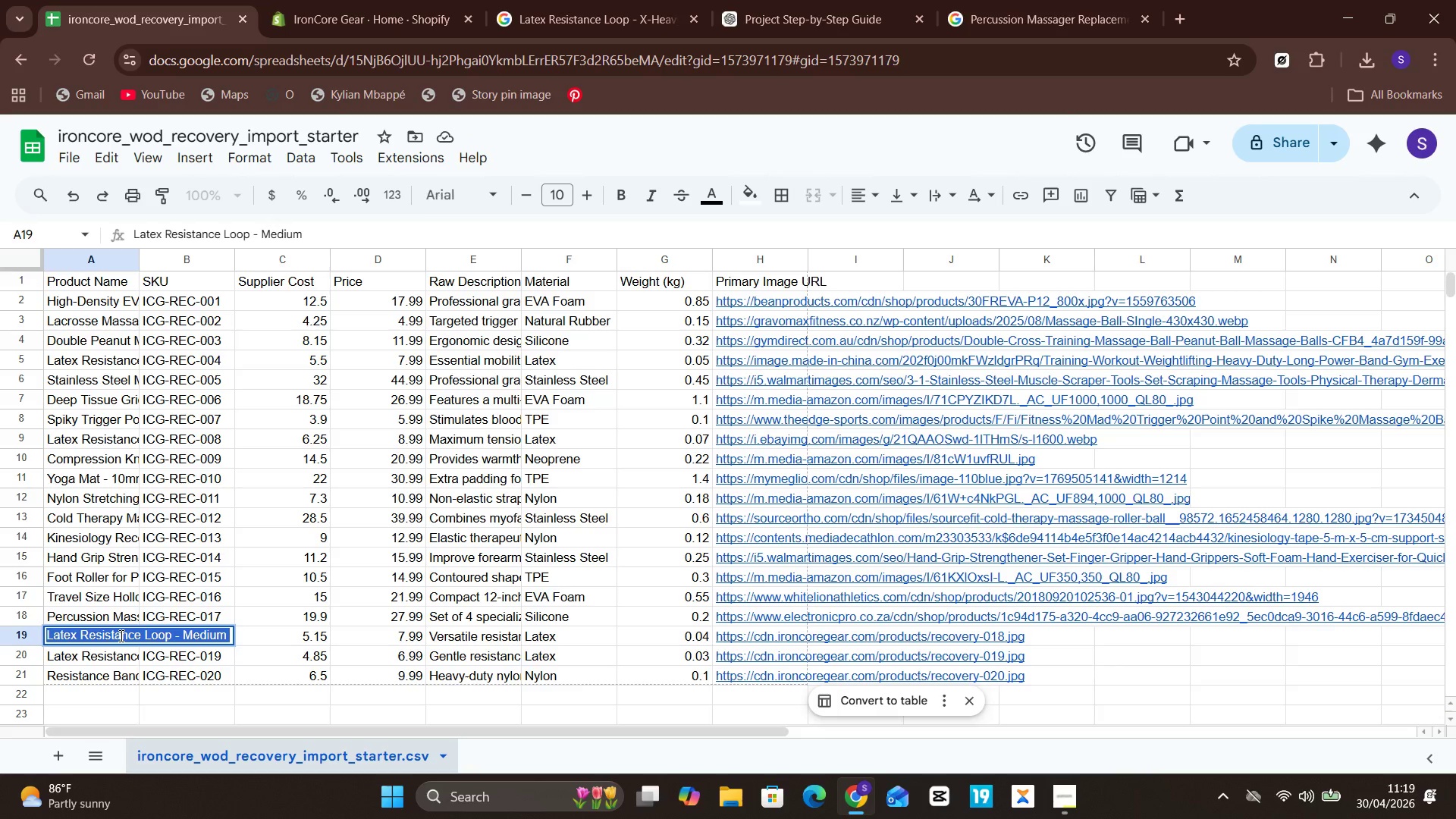 
hold_key(key=C, duration=0.34)
 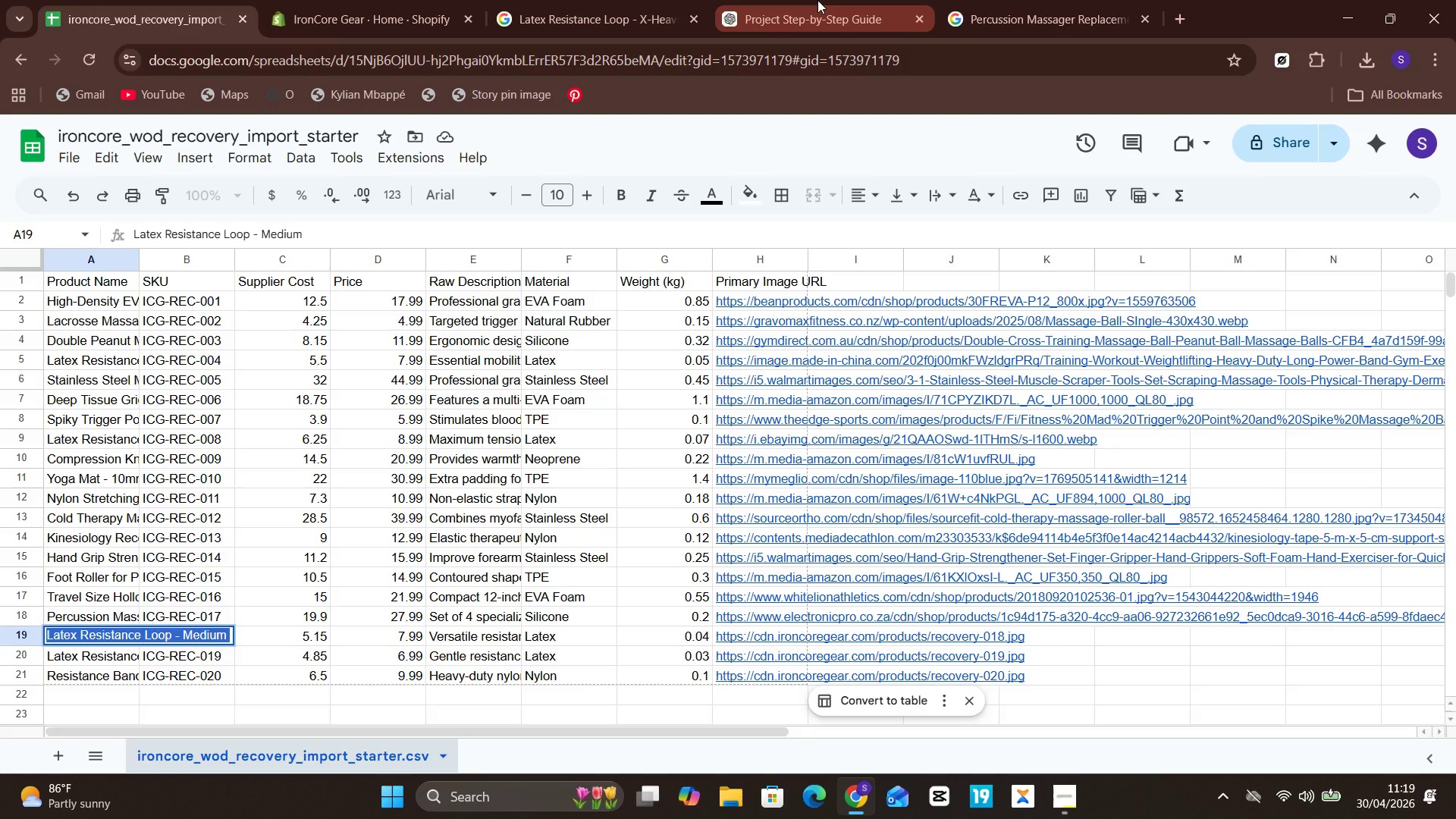 
left_click([986, 0])
 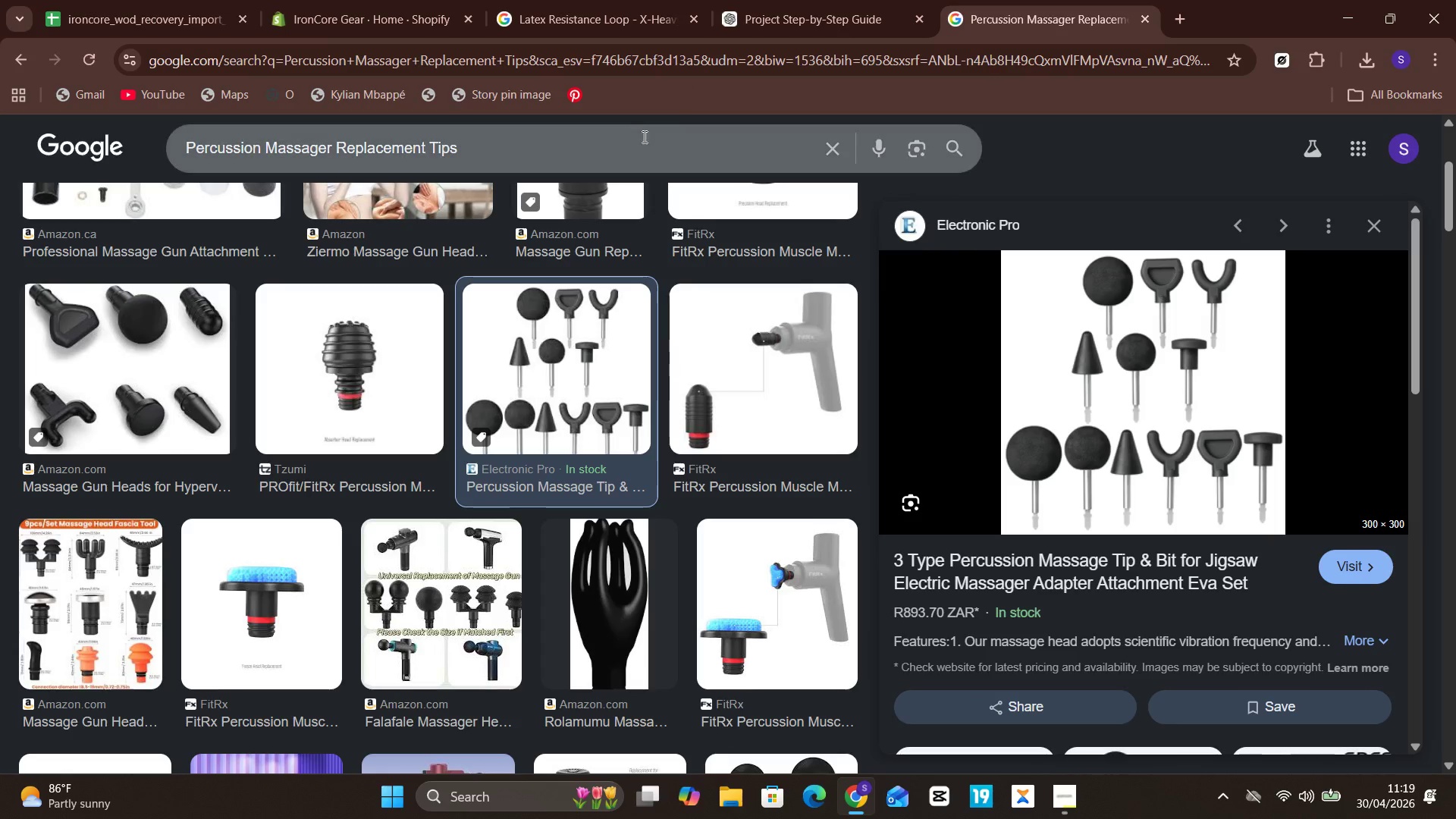 
left_click([641, 148])
 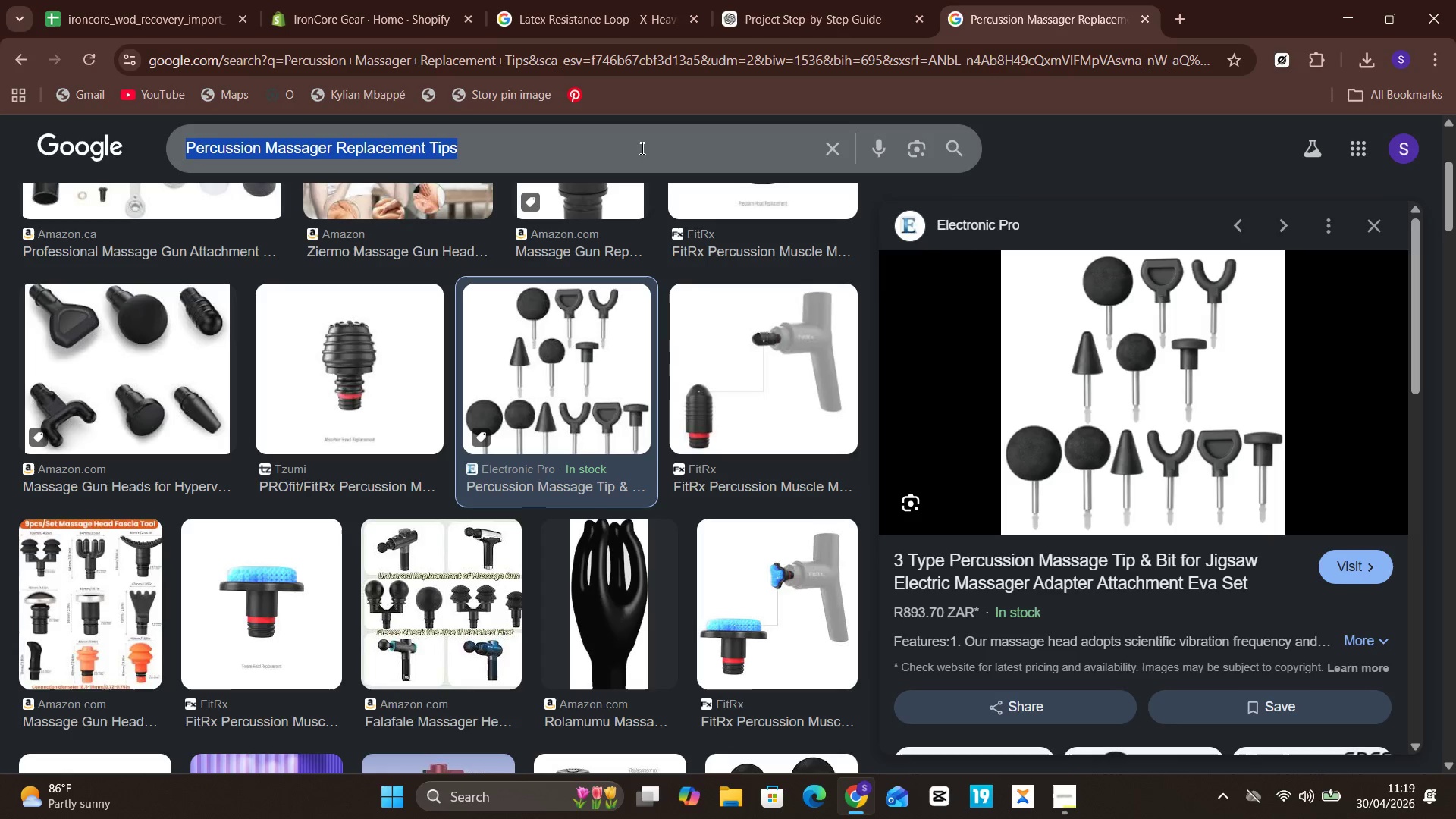 
key(Control+A)
 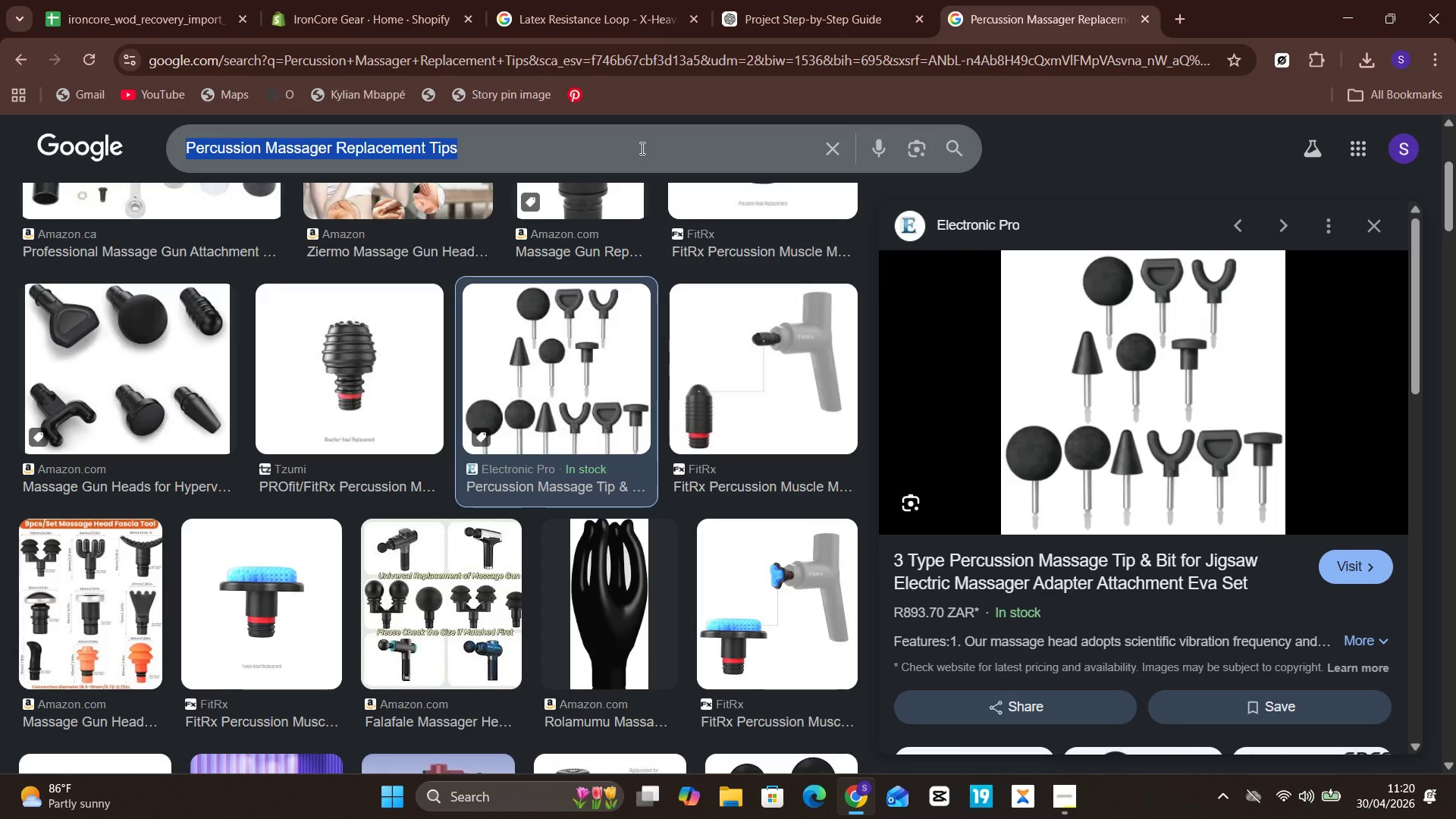 
key(Control+V)
 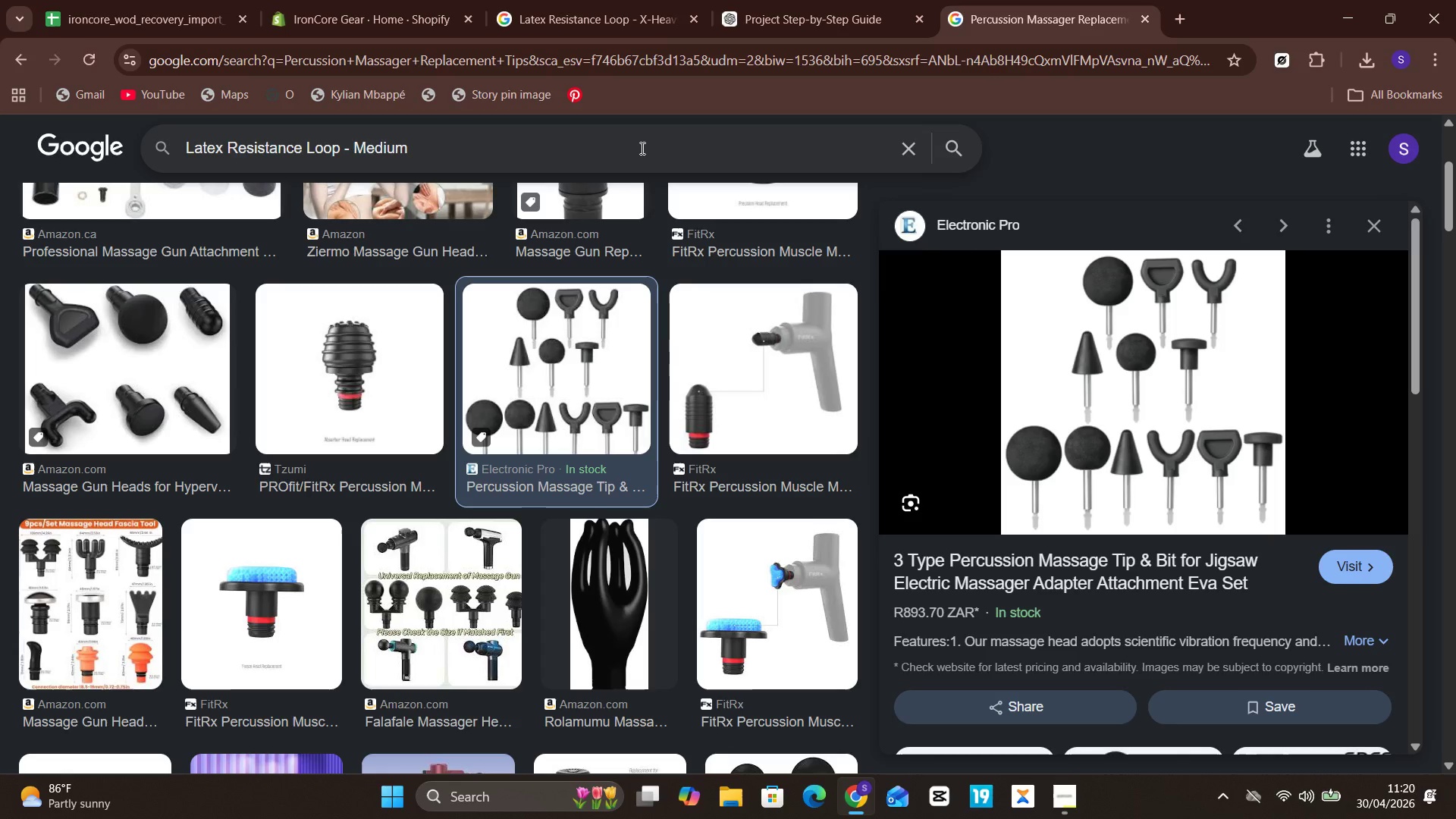 
key(Enter)
 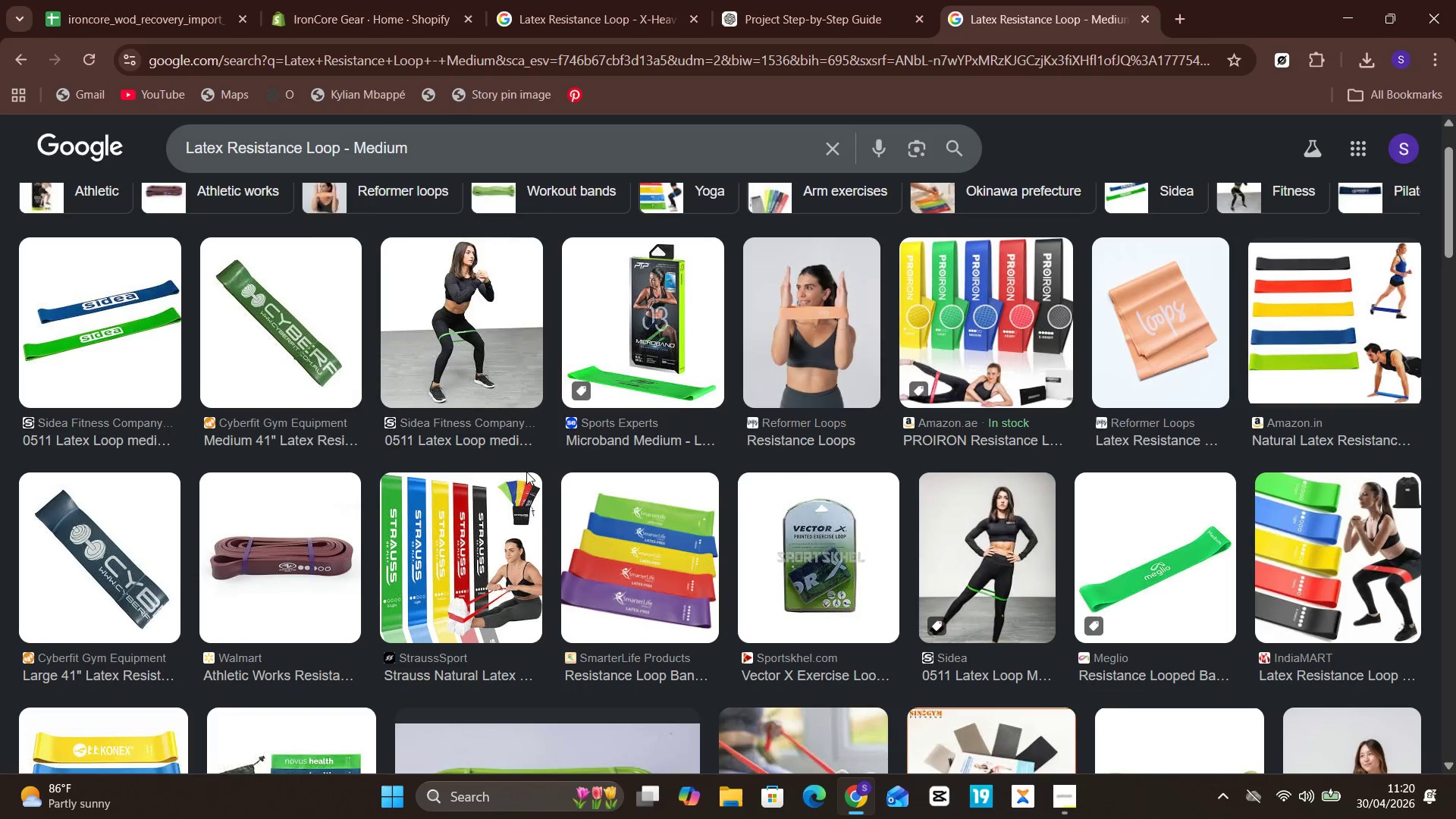 
wait(5.72)
 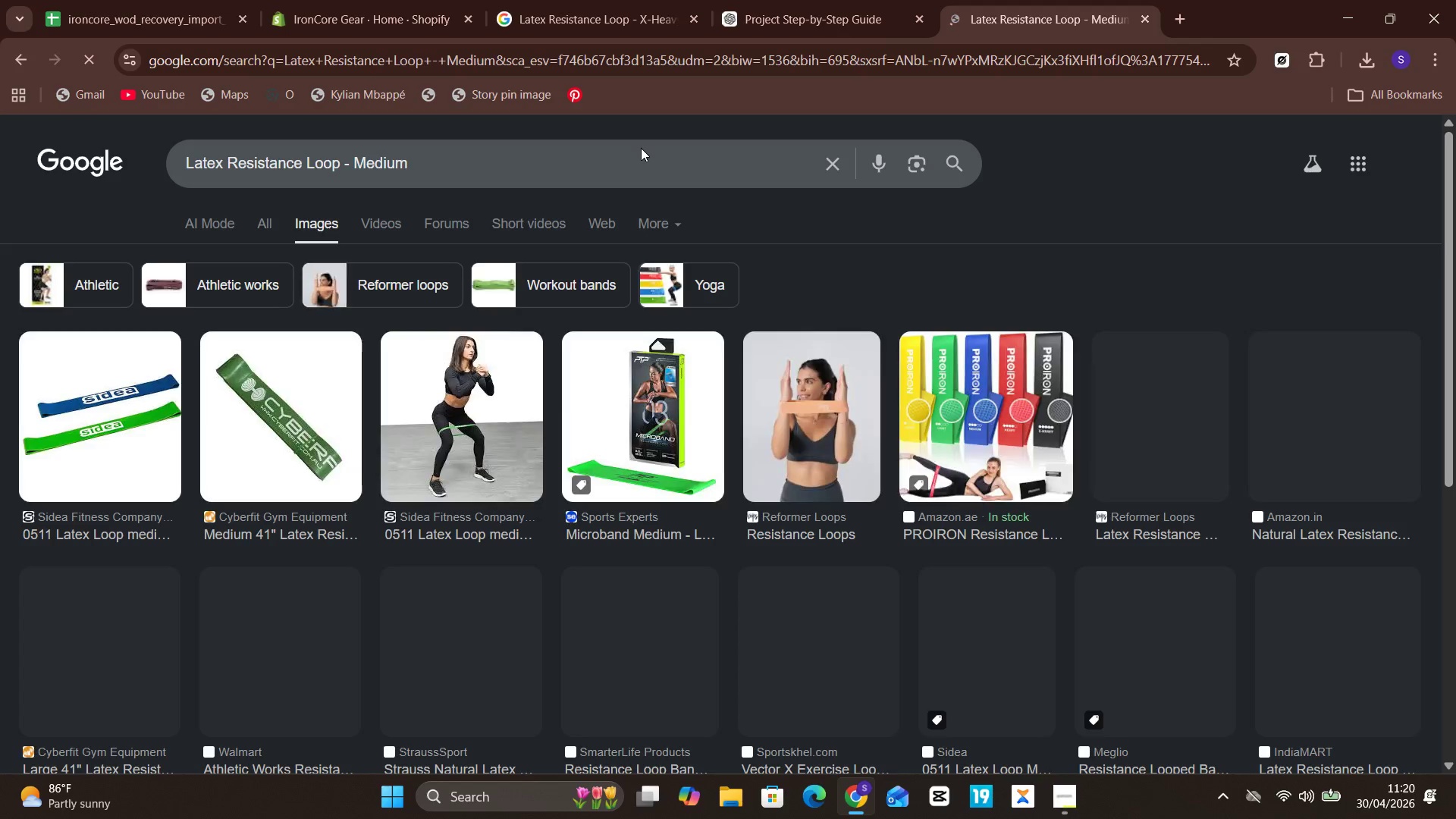 
mouse_move([462, 540])
 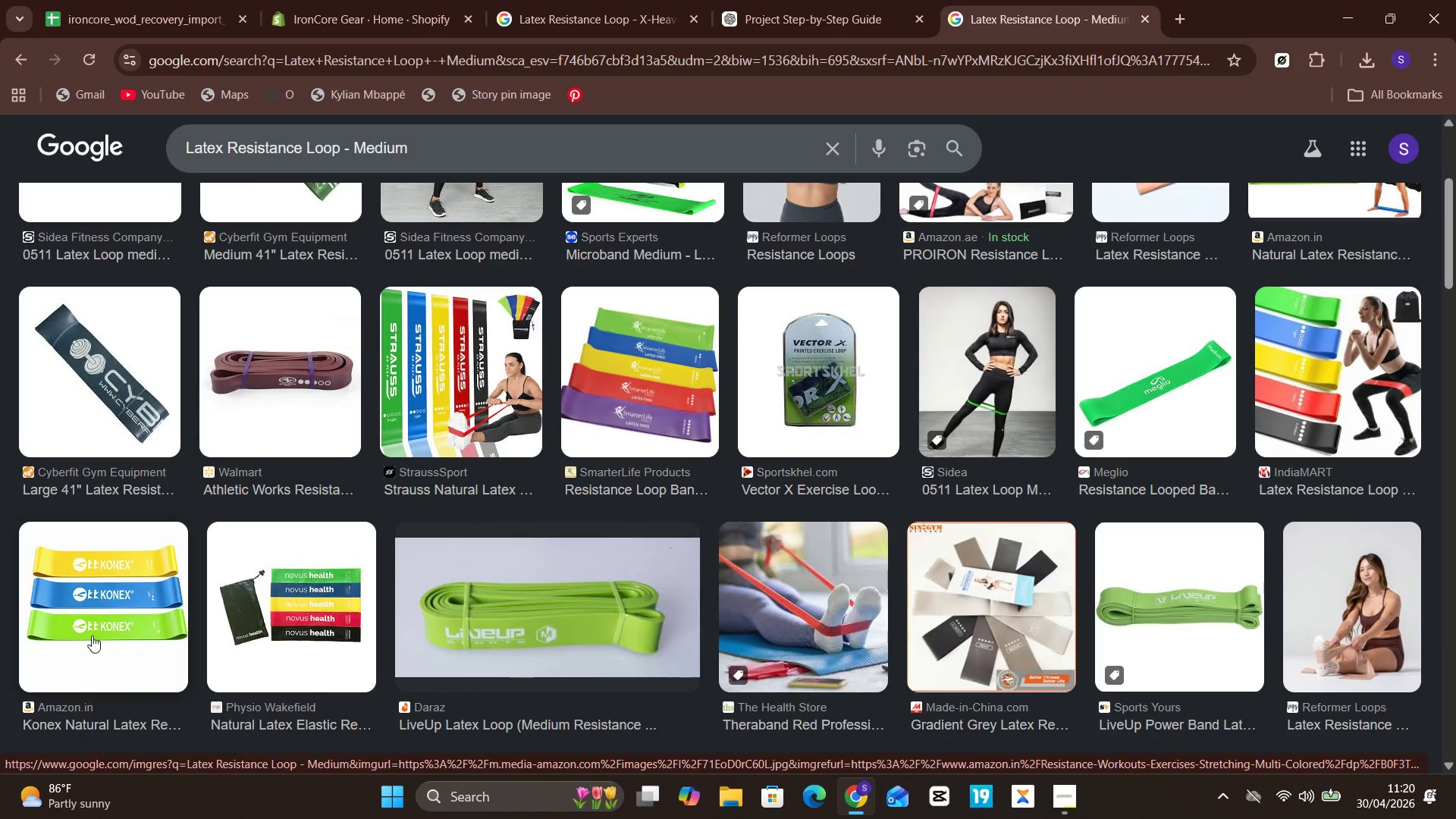 
left_click([92, 635])
 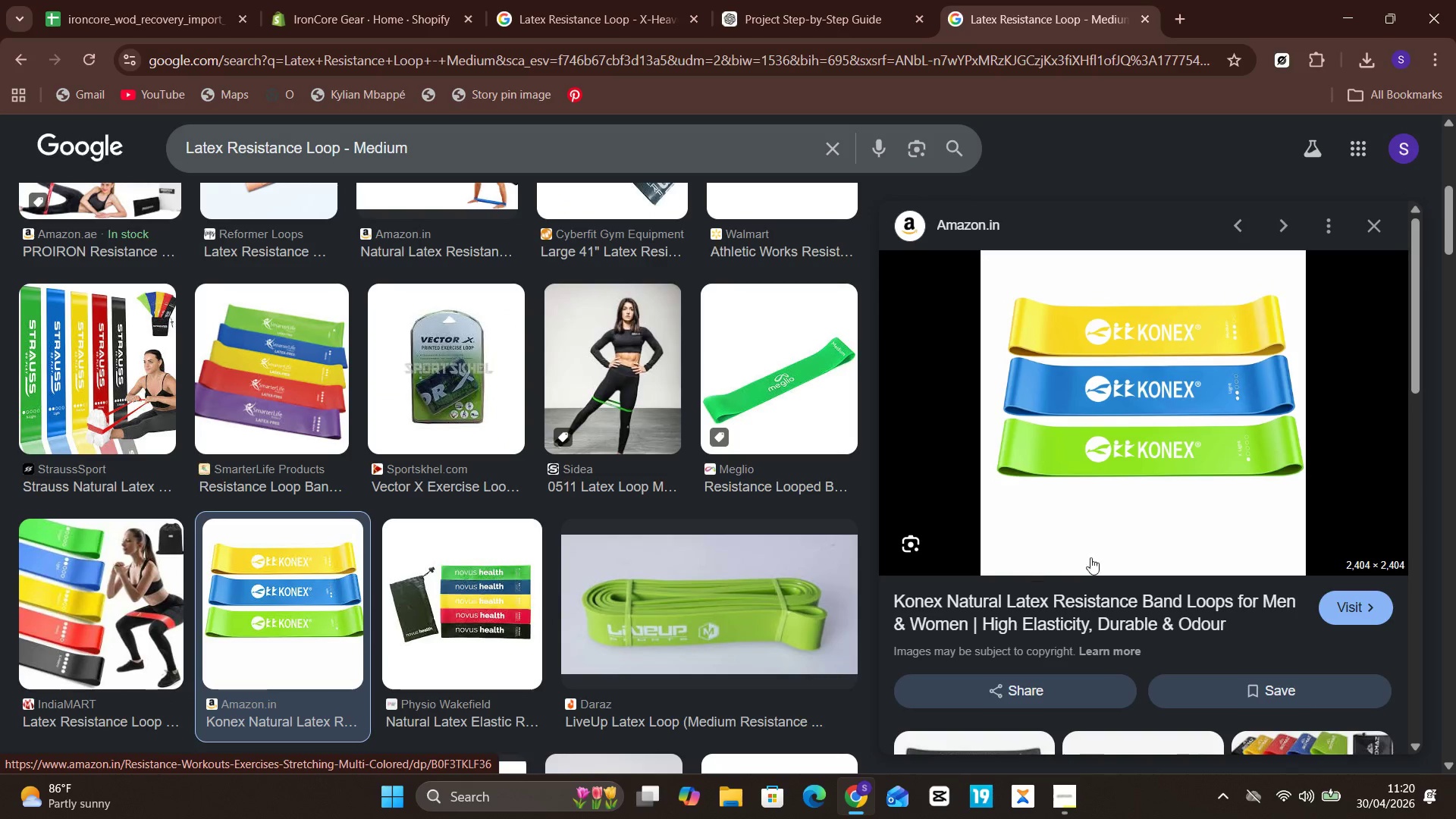 
right_click([1177, 521])
 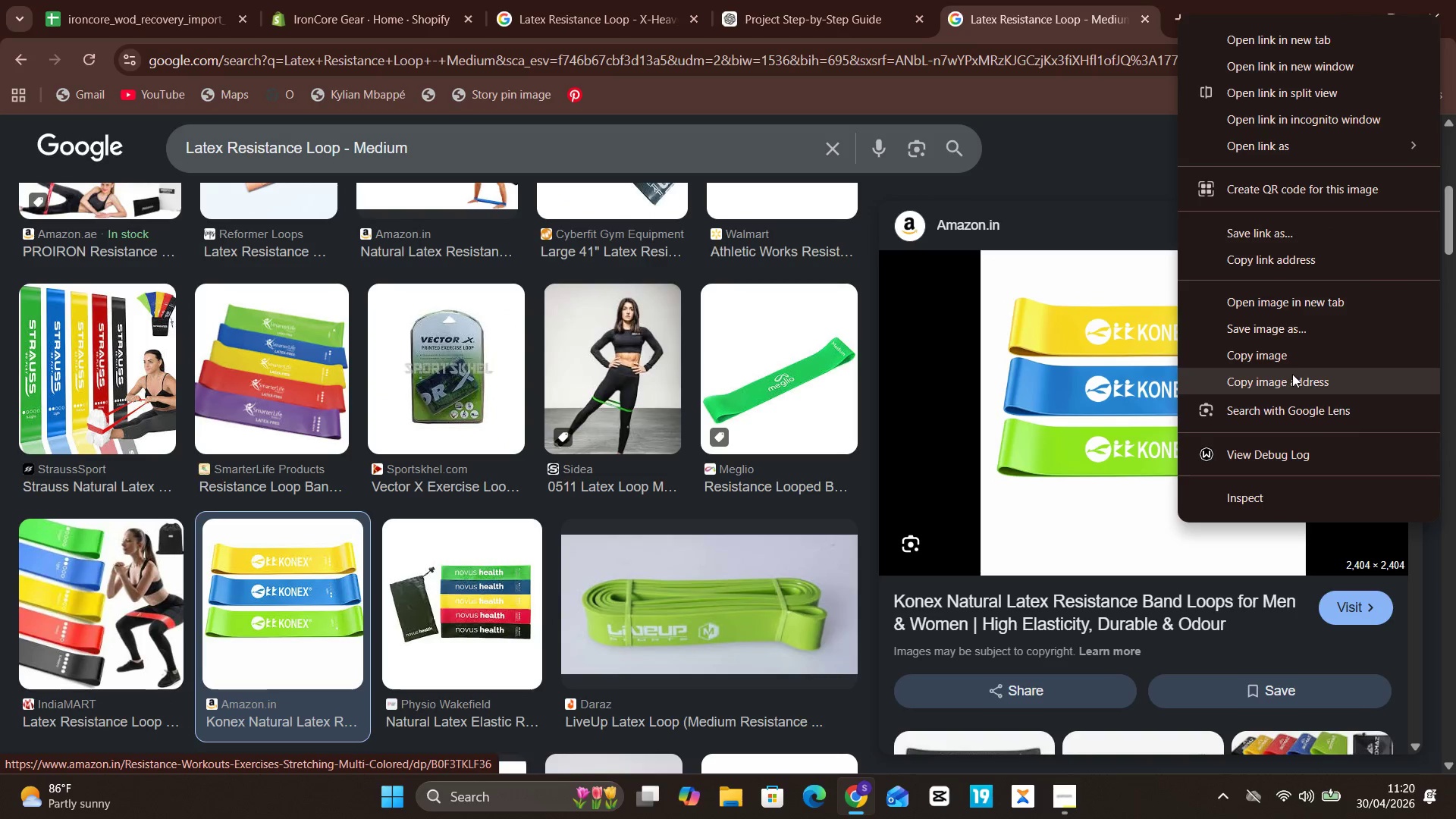 
left_click([1292, 379])
 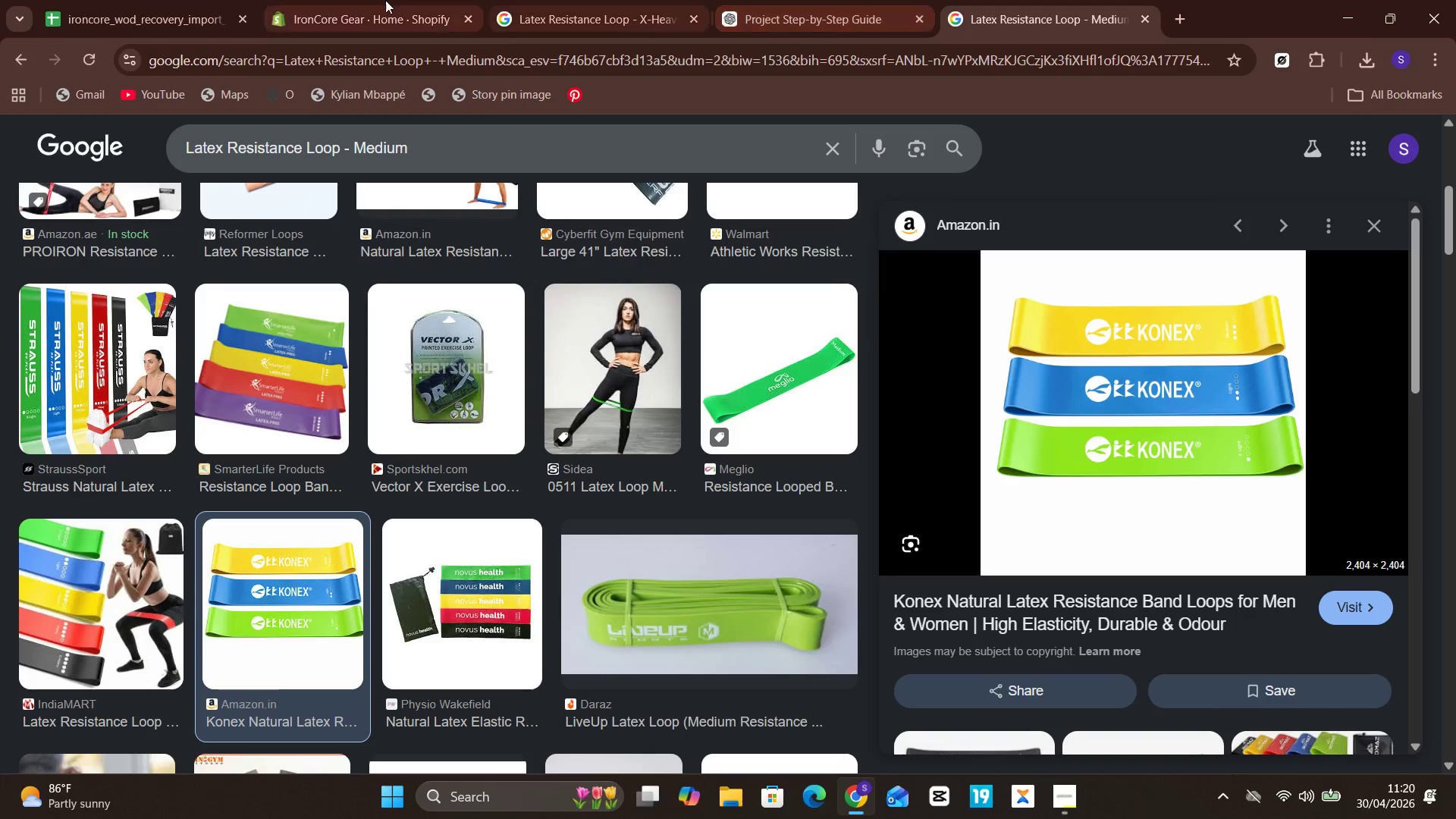 
left_click([165, 0])
 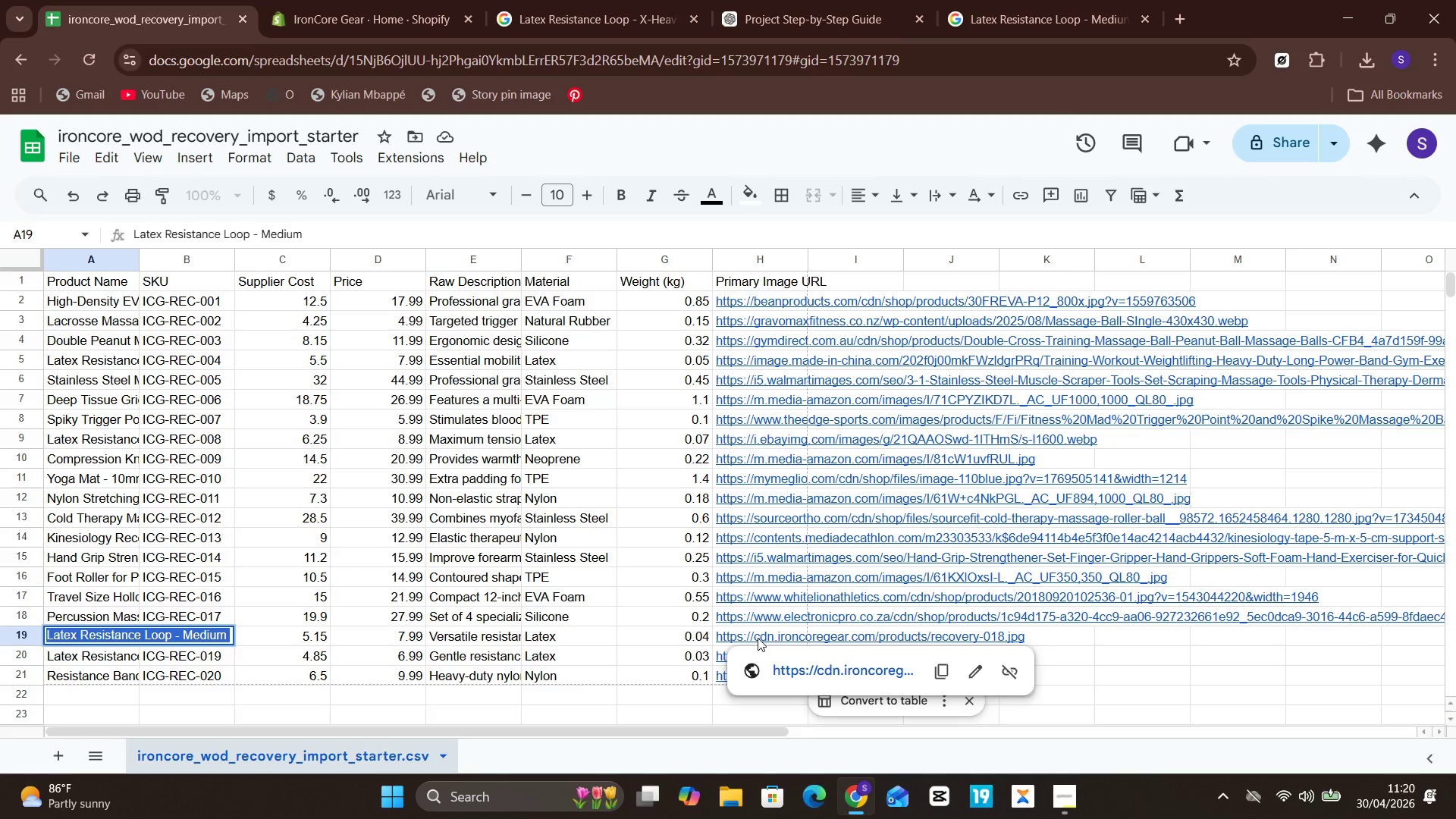 
left_click([986, 673])
 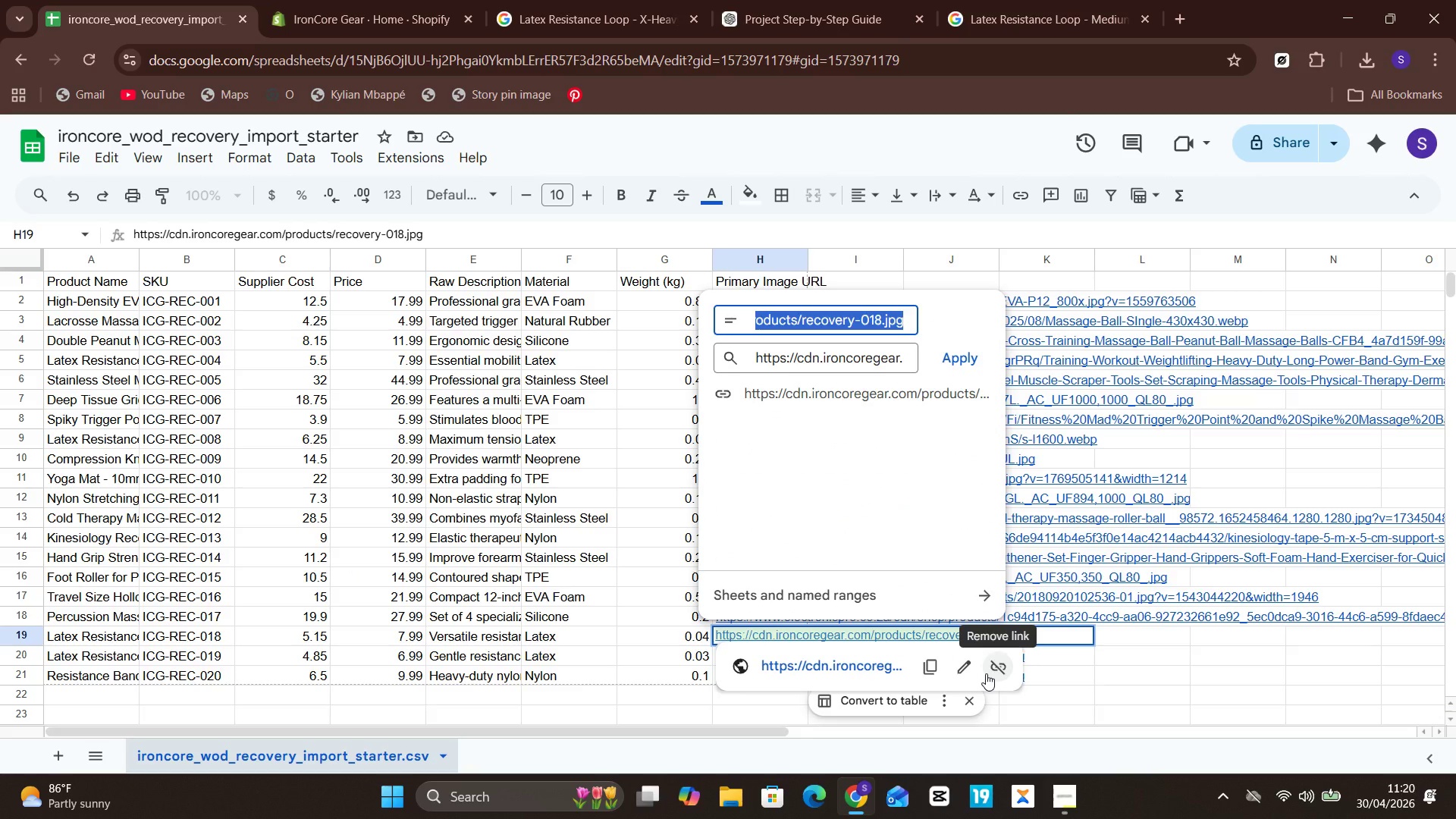 
key(Control+V)
 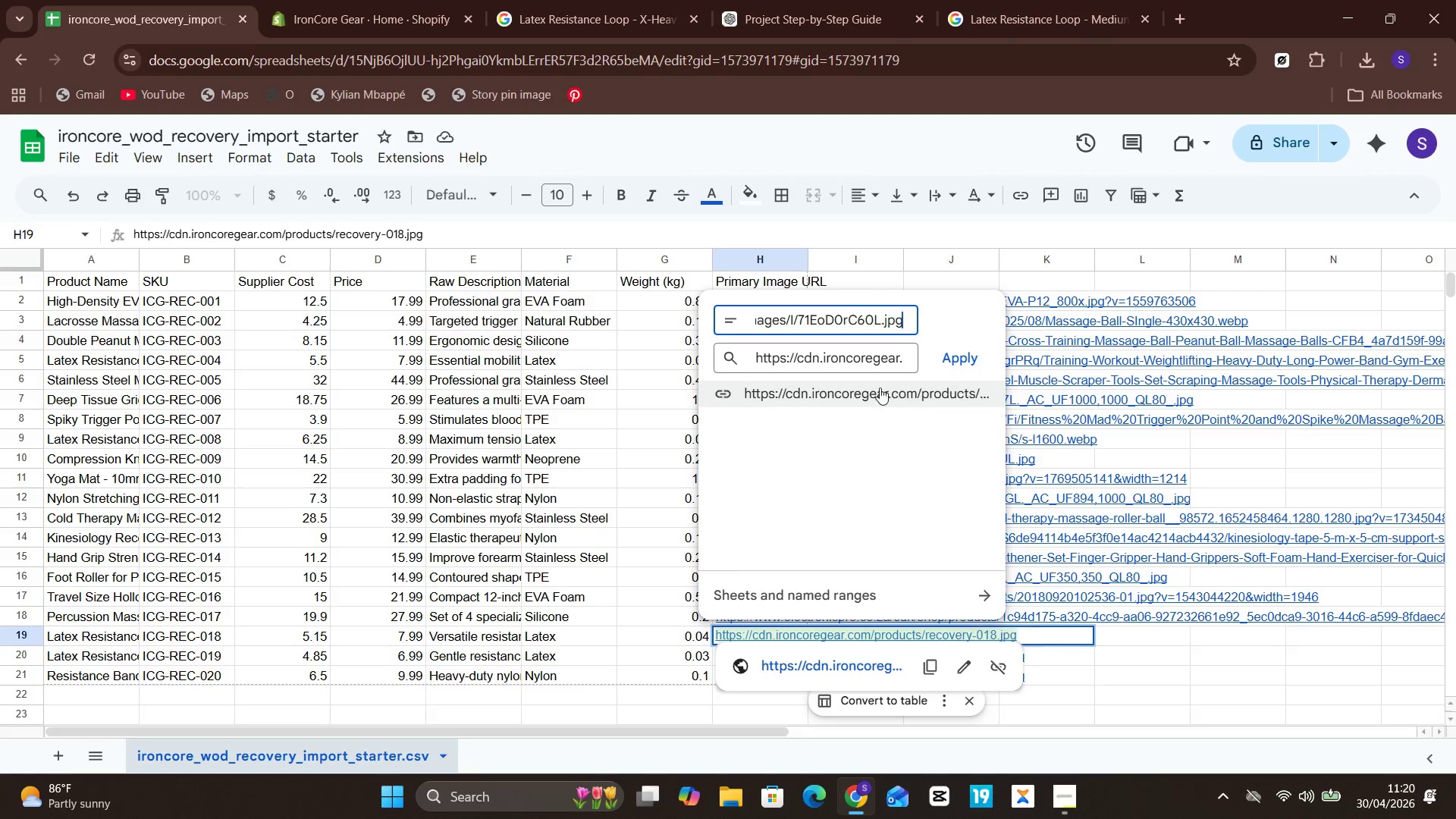 
left_click([877, 361])
 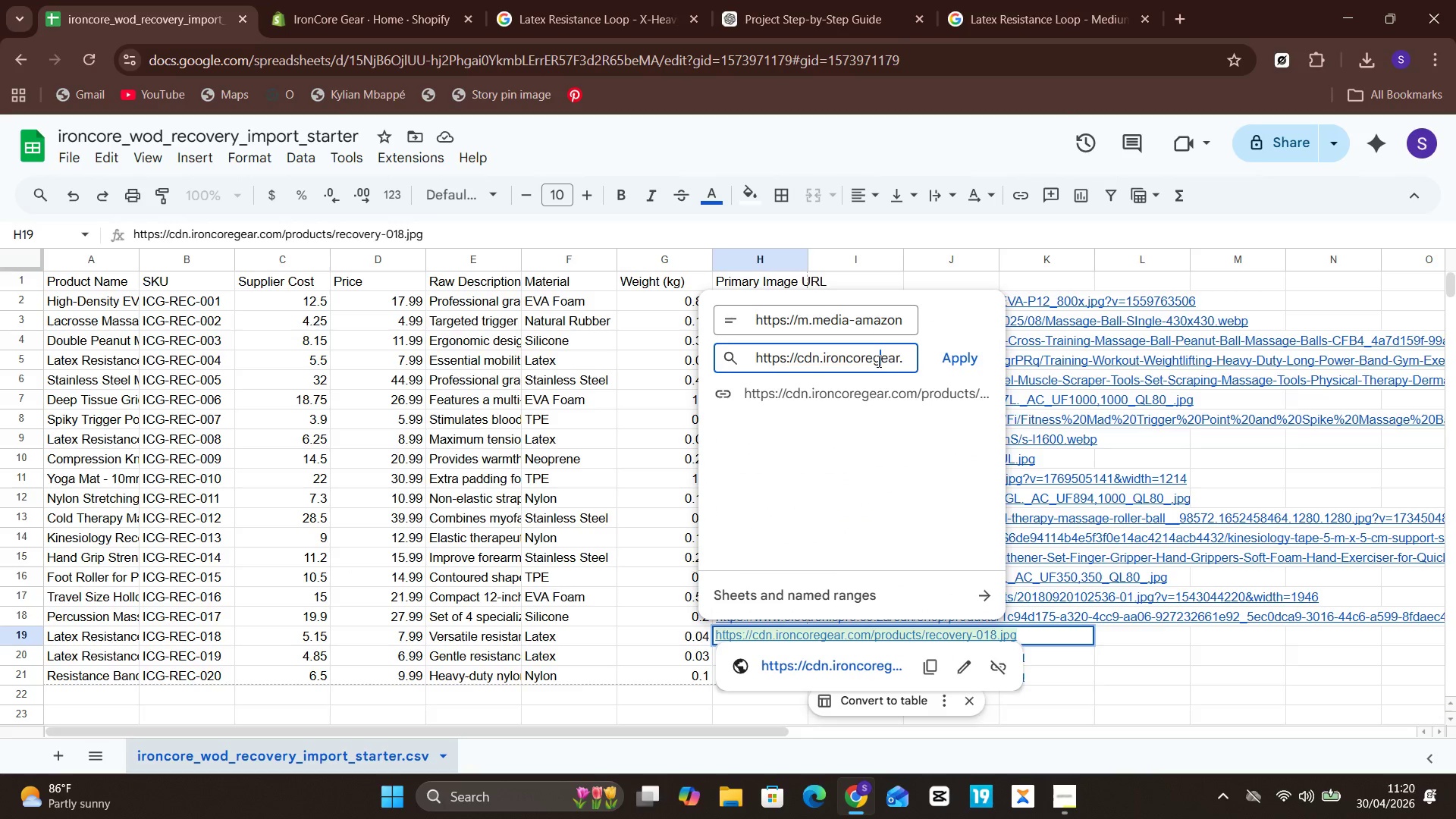 
key(Control+ControlLeft)
 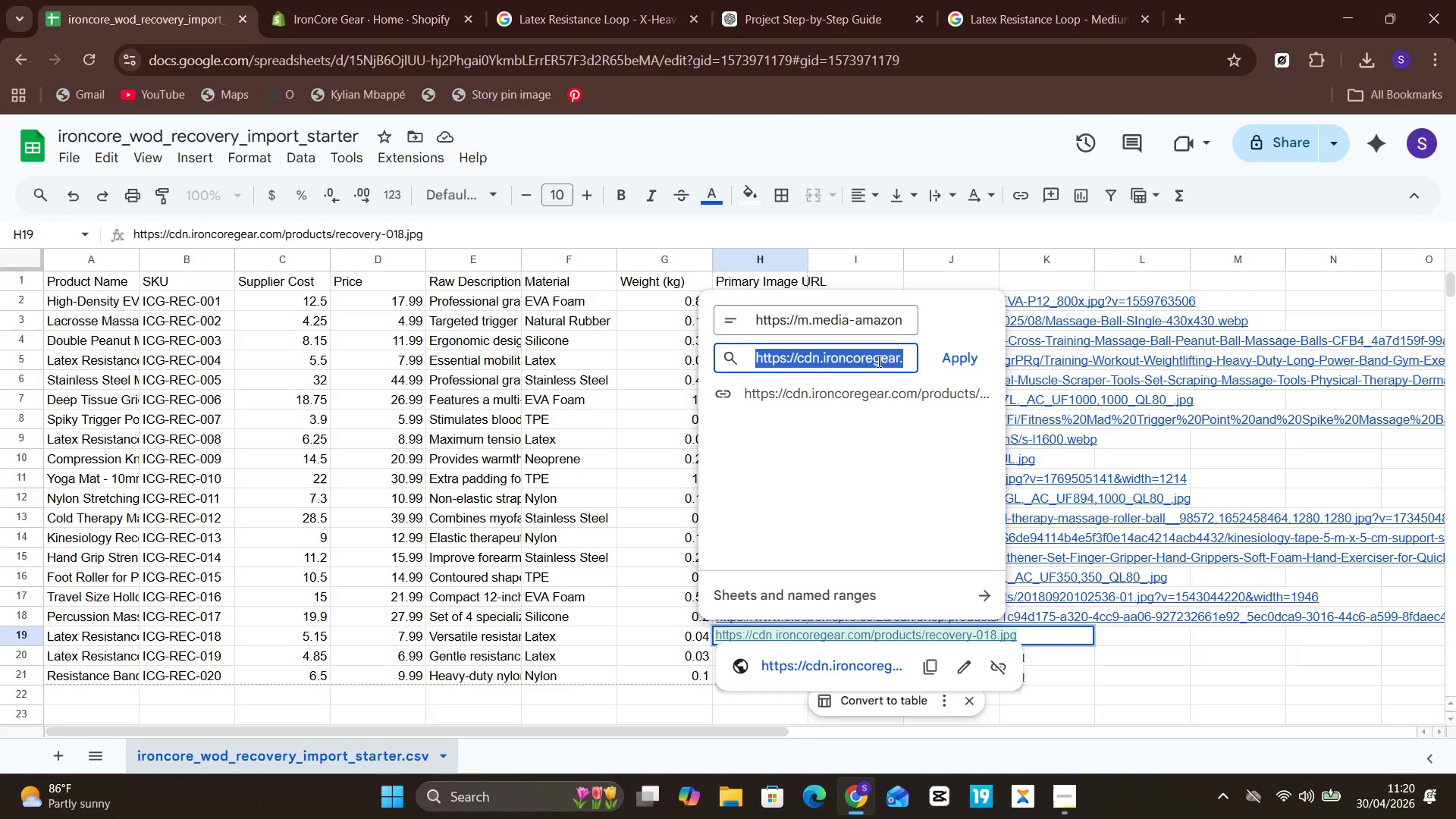 
key(Control+A)
 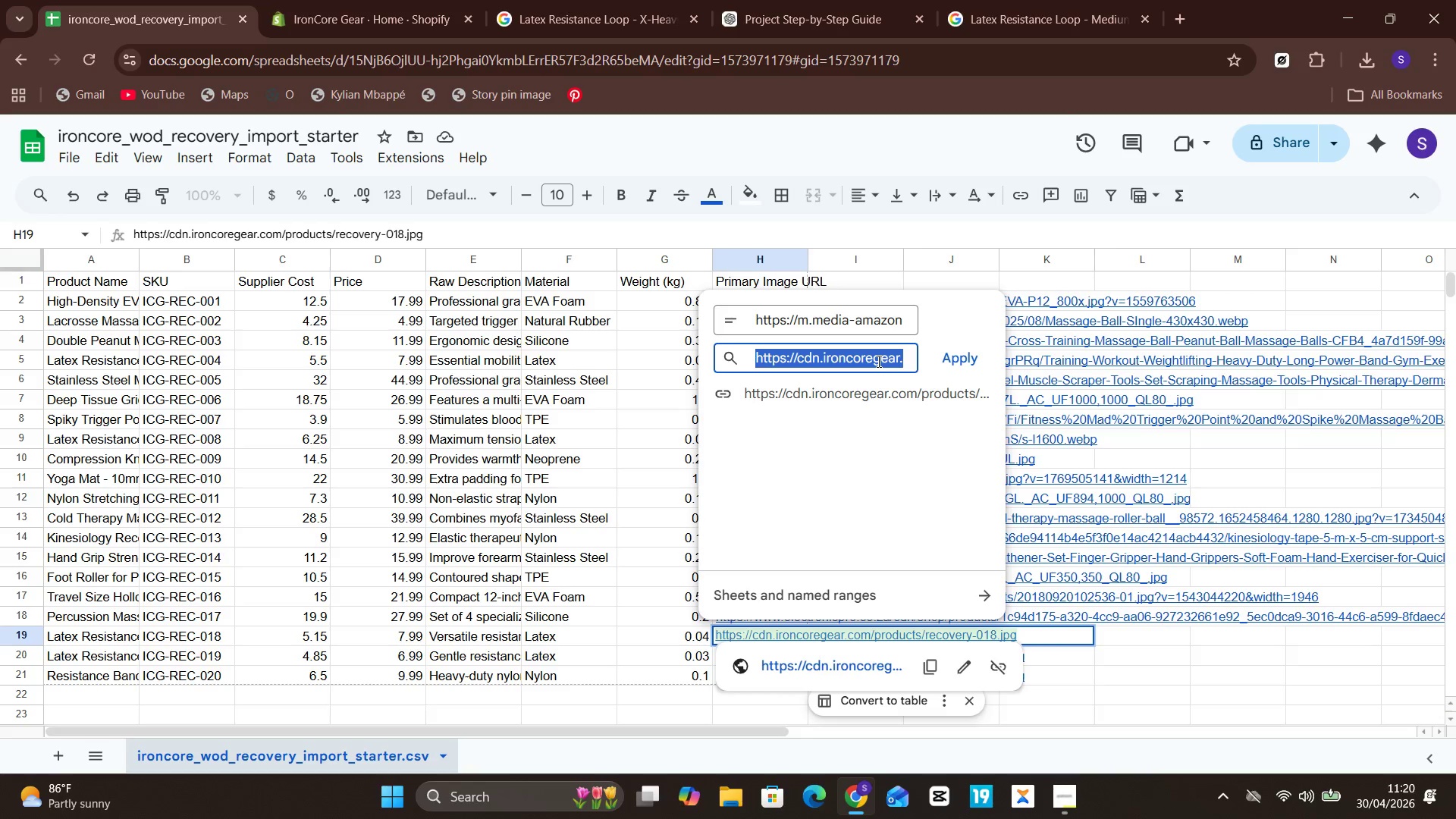 
key(Control+V)
 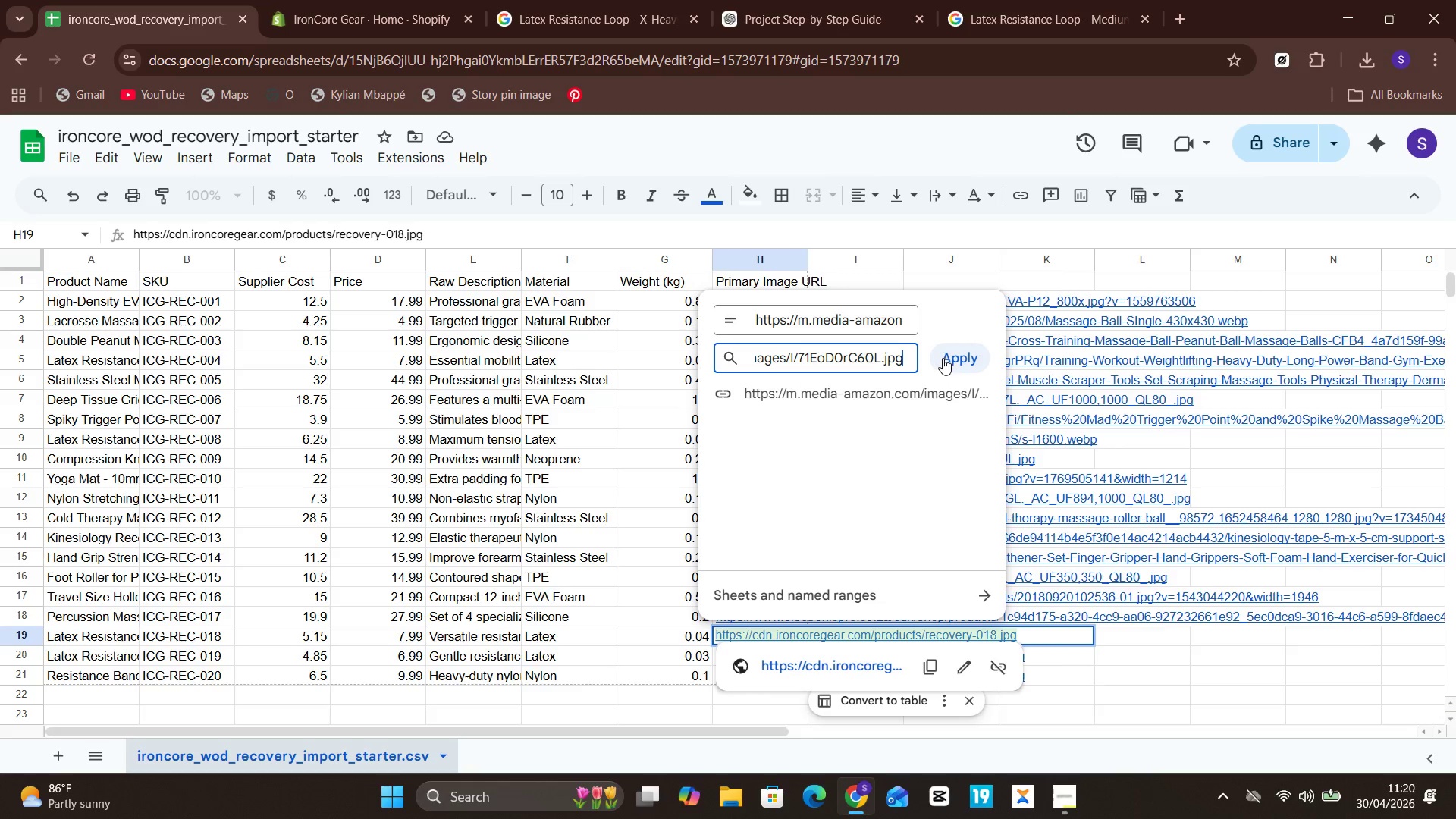 
left_click([947, 357])
 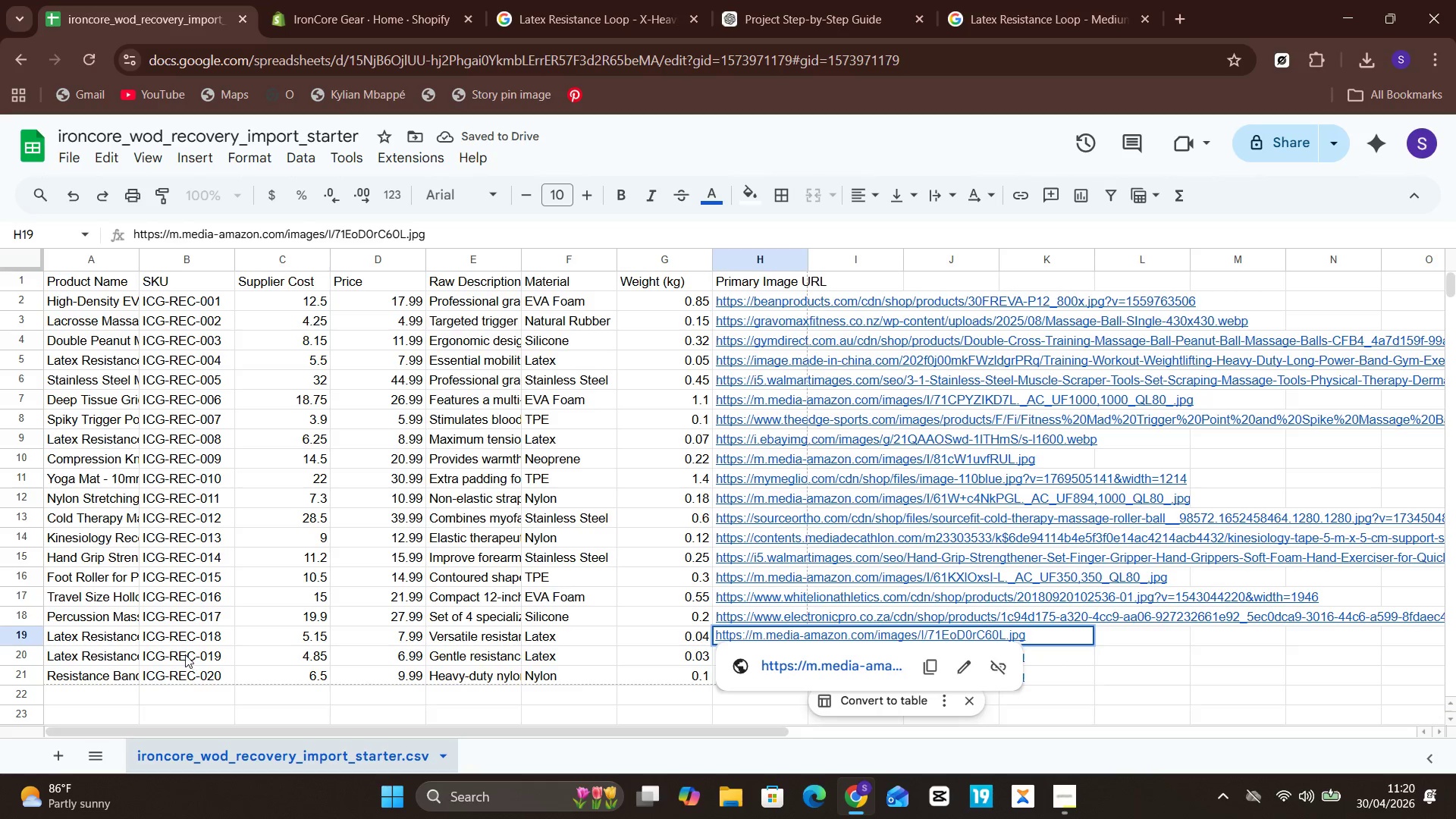 
left_click([96, 657])
 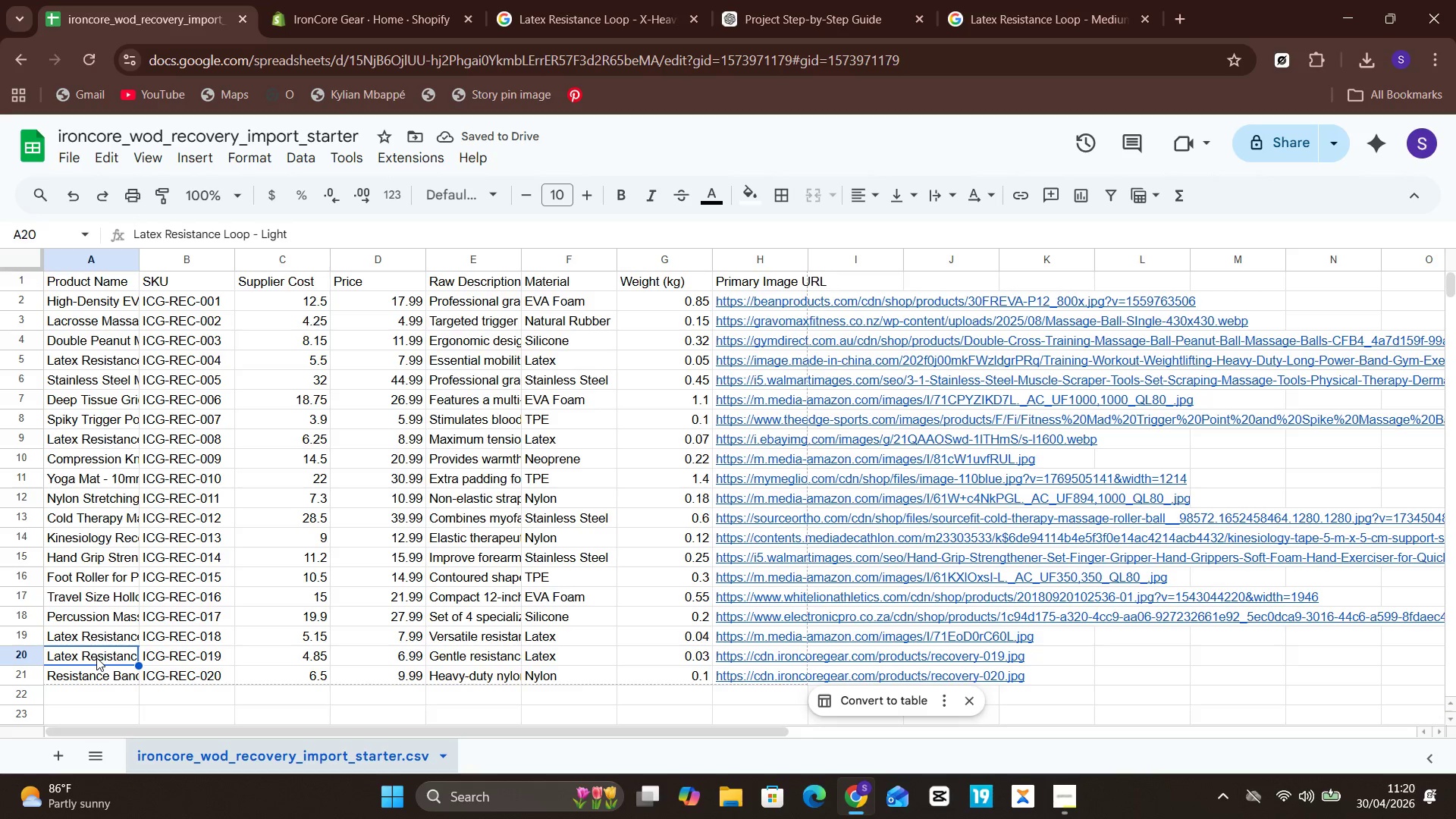 
double_click([96, 657])
 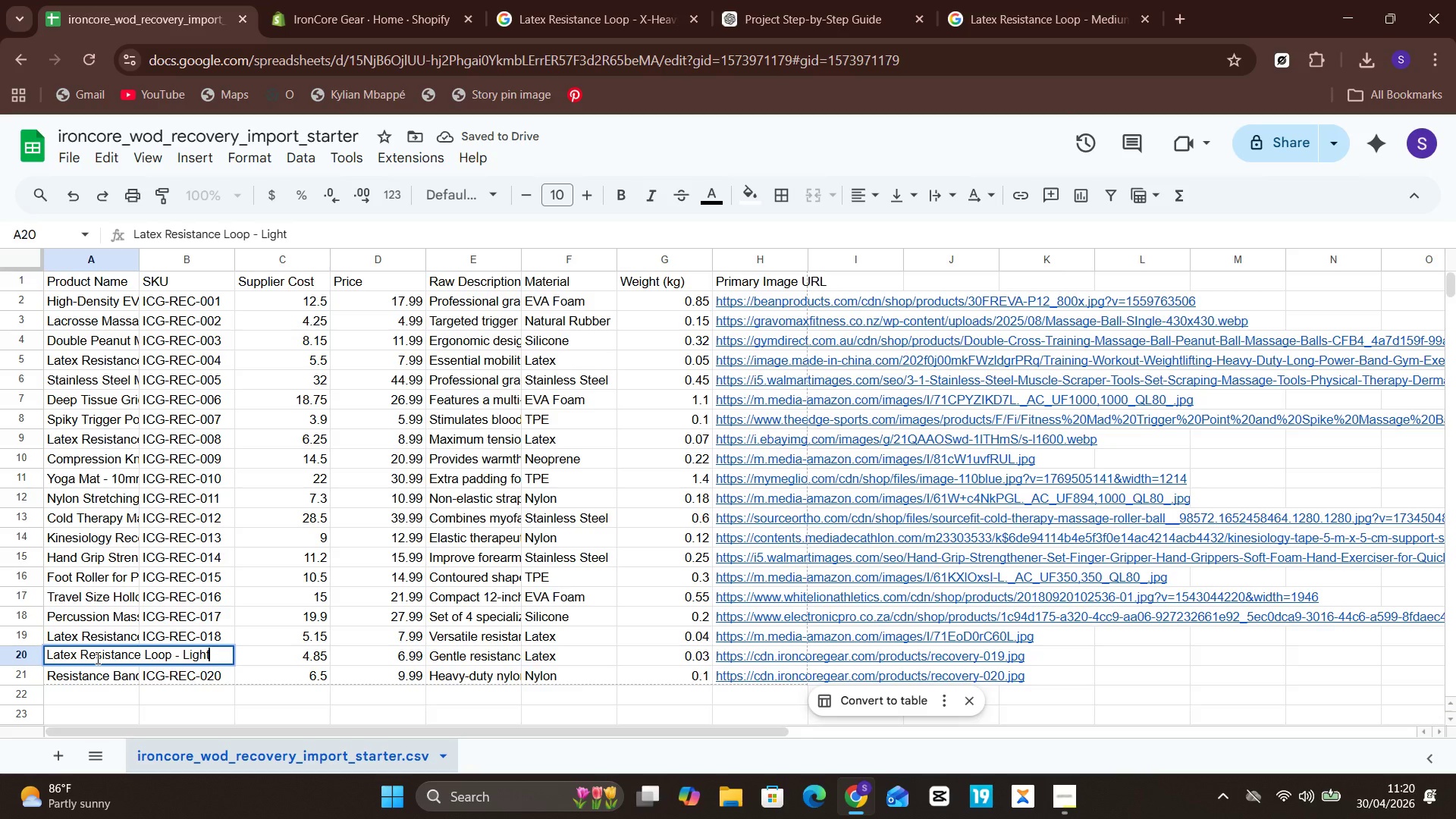 
key(Control+A)
 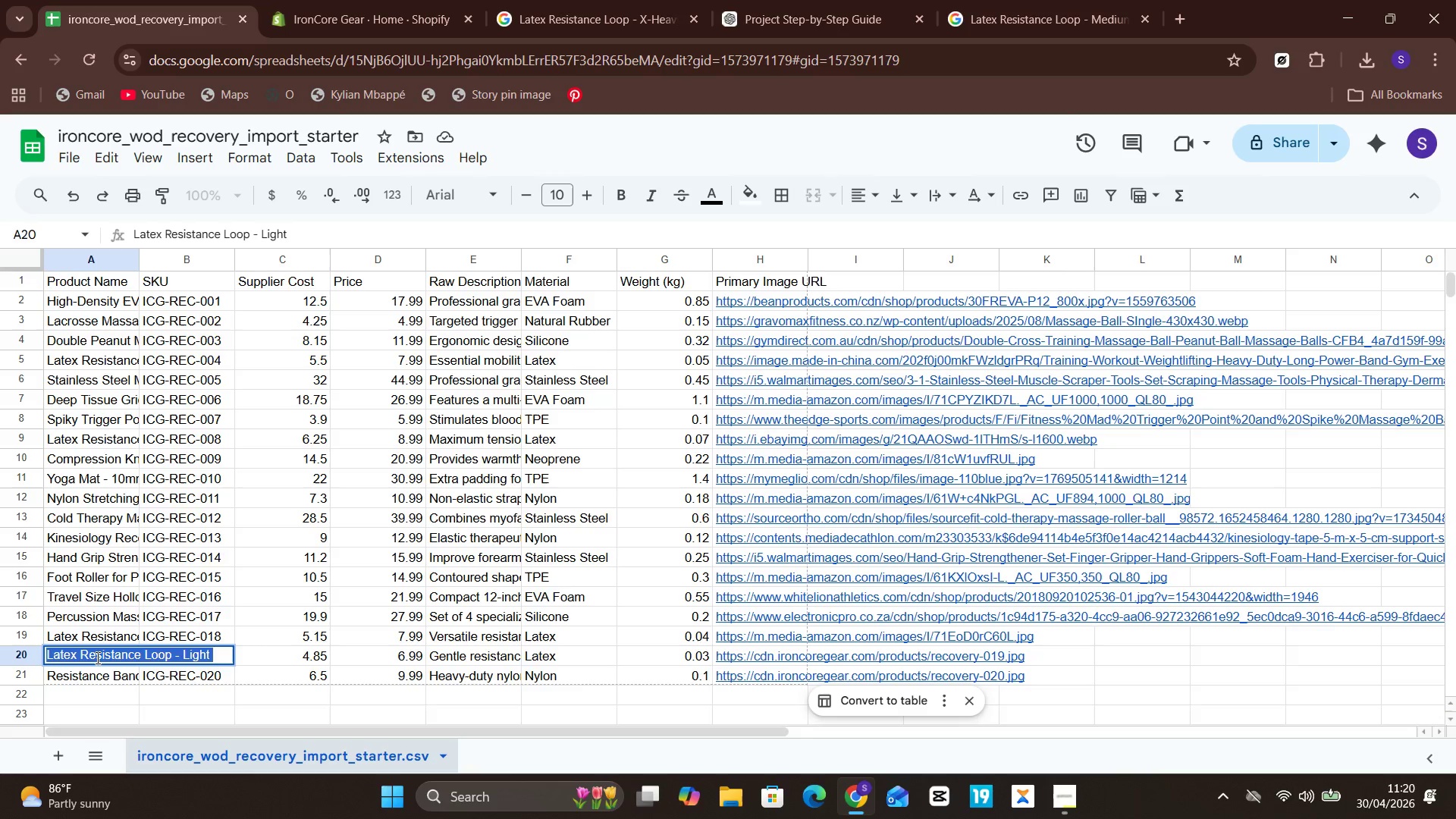 
key(Control+C)
 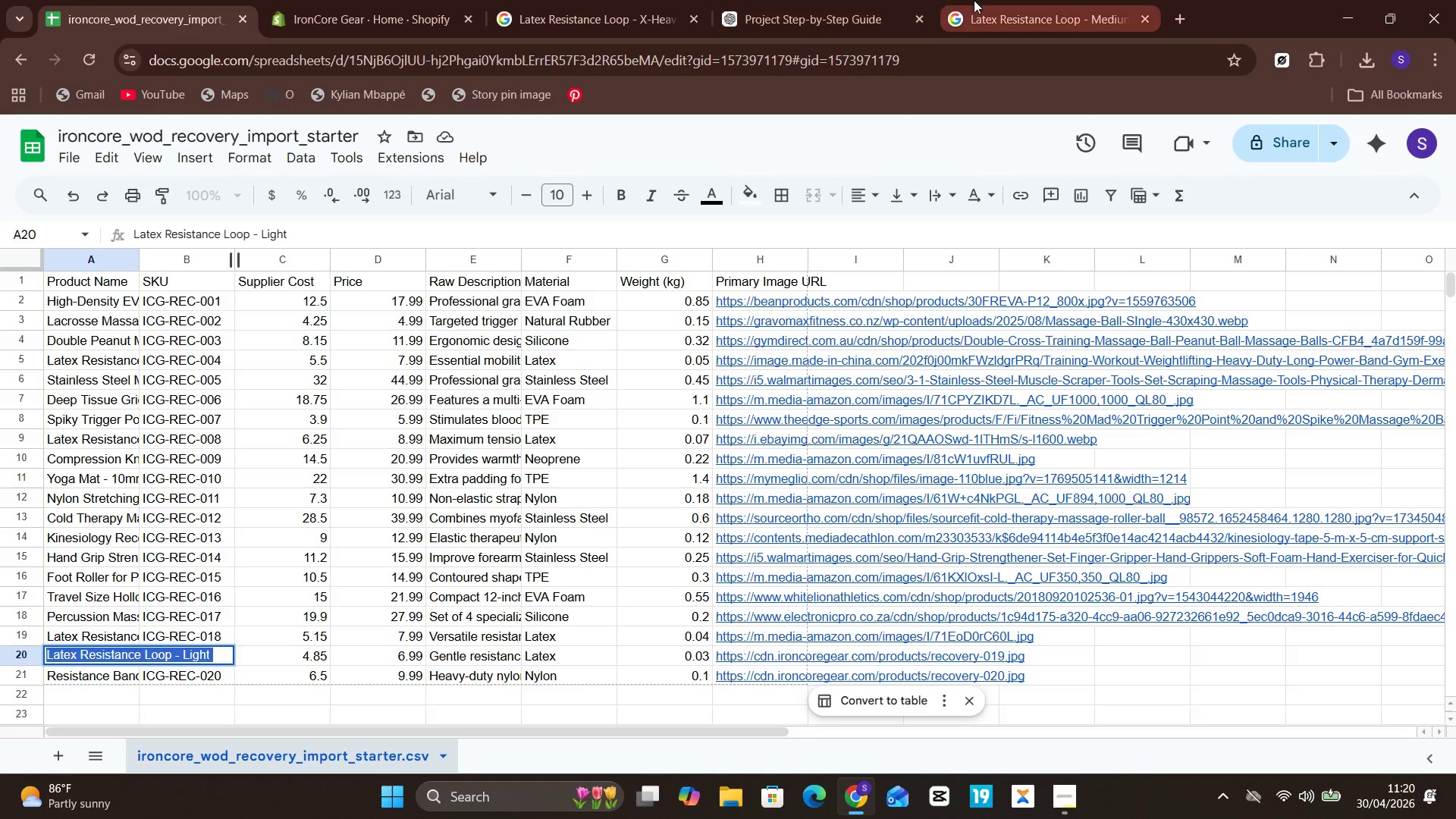 
left_click([1035, 5])
 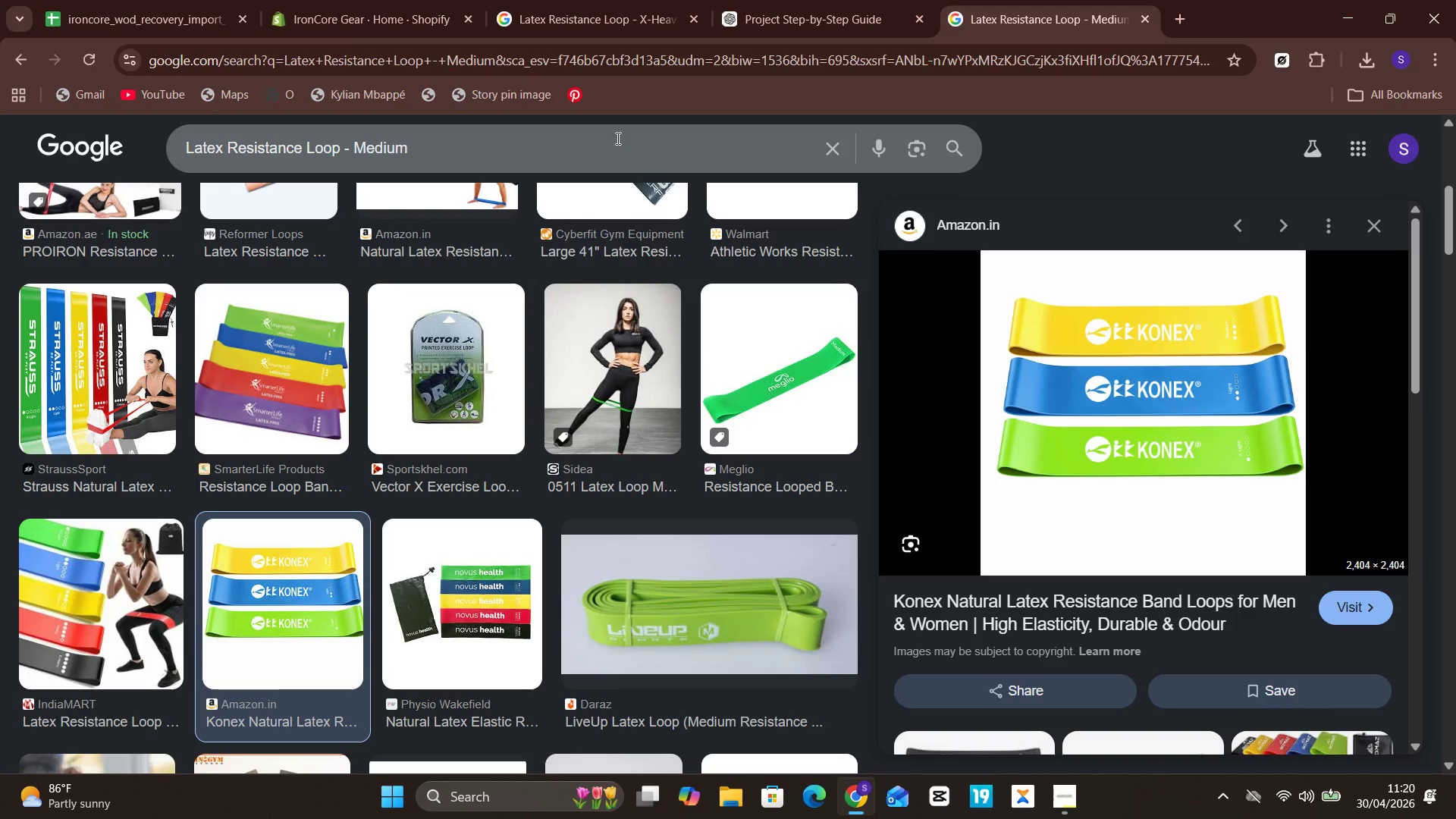 
left_click([617, 138])
 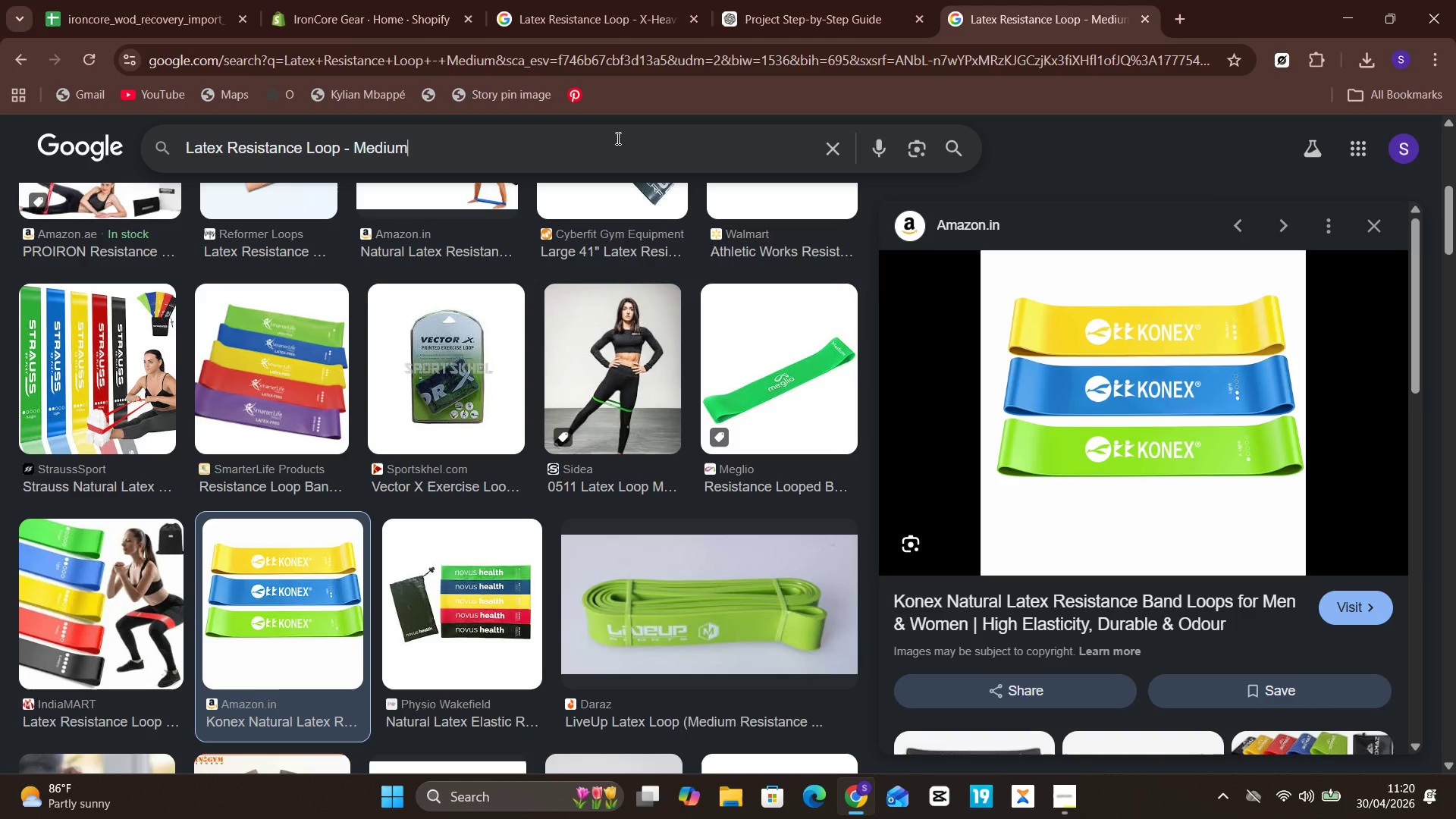 
key(Control+A)
 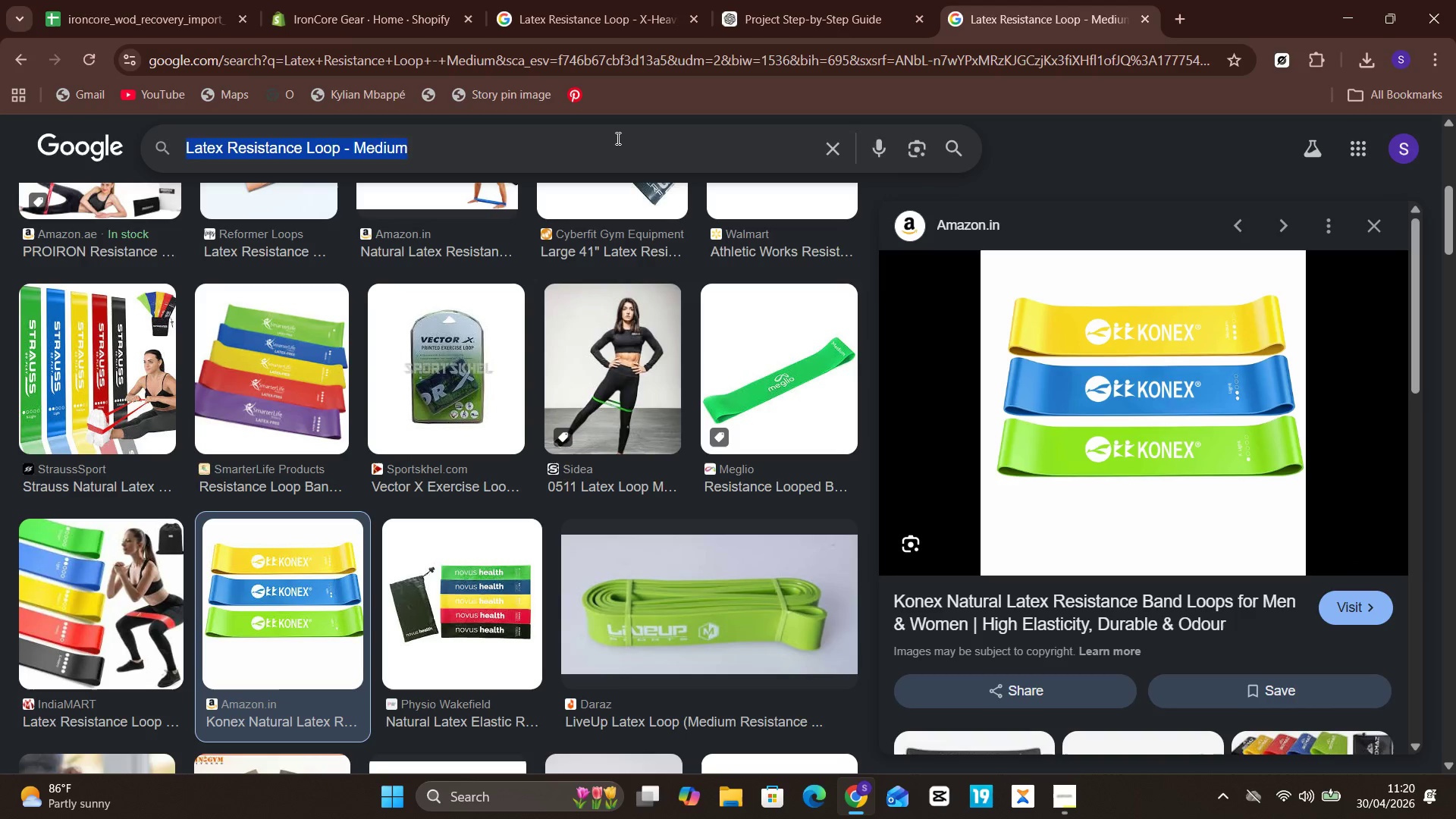 
key(Control+V)
 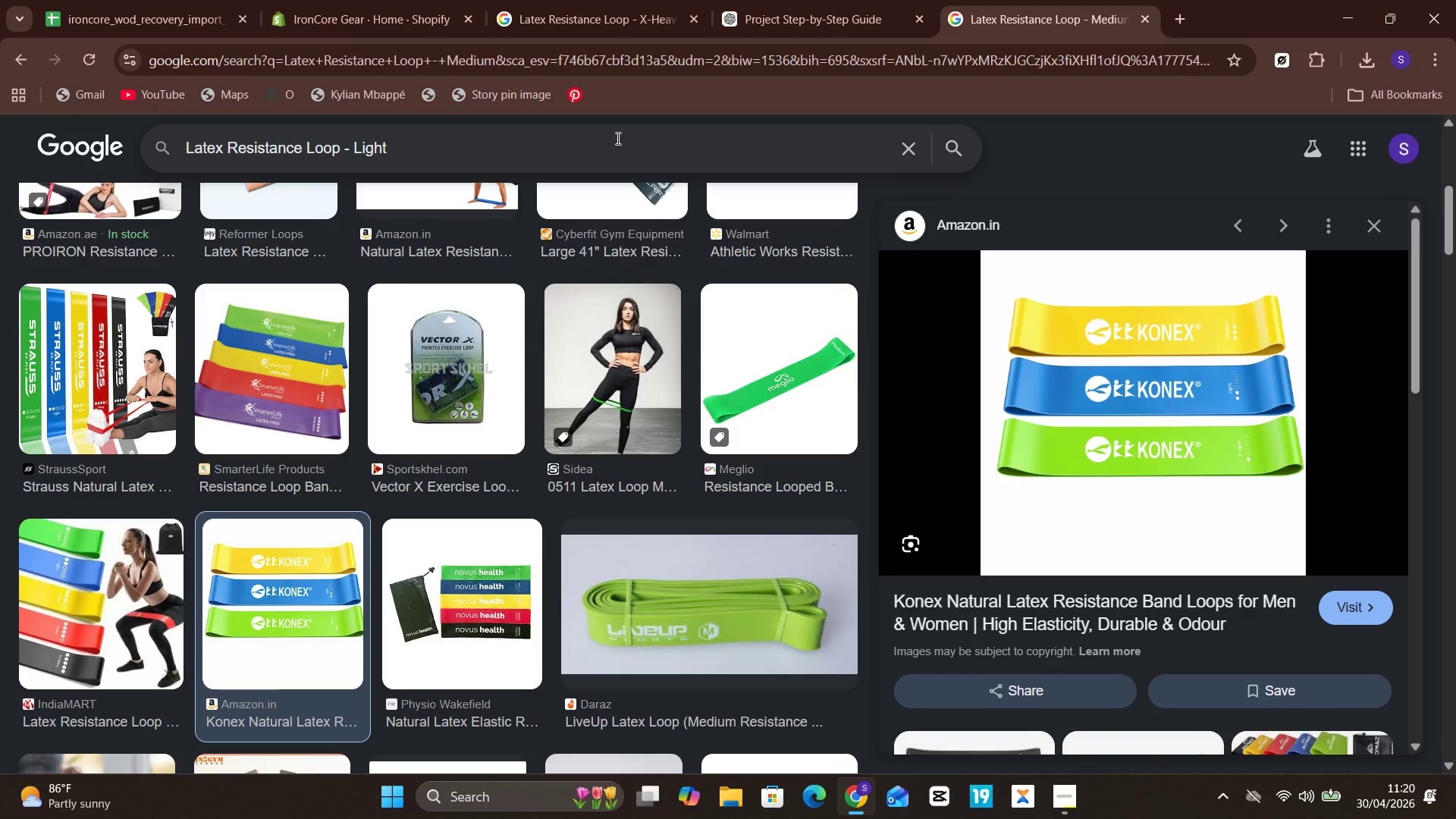 
key(Enter)
 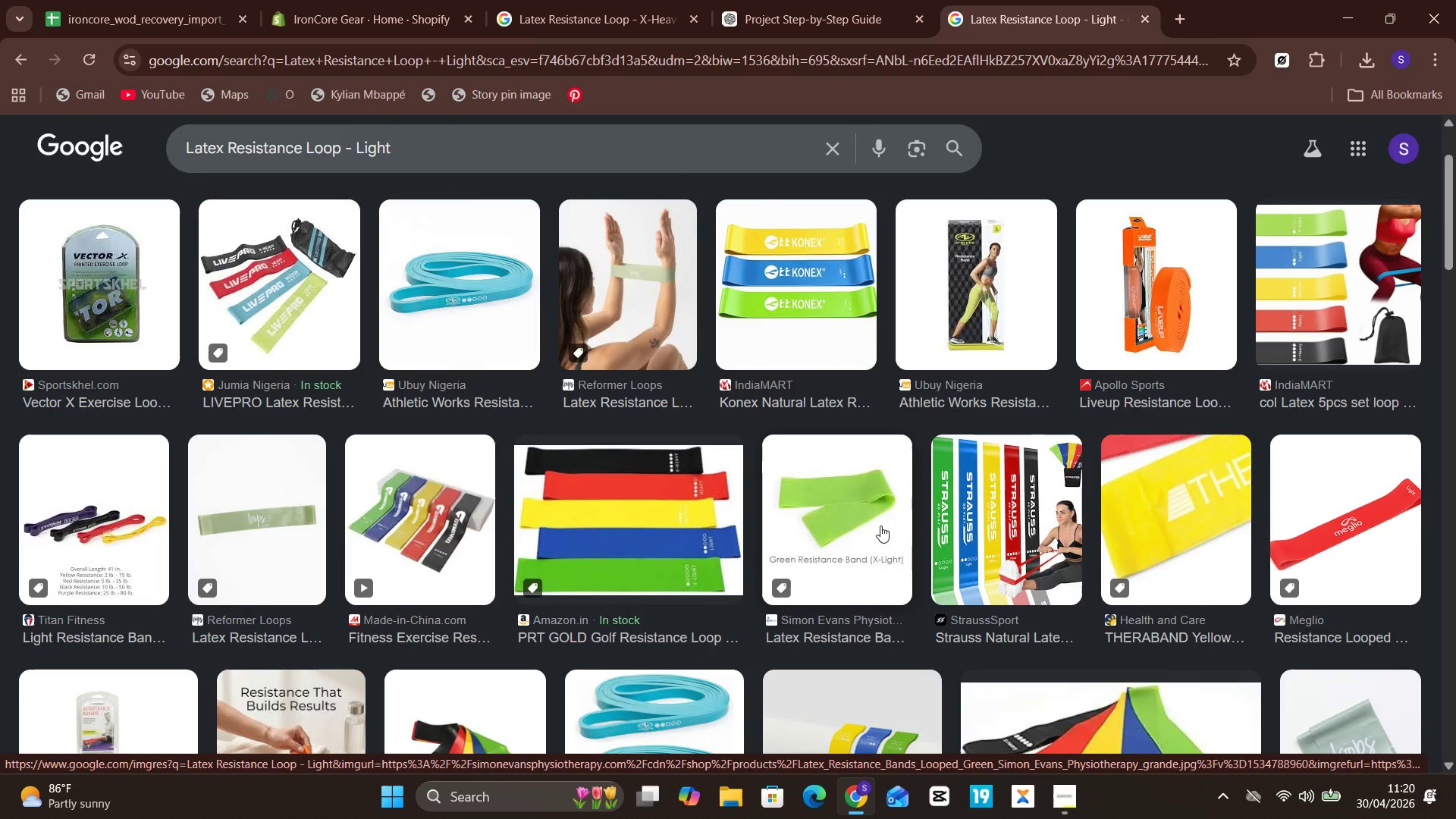 
wait(14.08)
 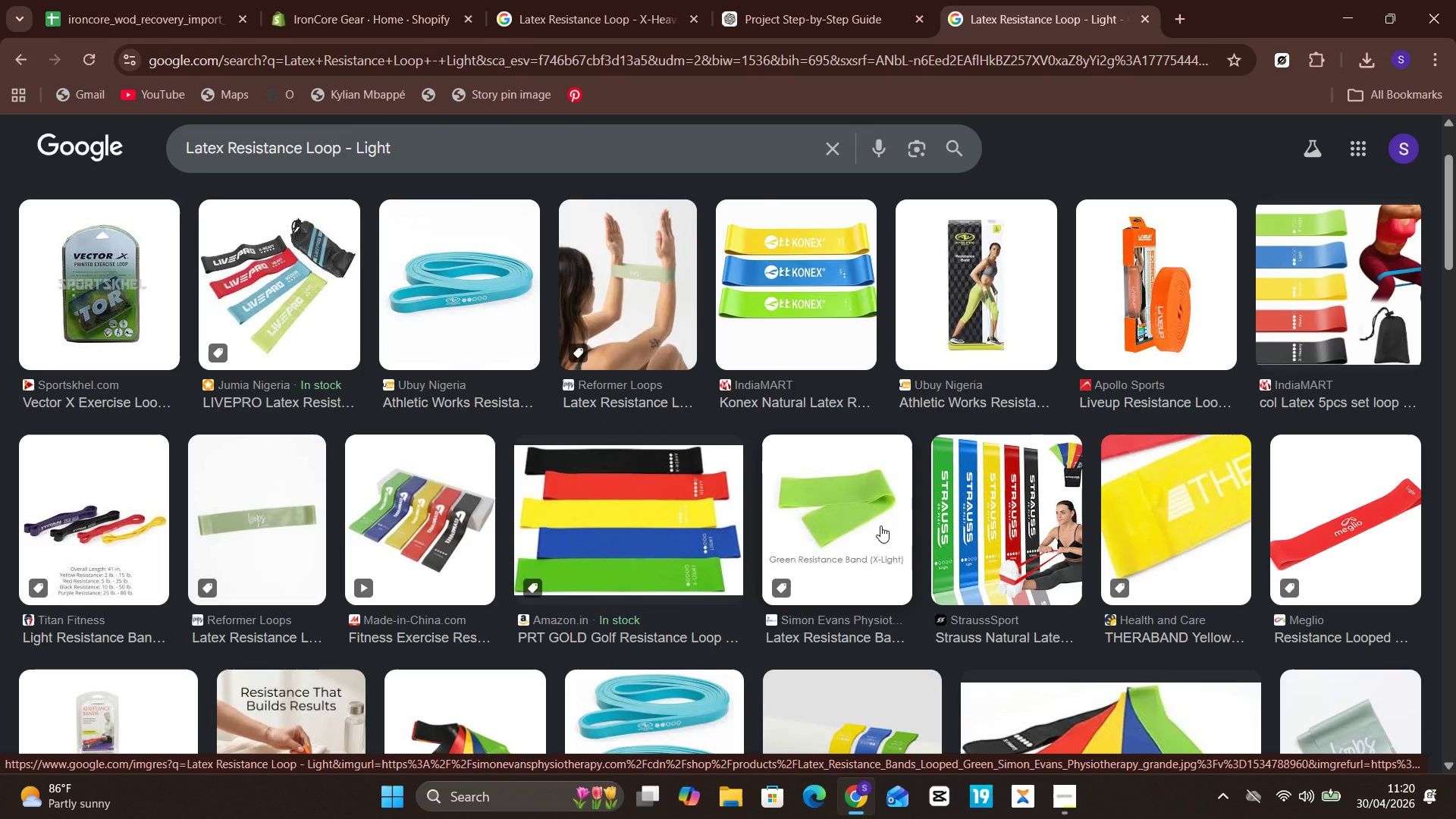 
left_click([1390, 457])
 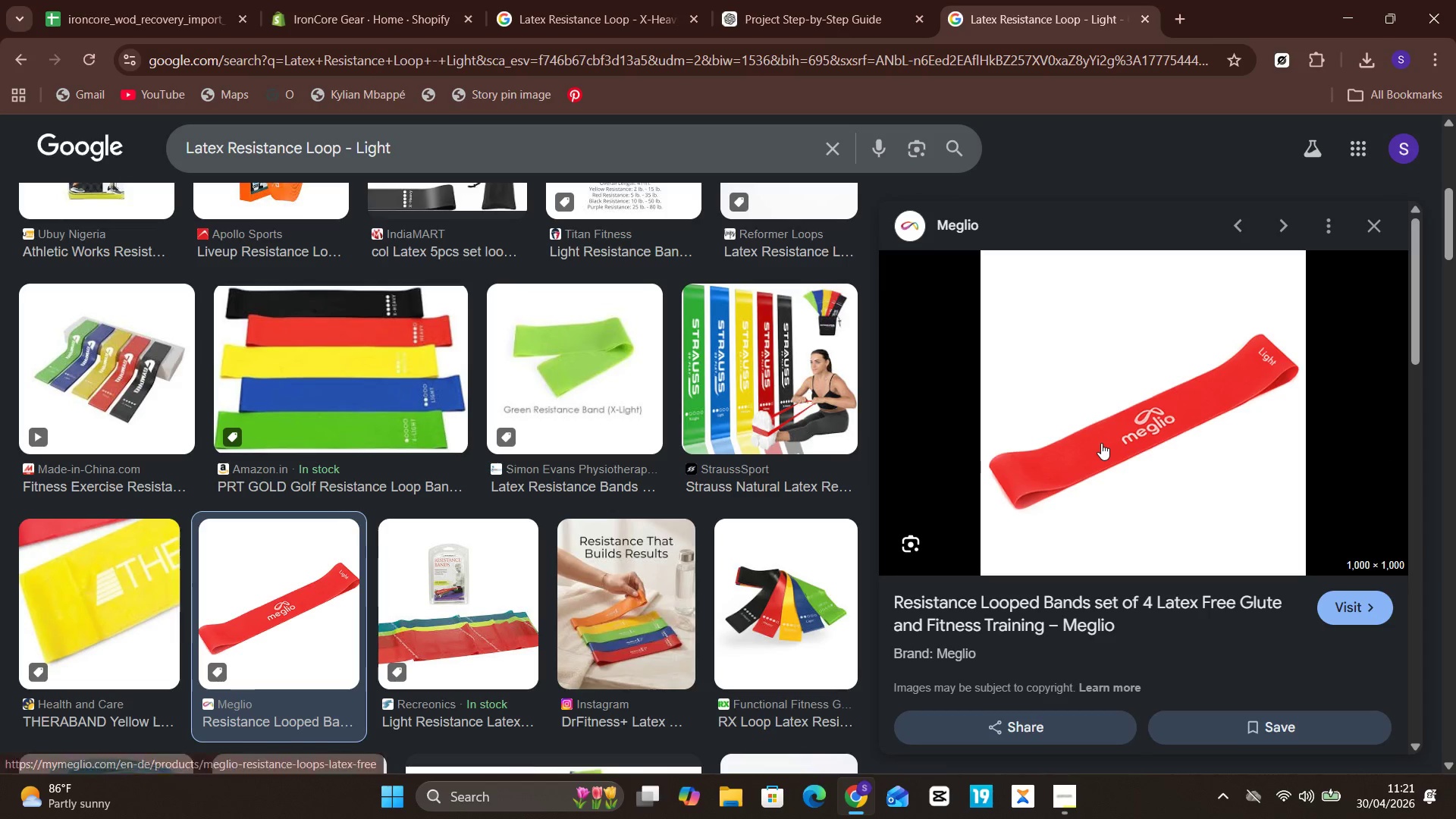 
wait(5.7)
 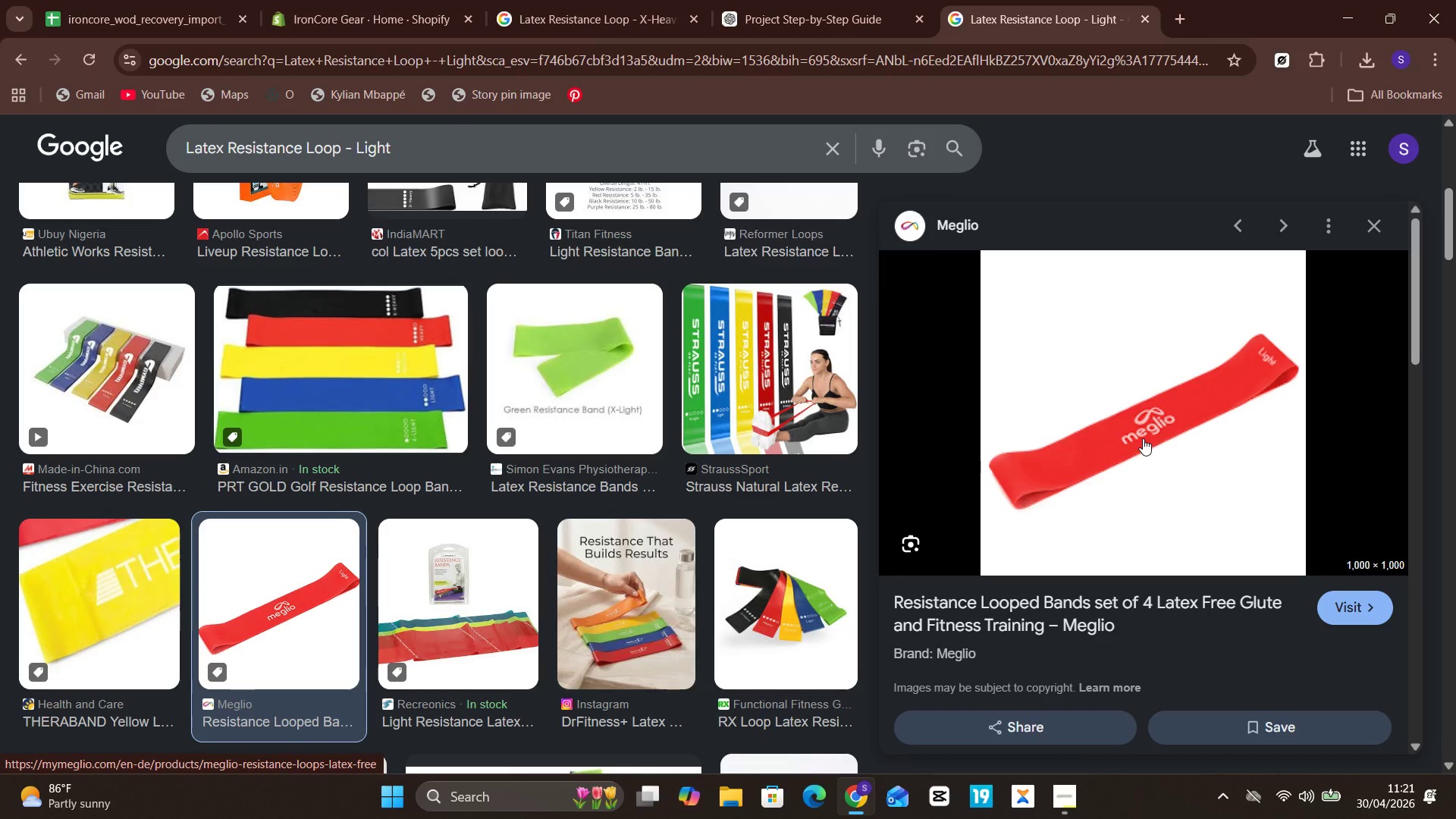 
right_click([1096, 459])
 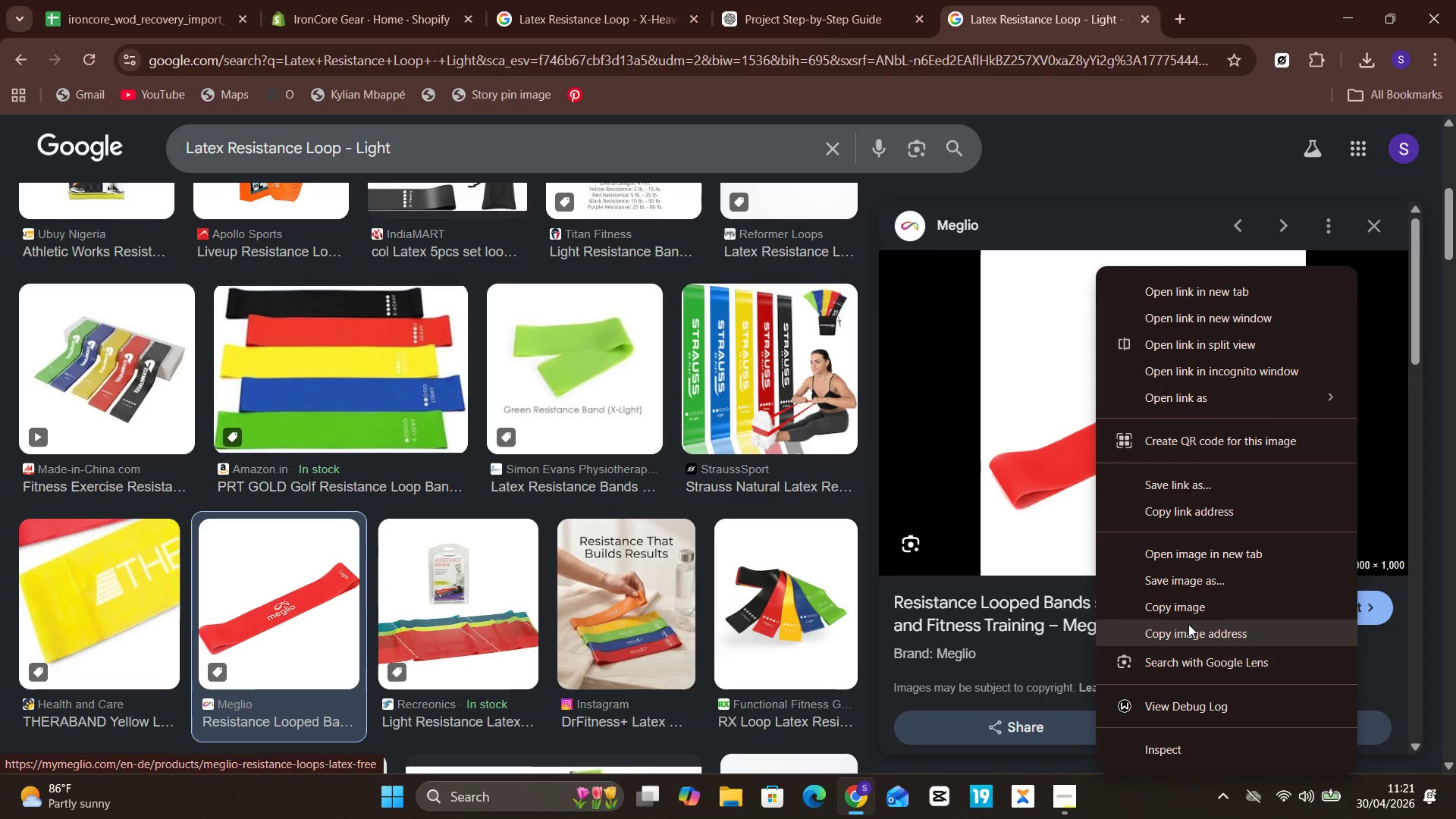 
left_click([1188, 623])
 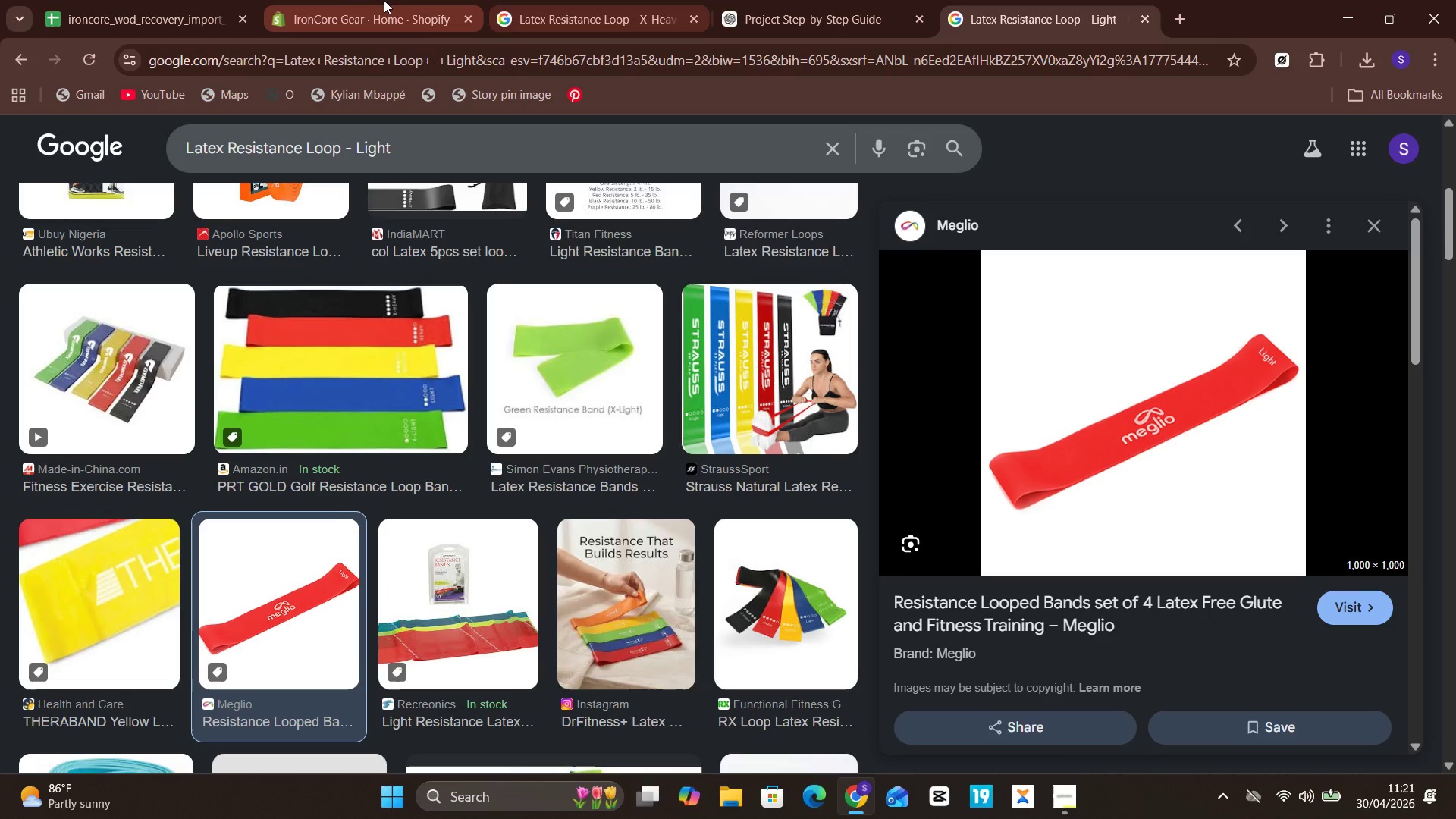 
left_click([66, 0])
 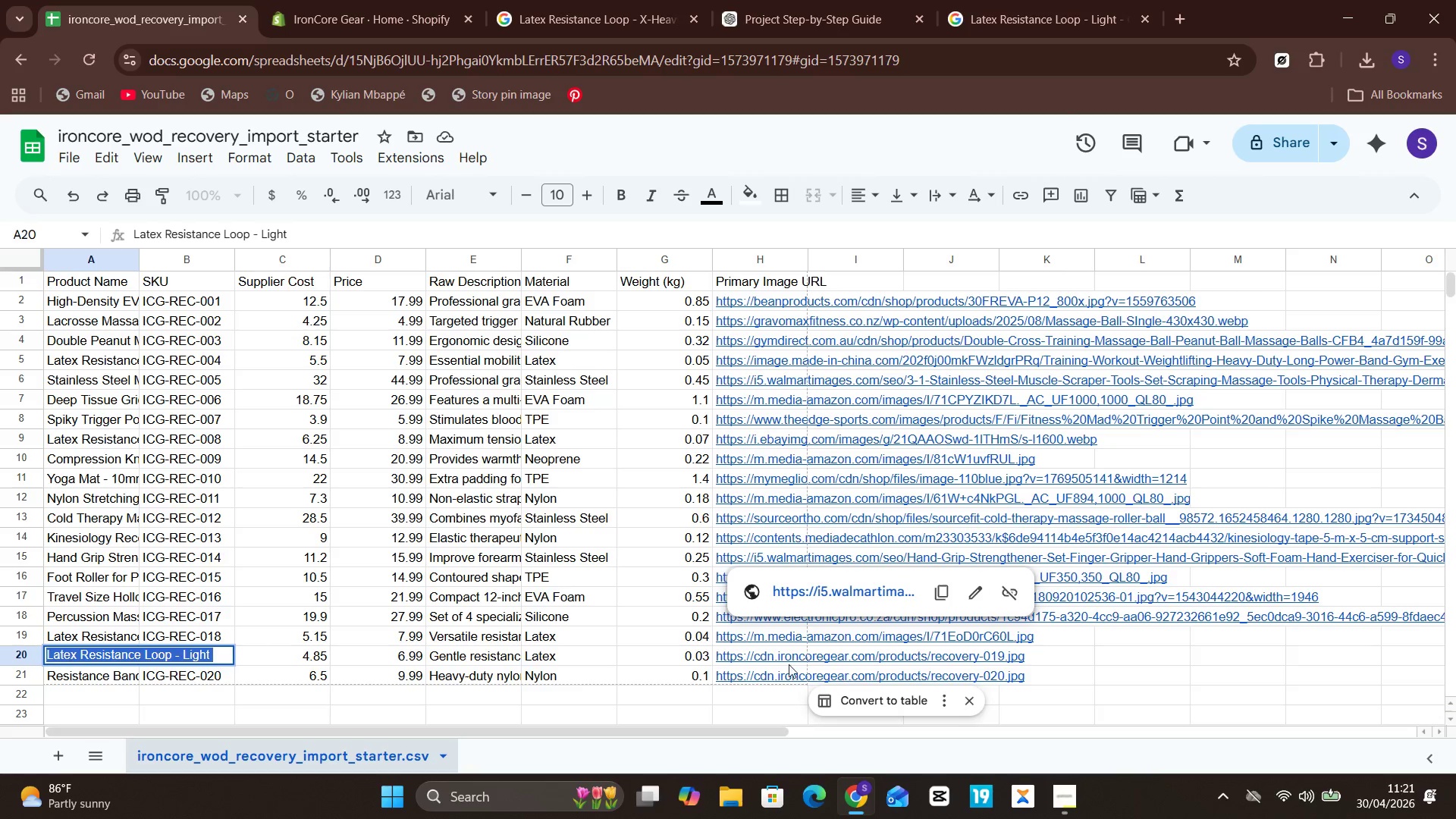 
wait(7.53)
 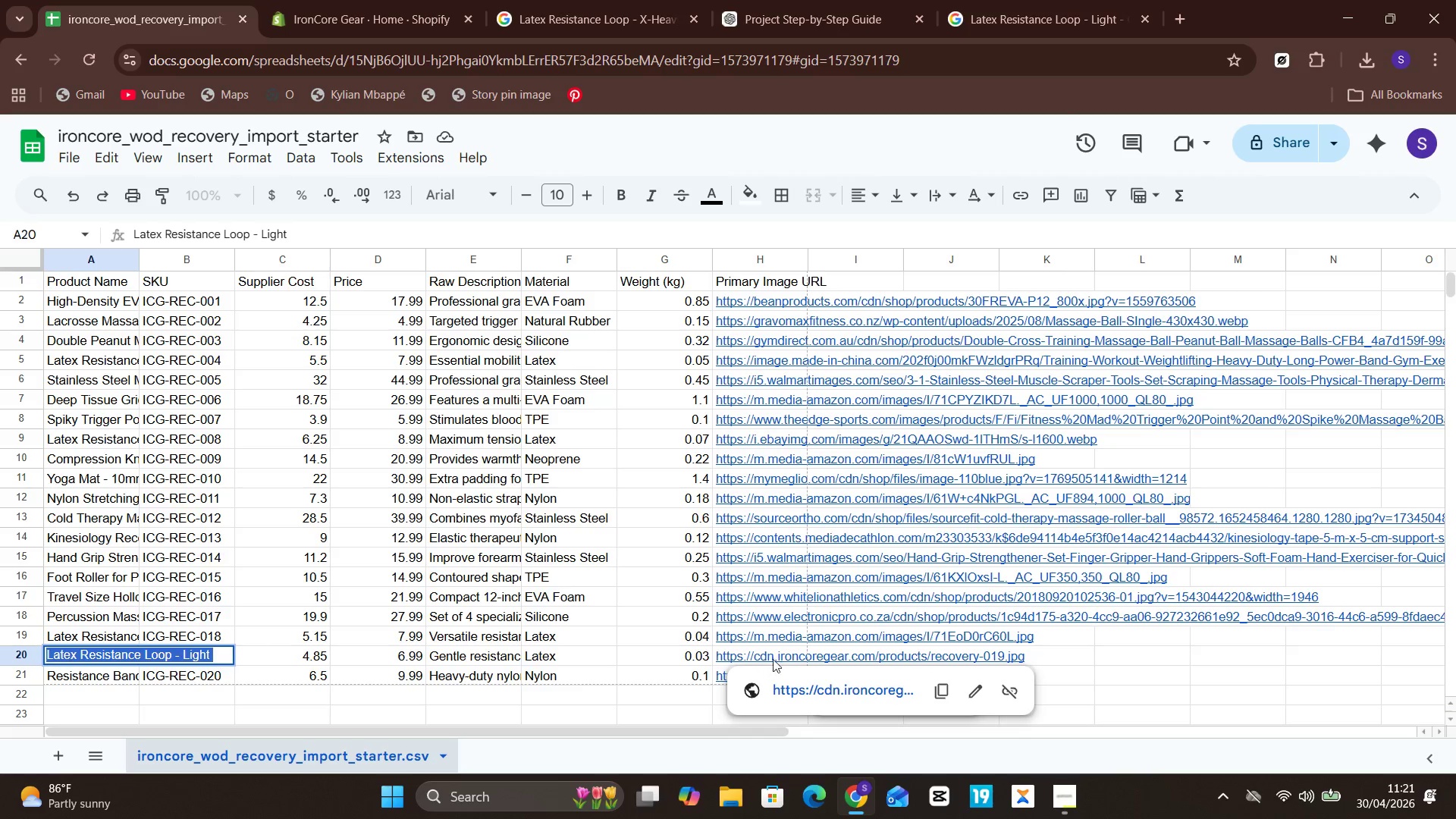 
left_click([753, 650])
 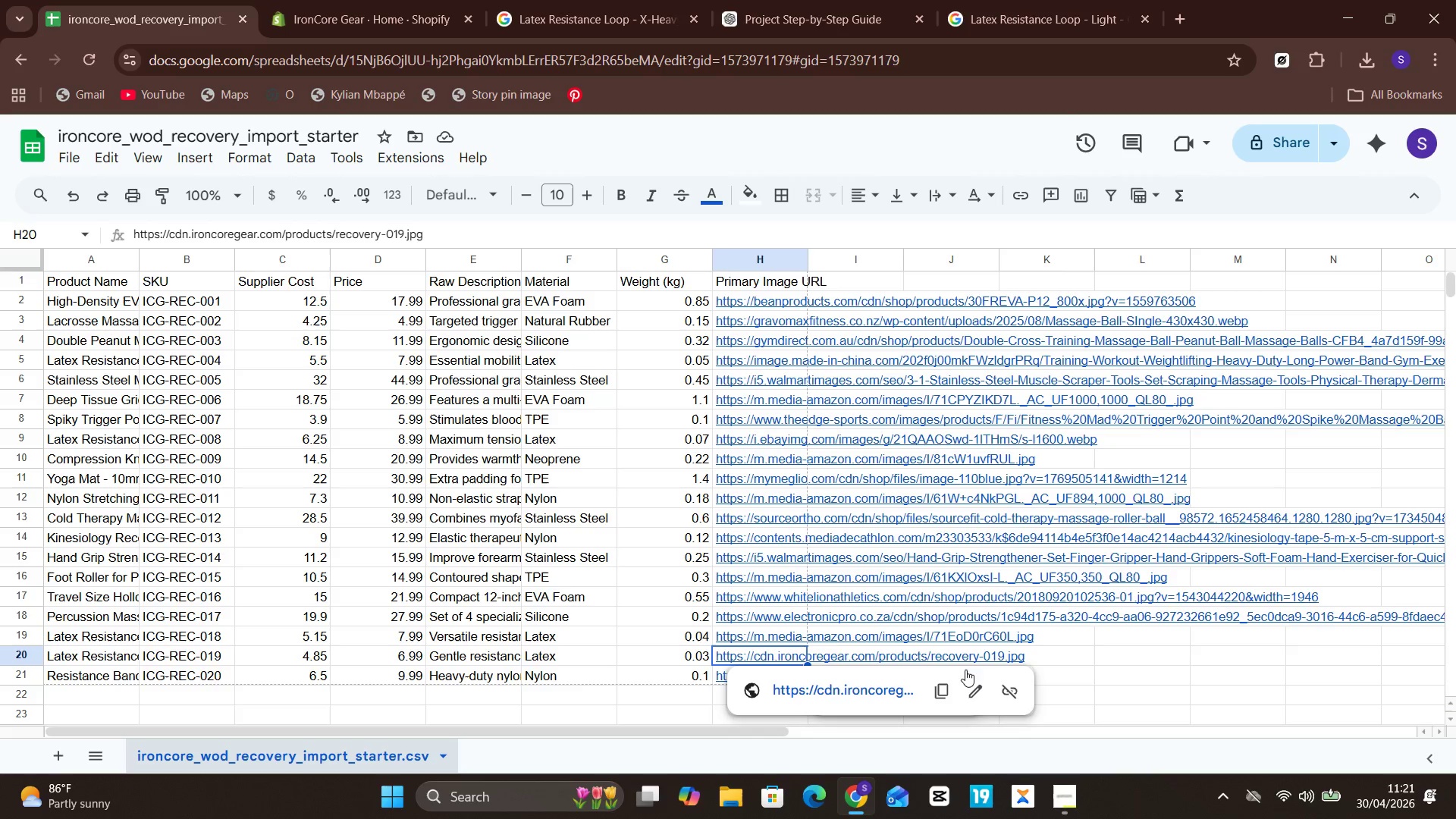 
left_click([969, 676])
 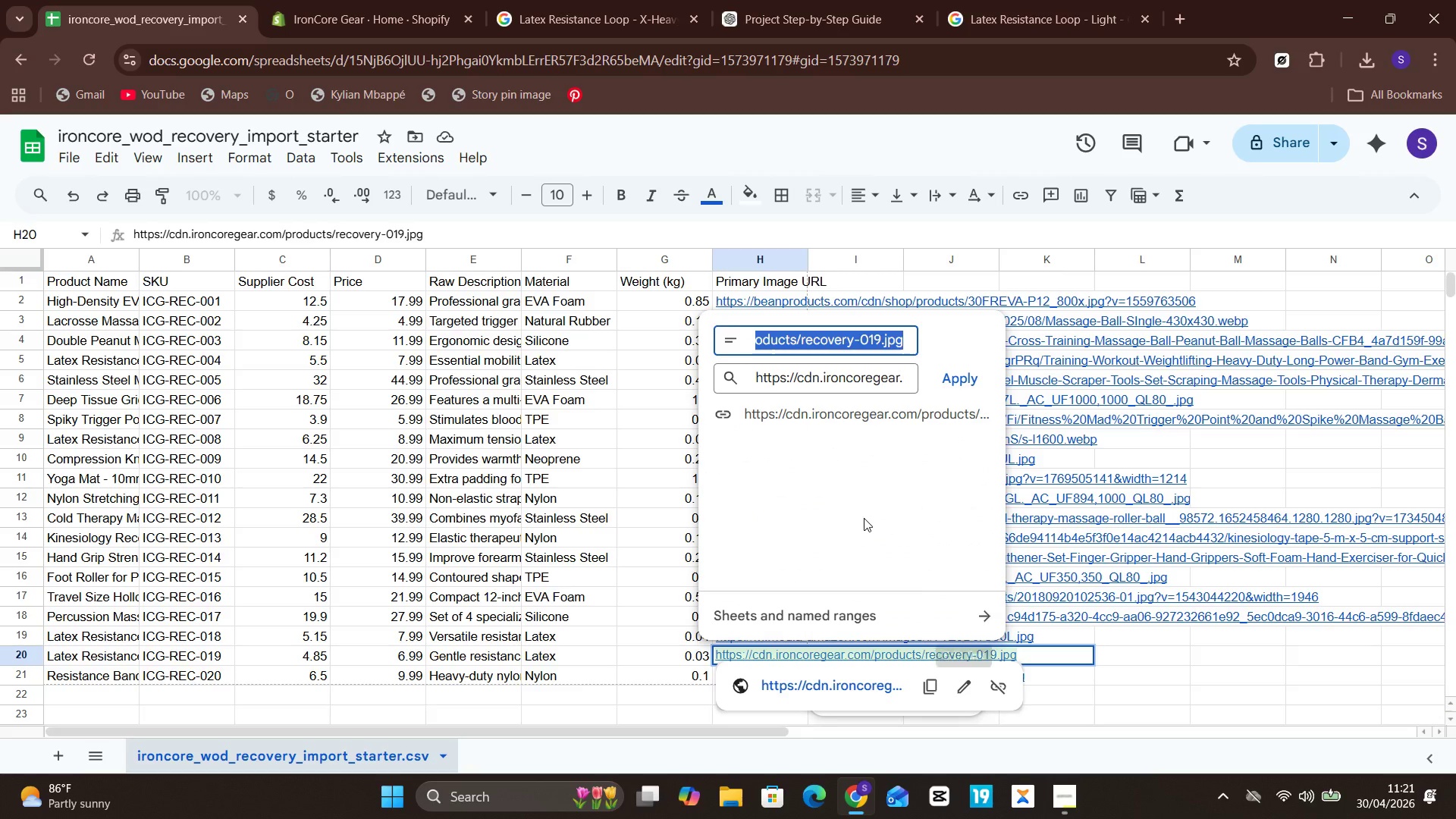 
key(Control+V)
 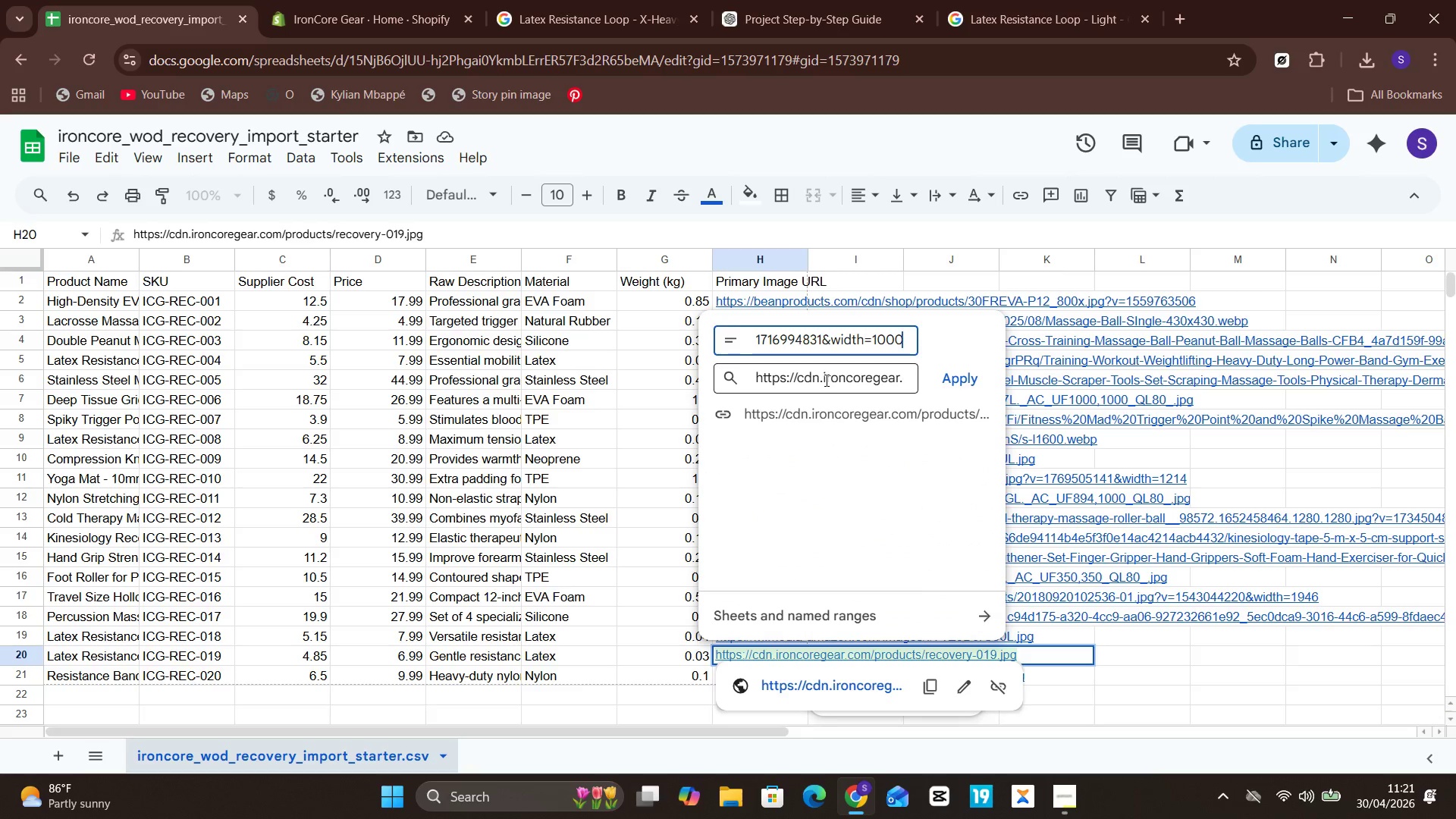 
left_click([825, 376])
 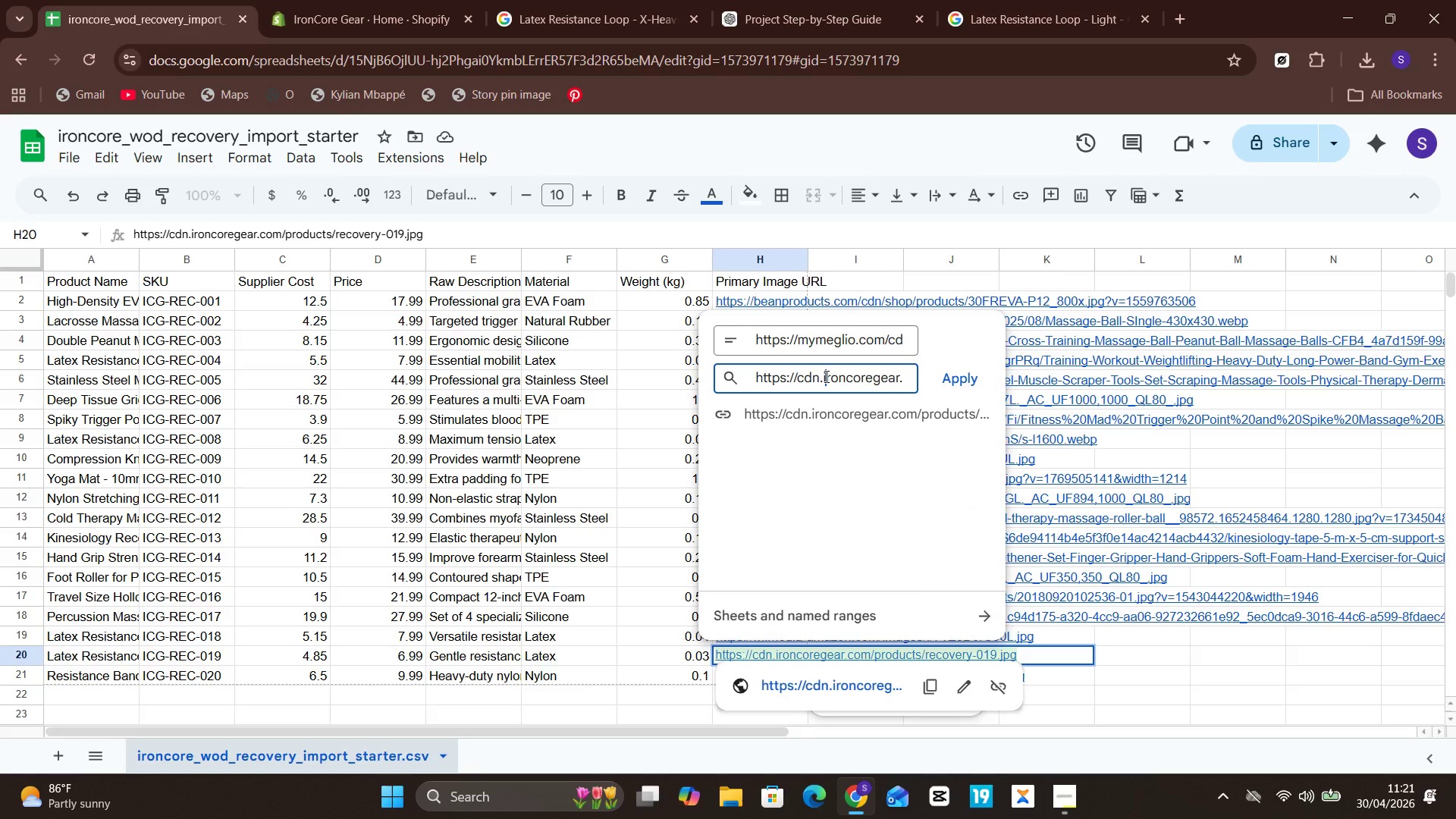 
key(Control+A)
 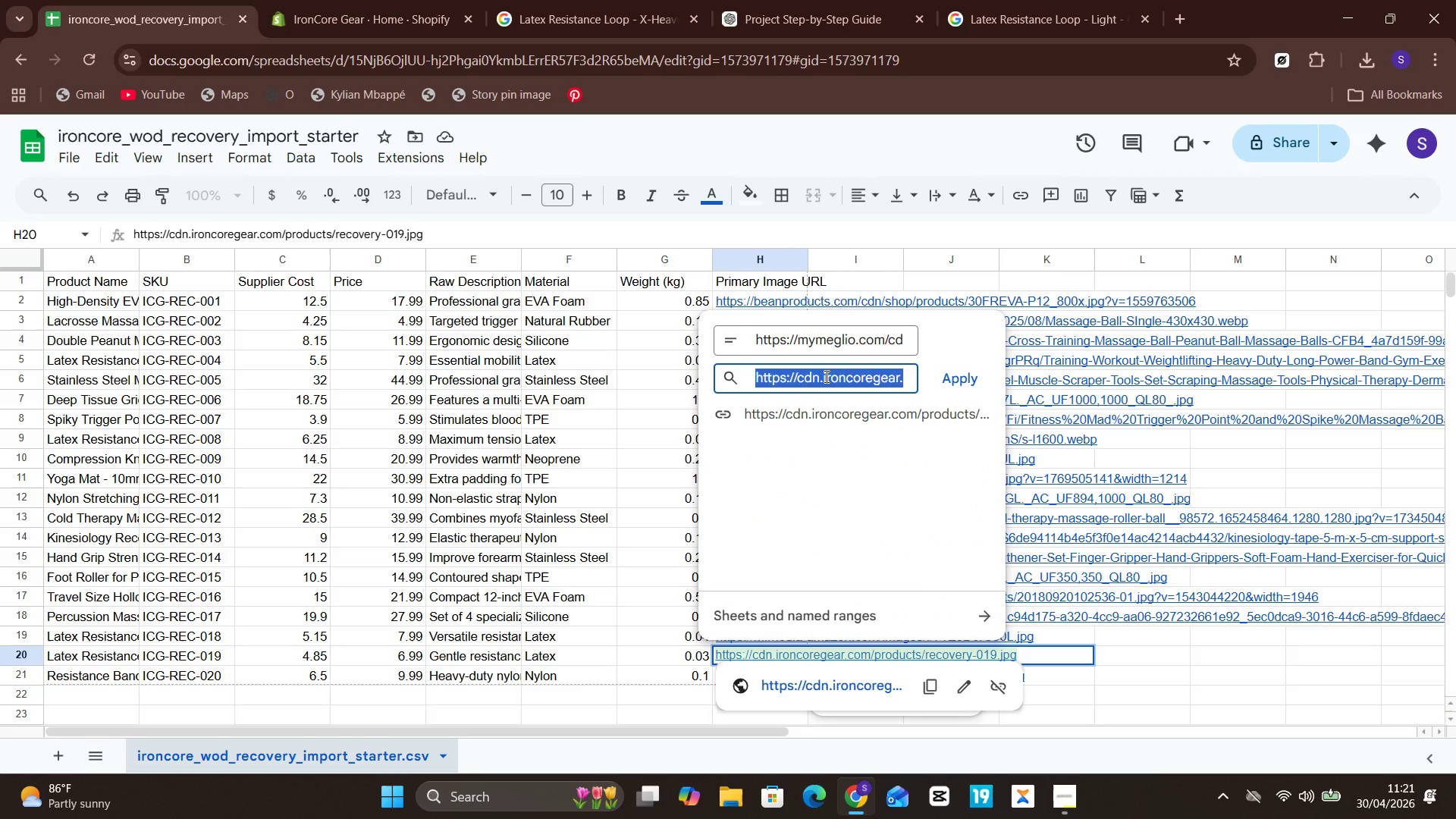 
hold_key(key=V, duration=0.41)
 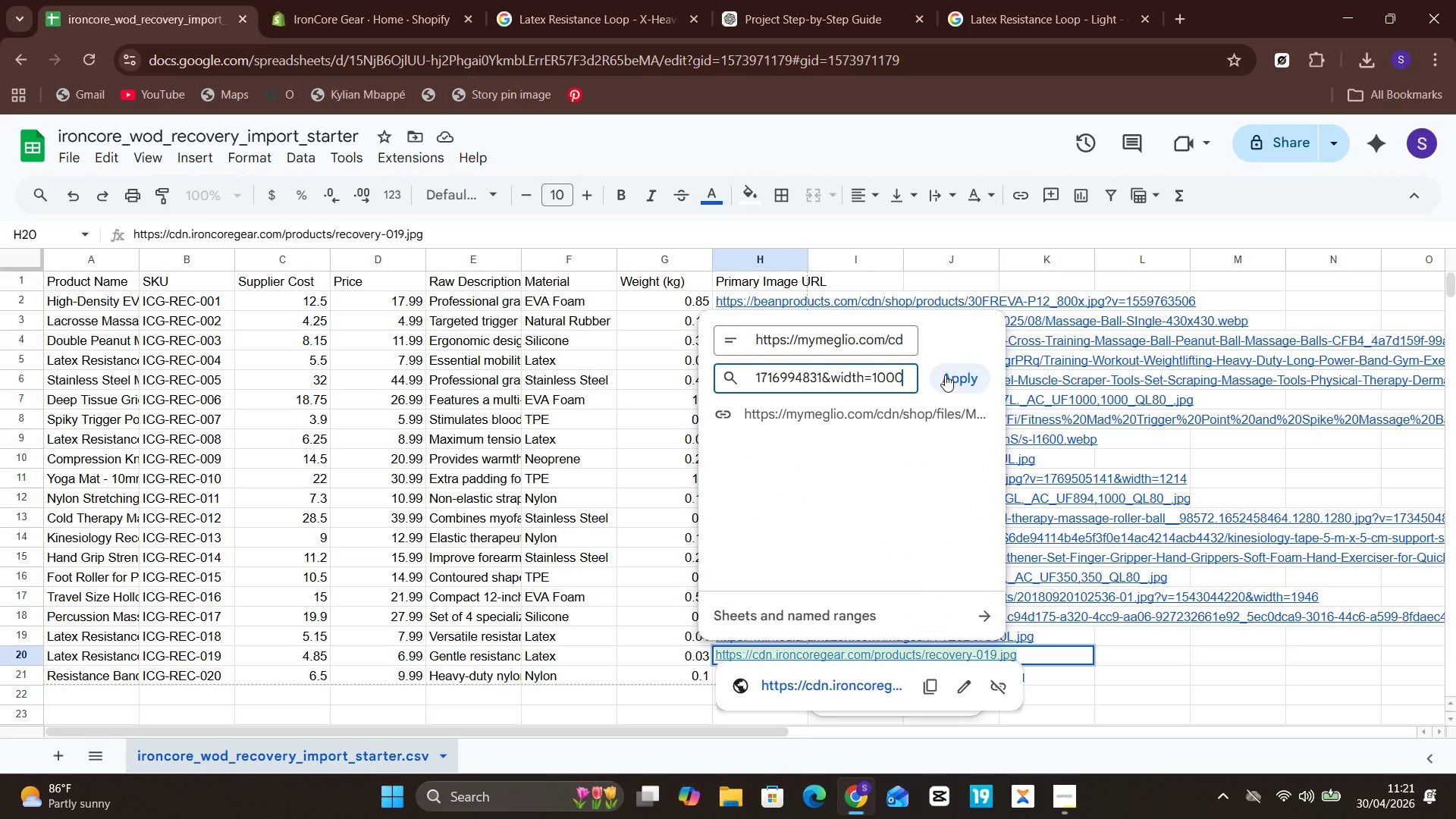 
left_click([947, 373])
 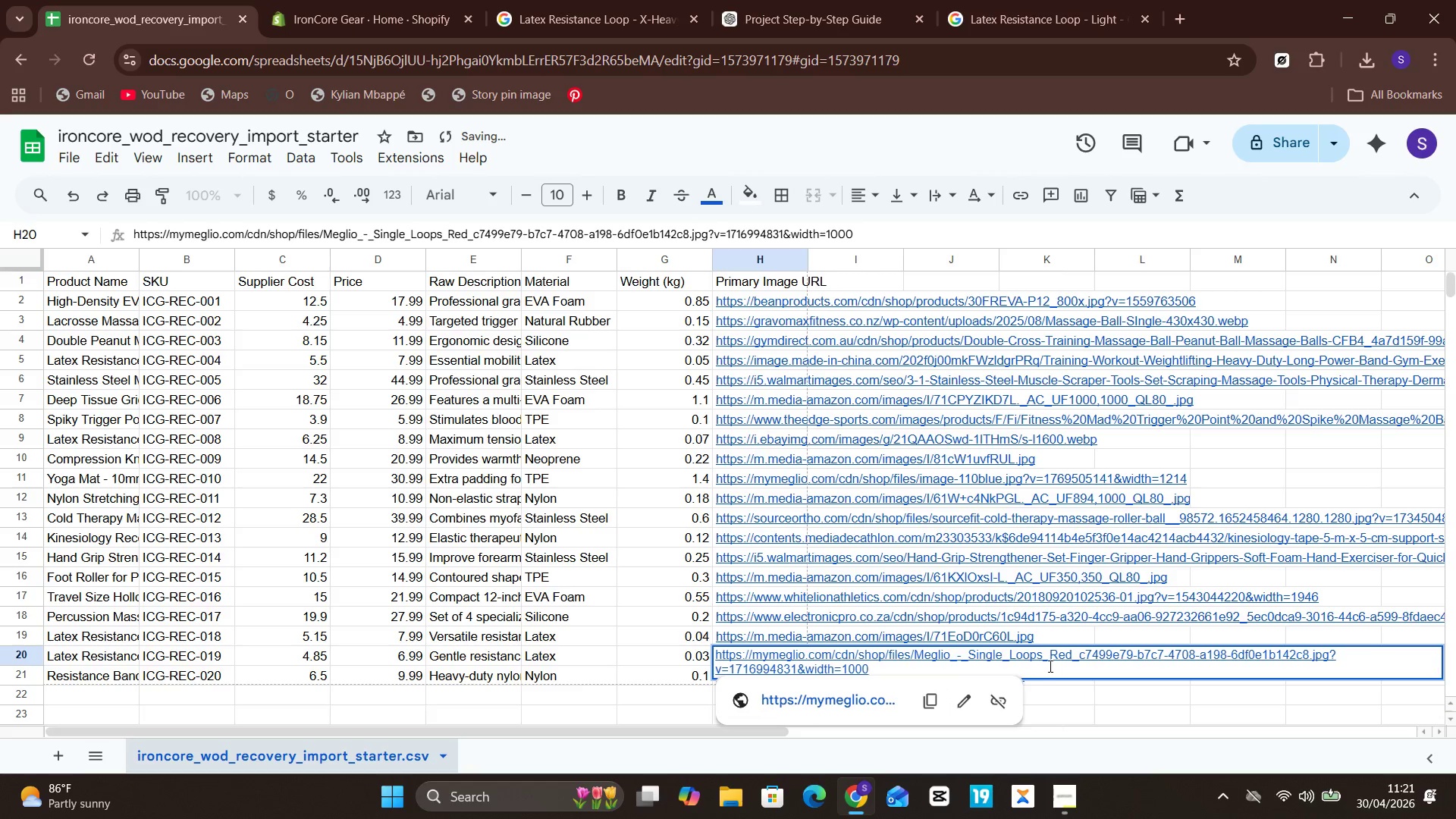 
left_click([1046, 693])
 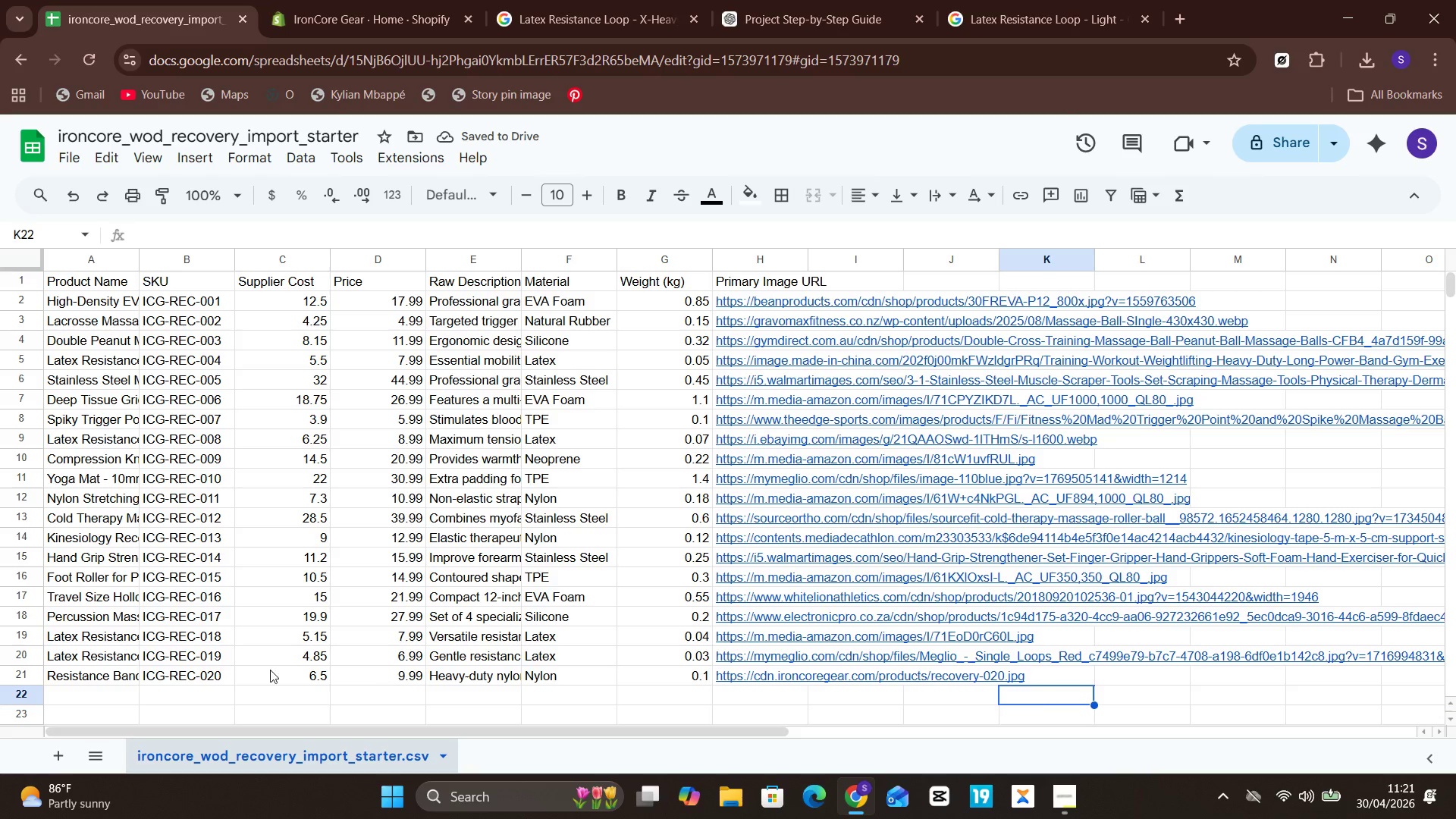 
left_click([101, 676])
 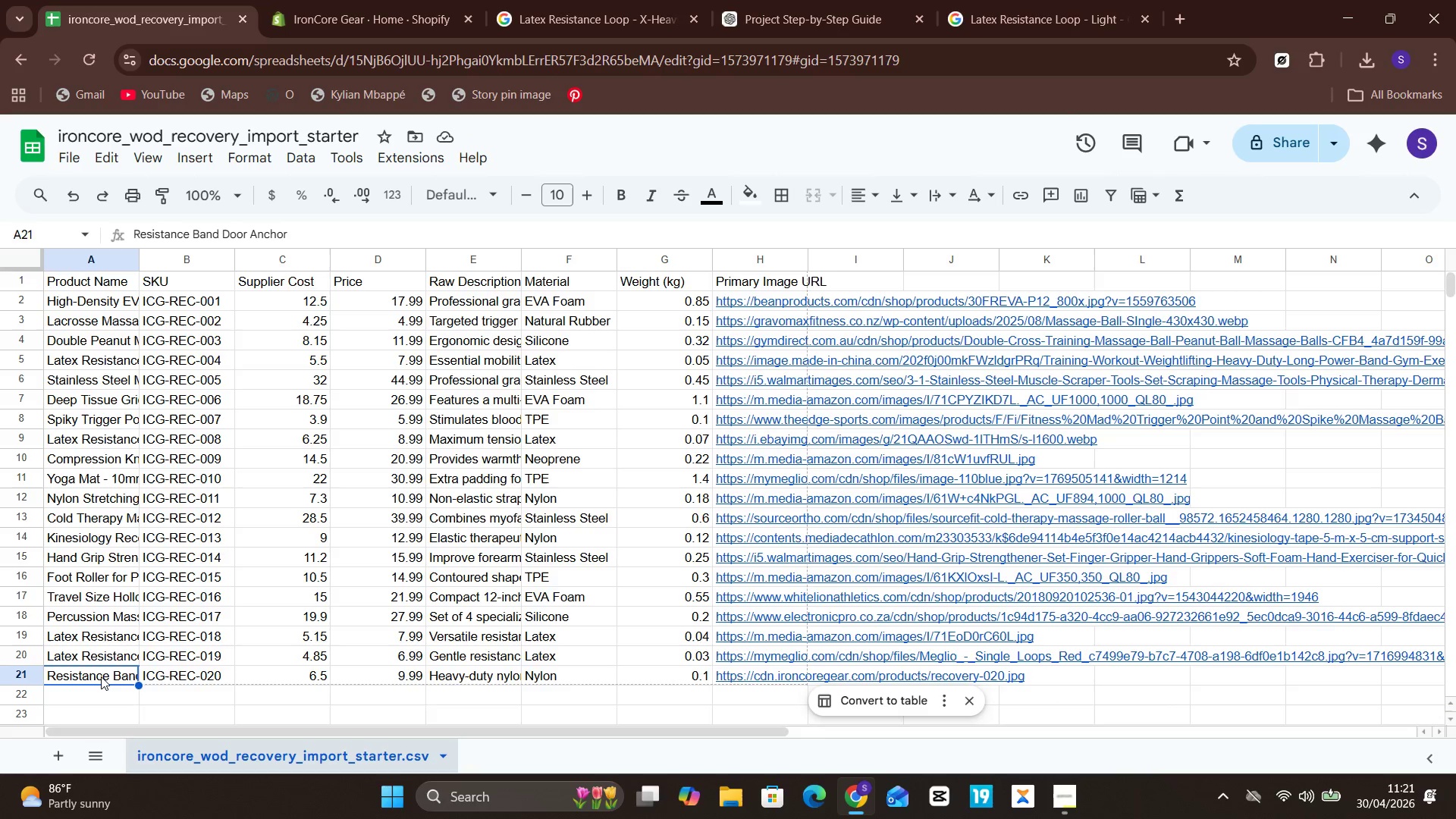 
double_click([101, 676])
 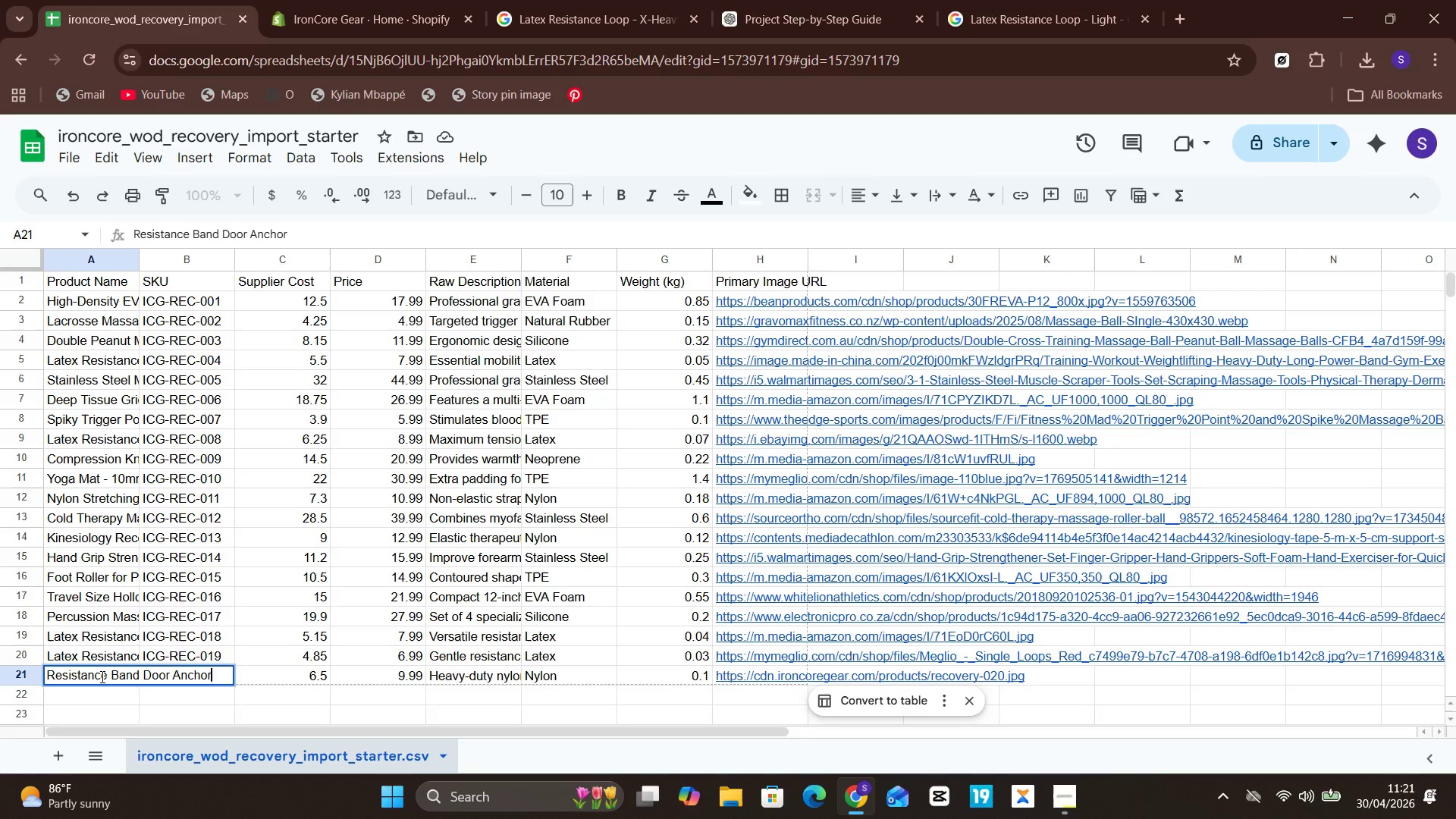 
wait(14.09)
 